 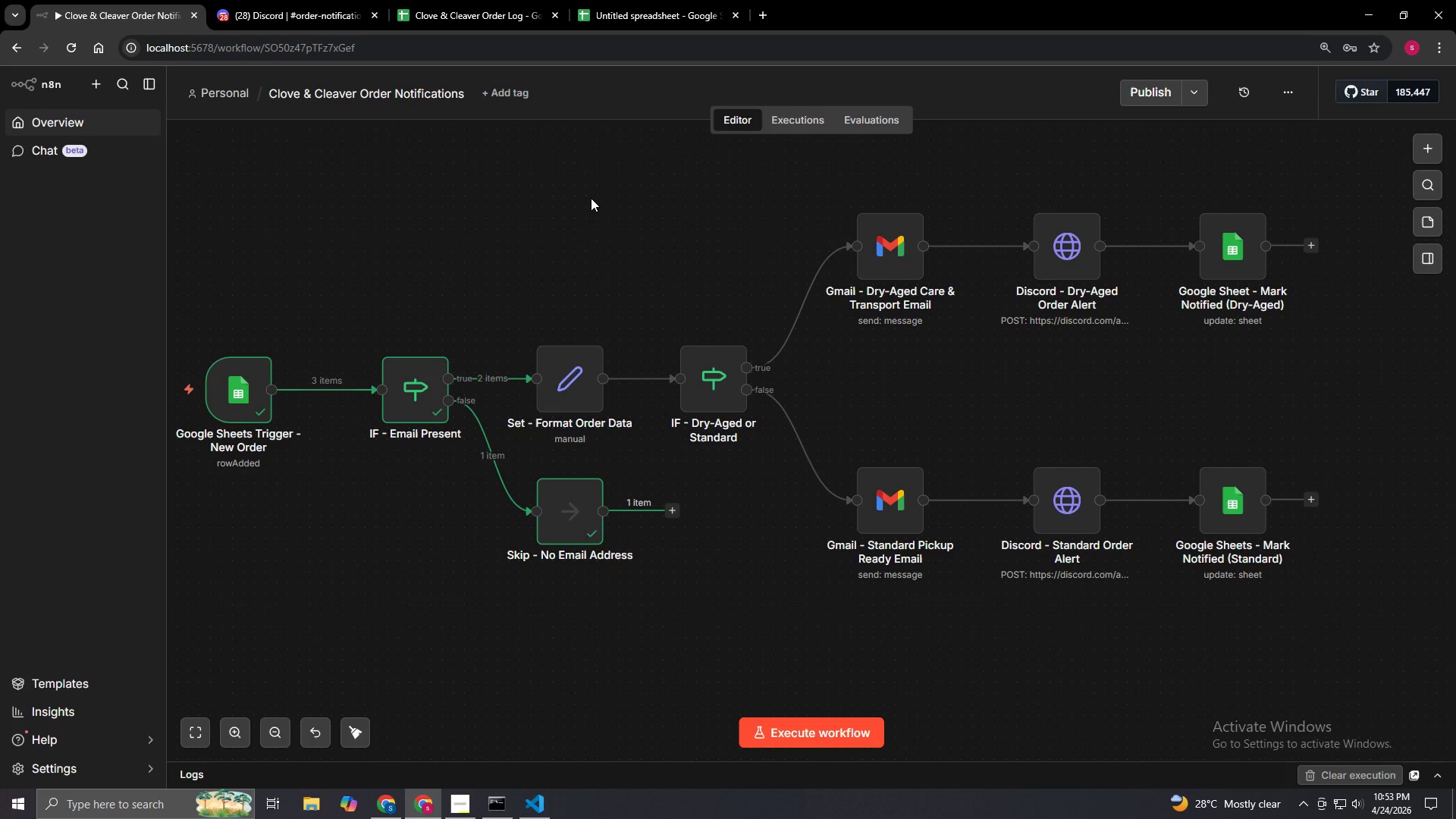 
left_click([591, 198])
 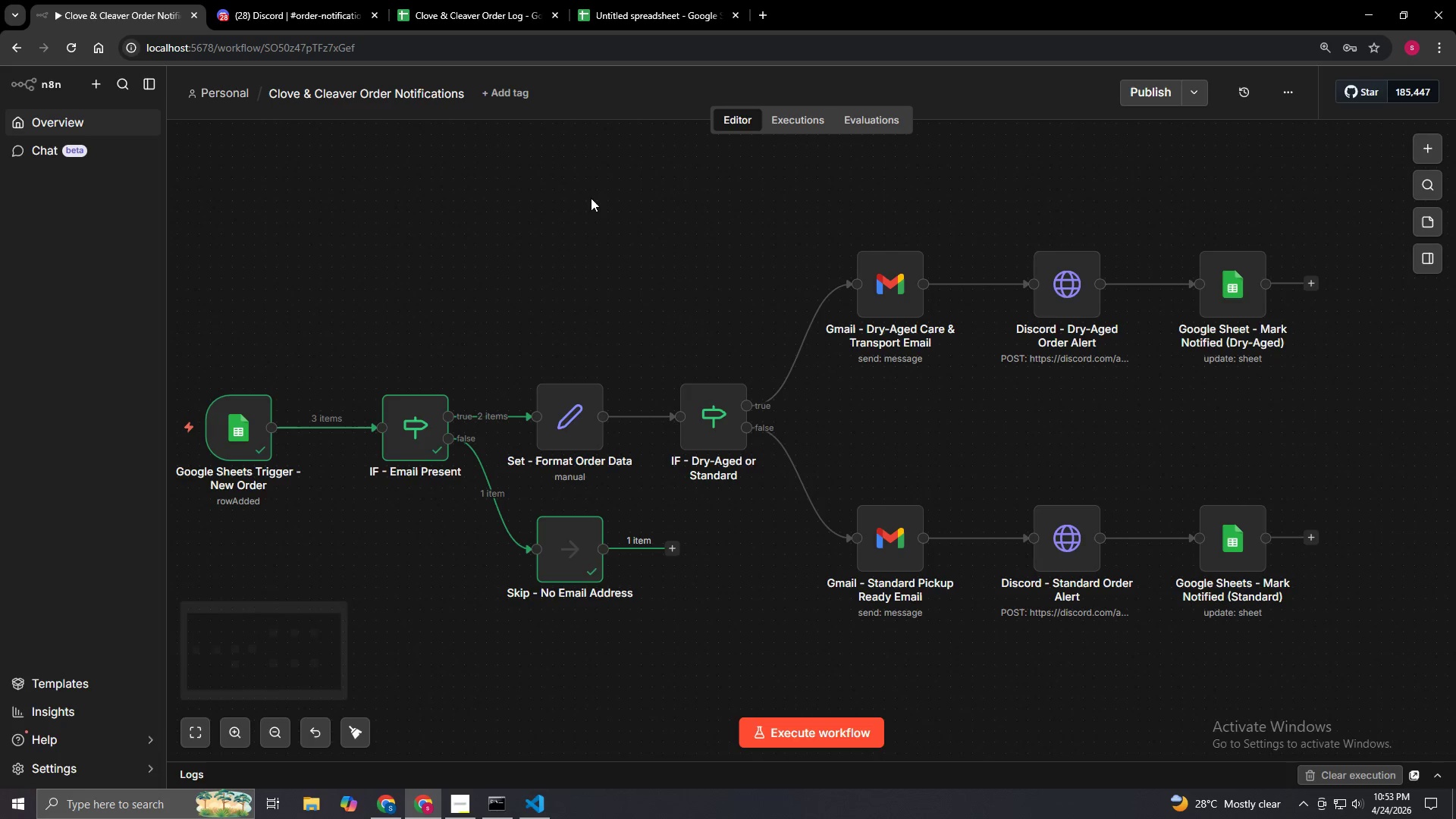 
right_click([591, 198])
 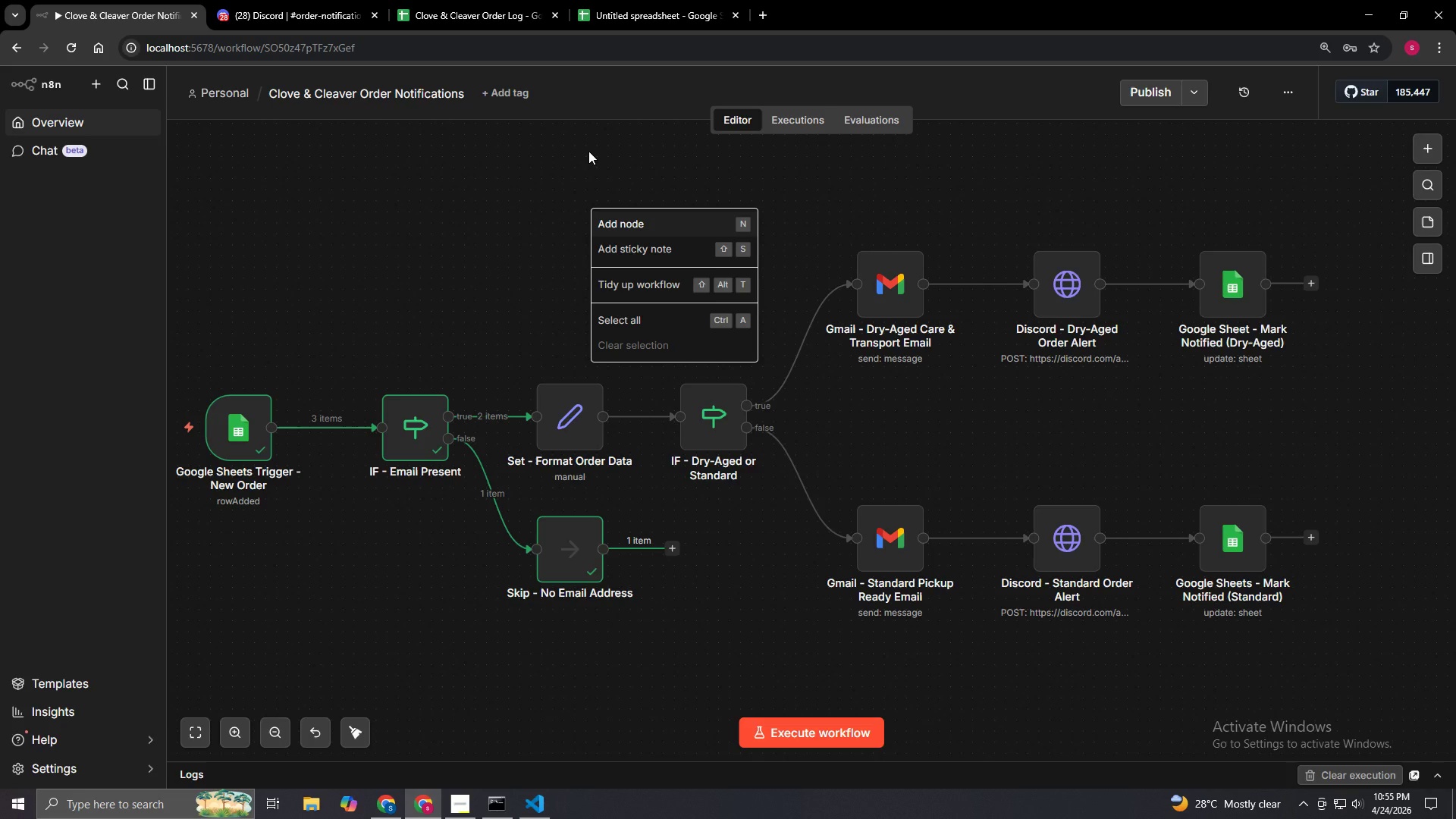 
scroll: coordinate [591, 198], scroll_direction: up, amount: 1.0
 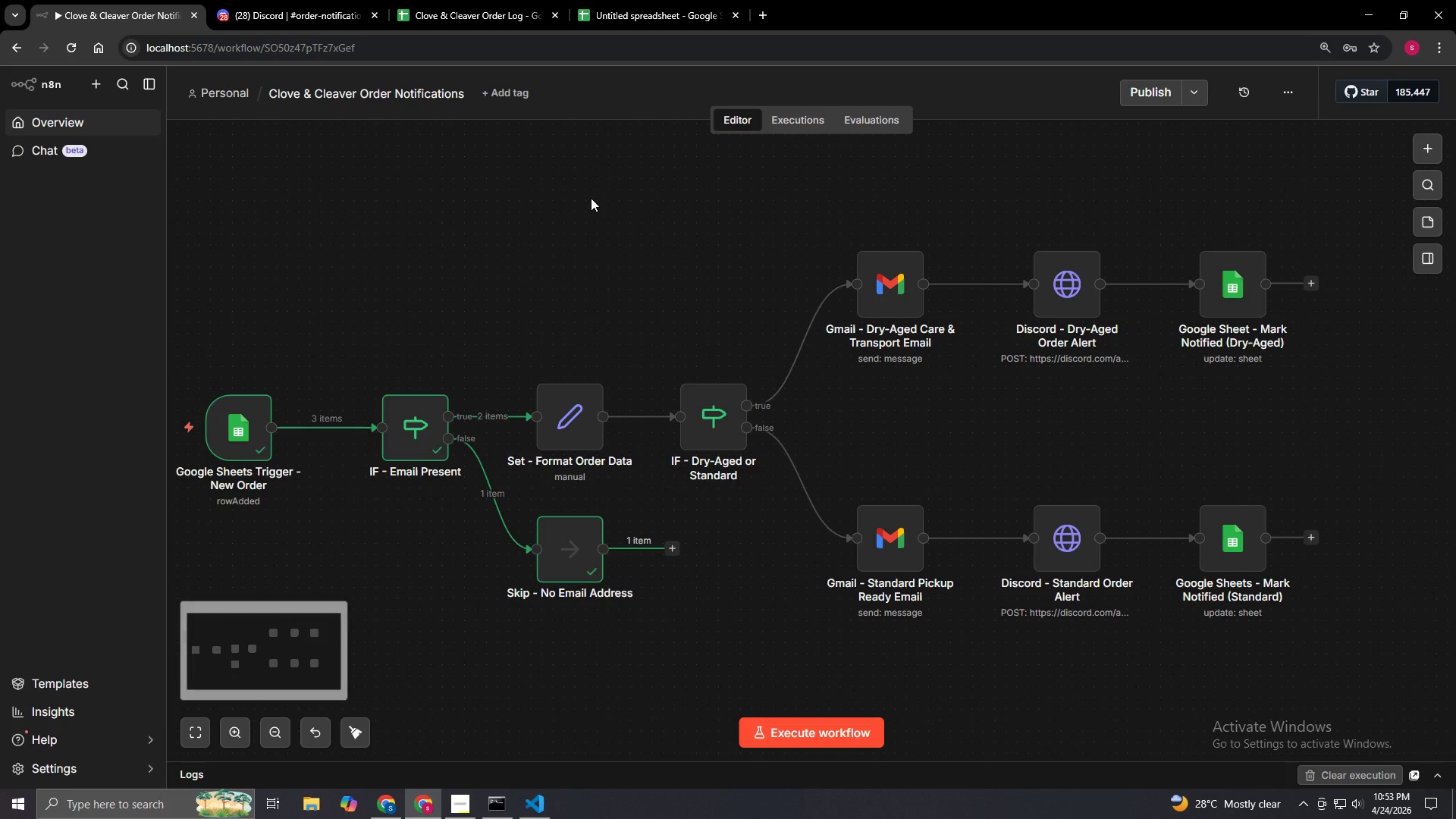 
wait(119.88)
 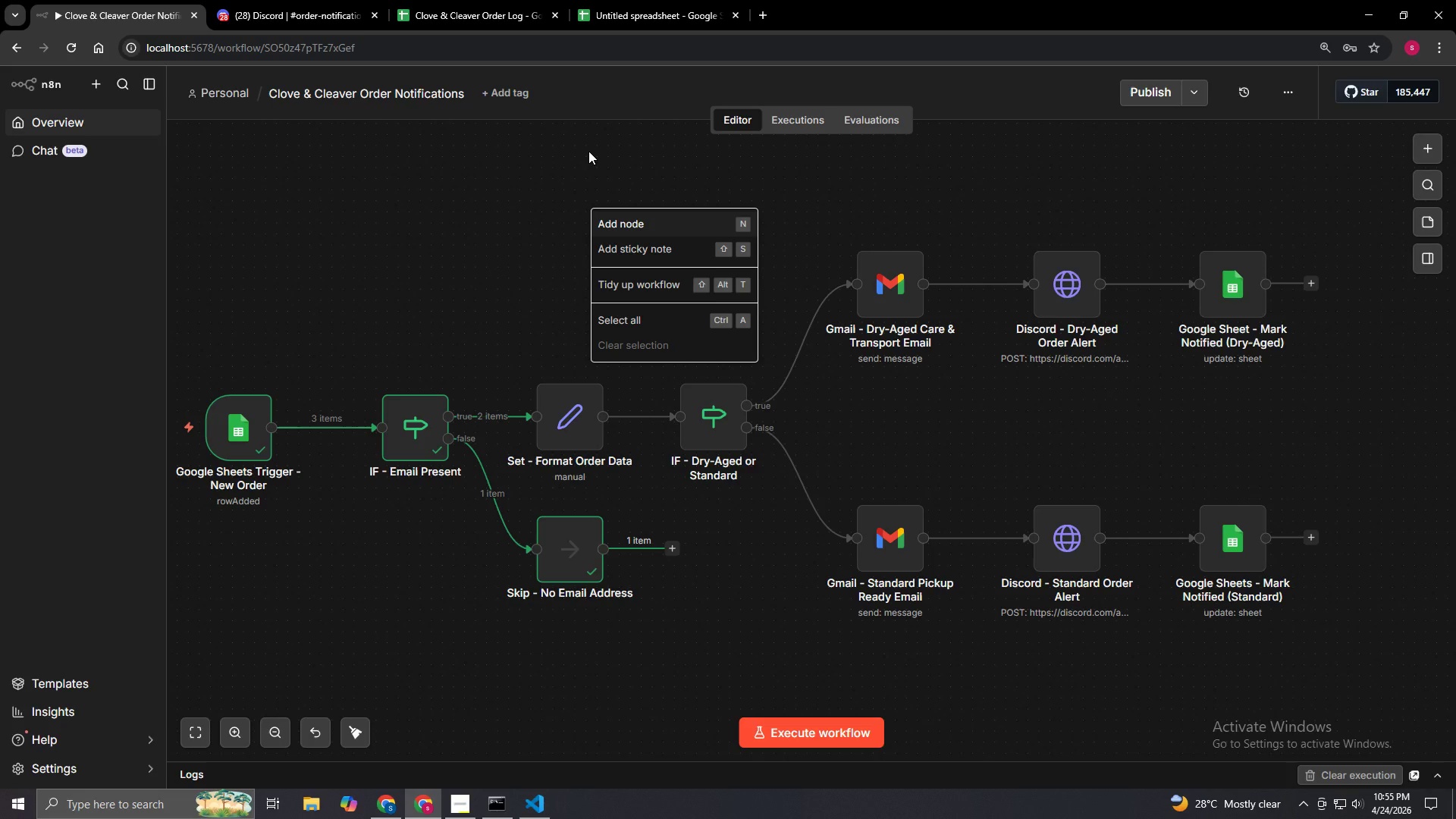 
left_click([510, 259])
 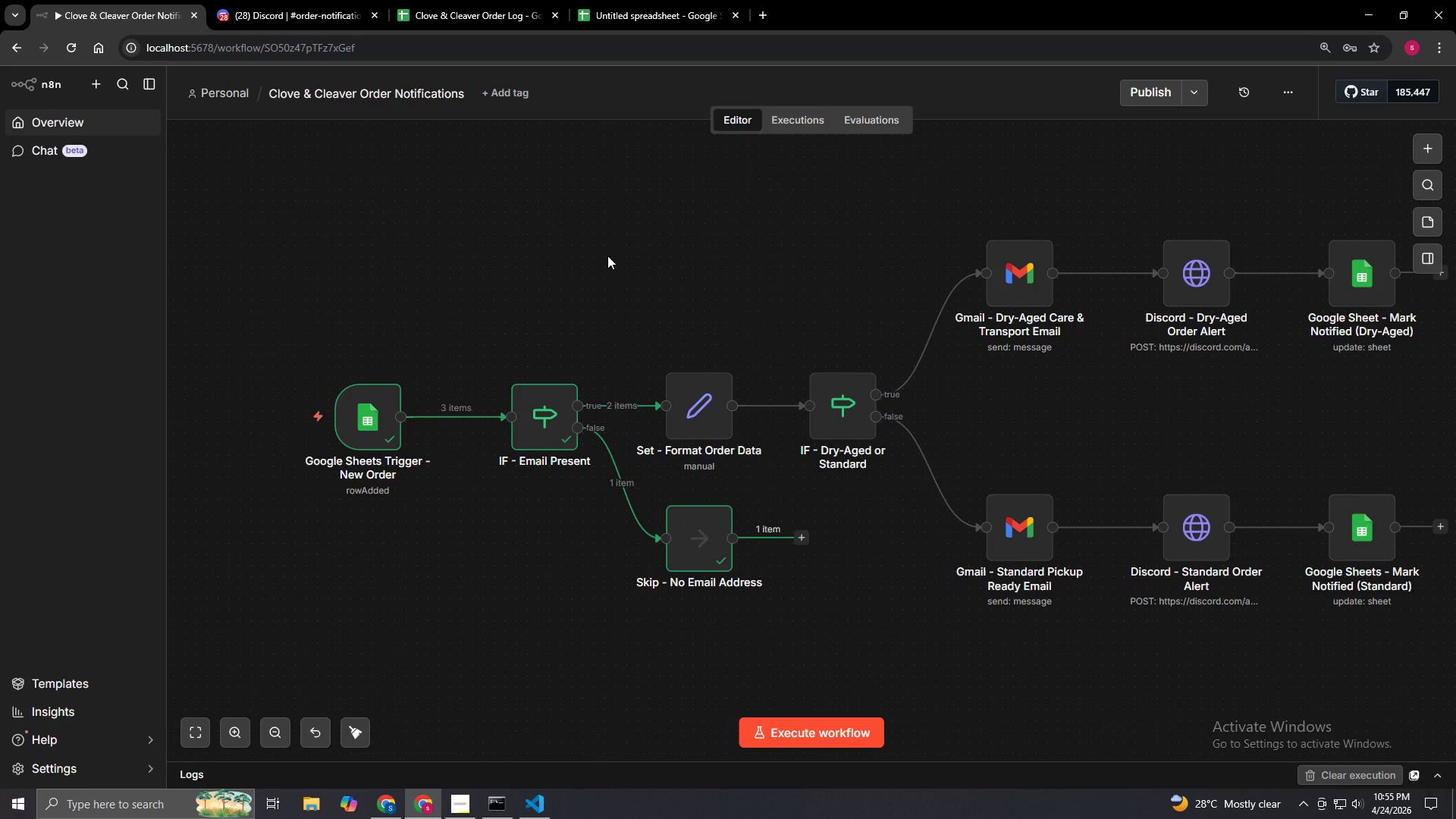 
wait(14.69)
 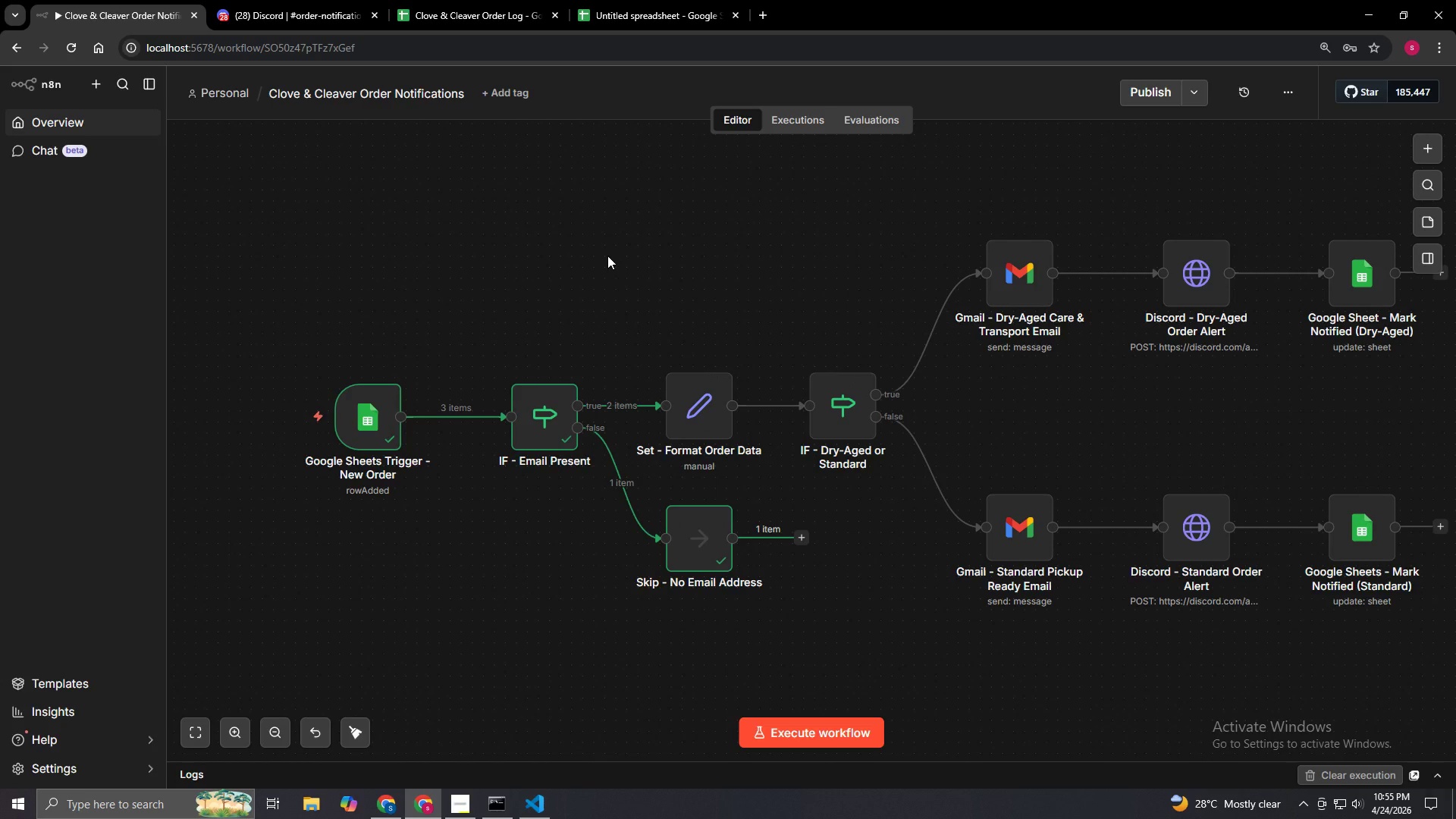 
left_click([331, 171])
 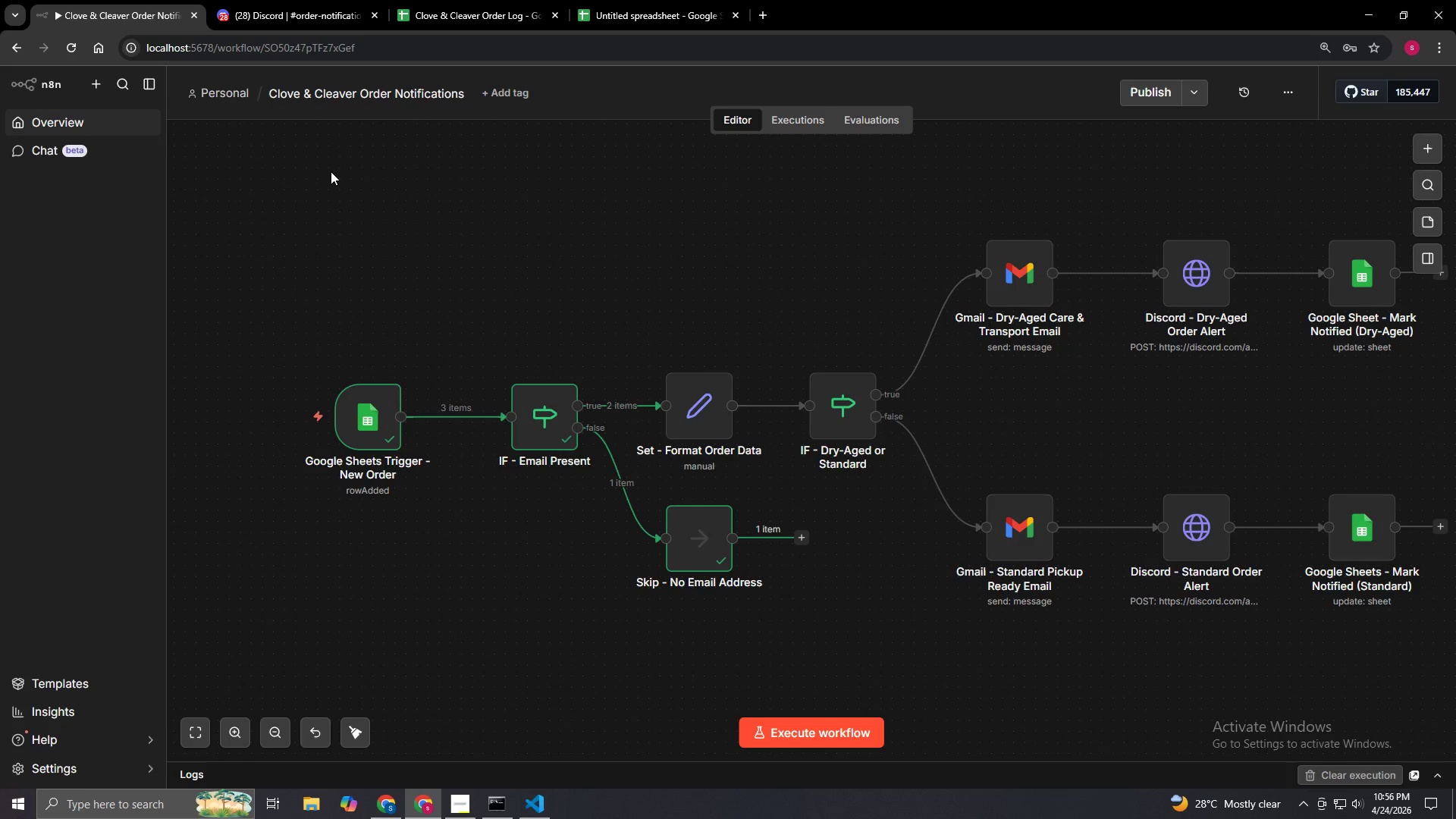 
right_click([331, 171])
 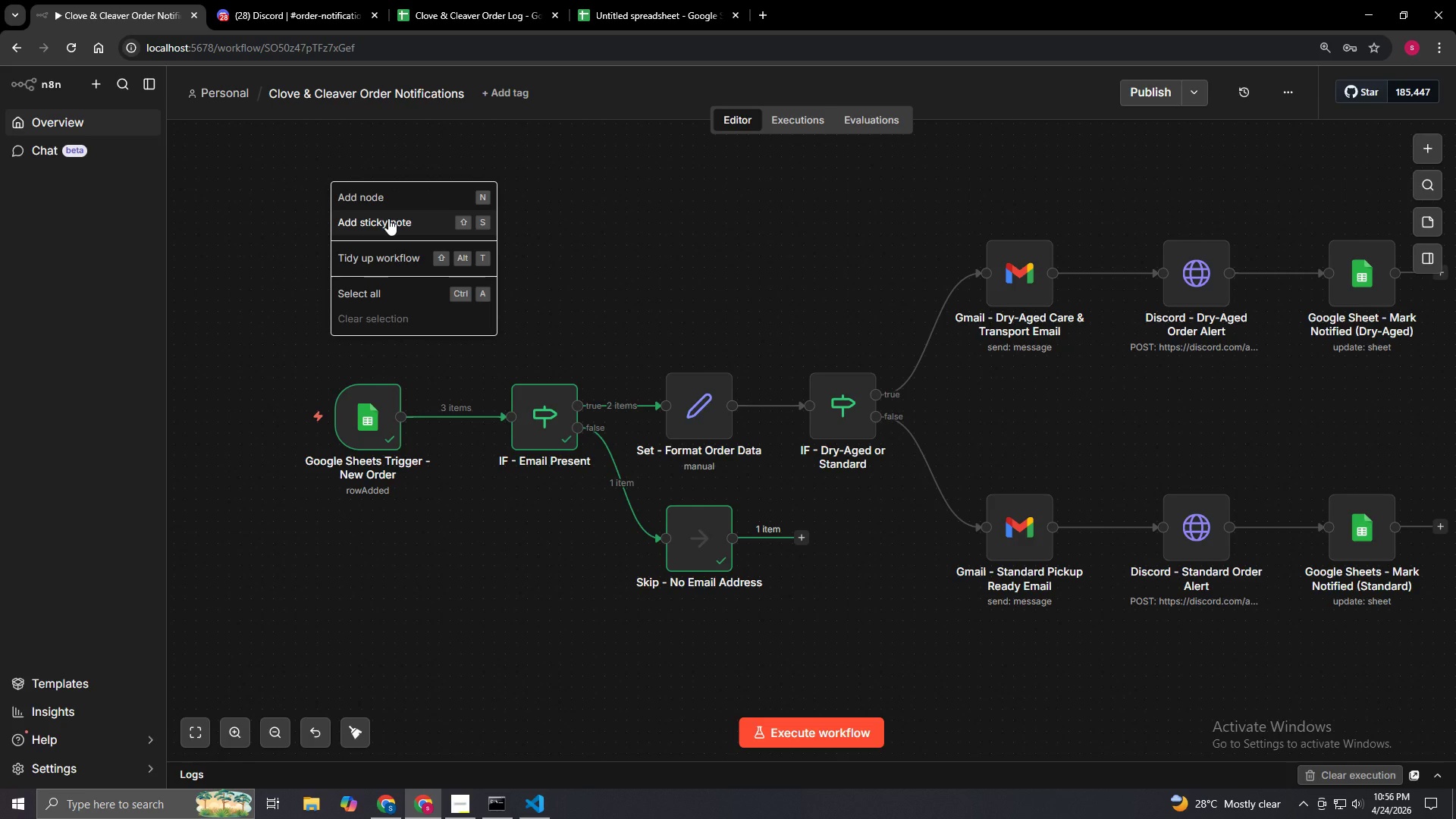 
left_click([388, 218])
 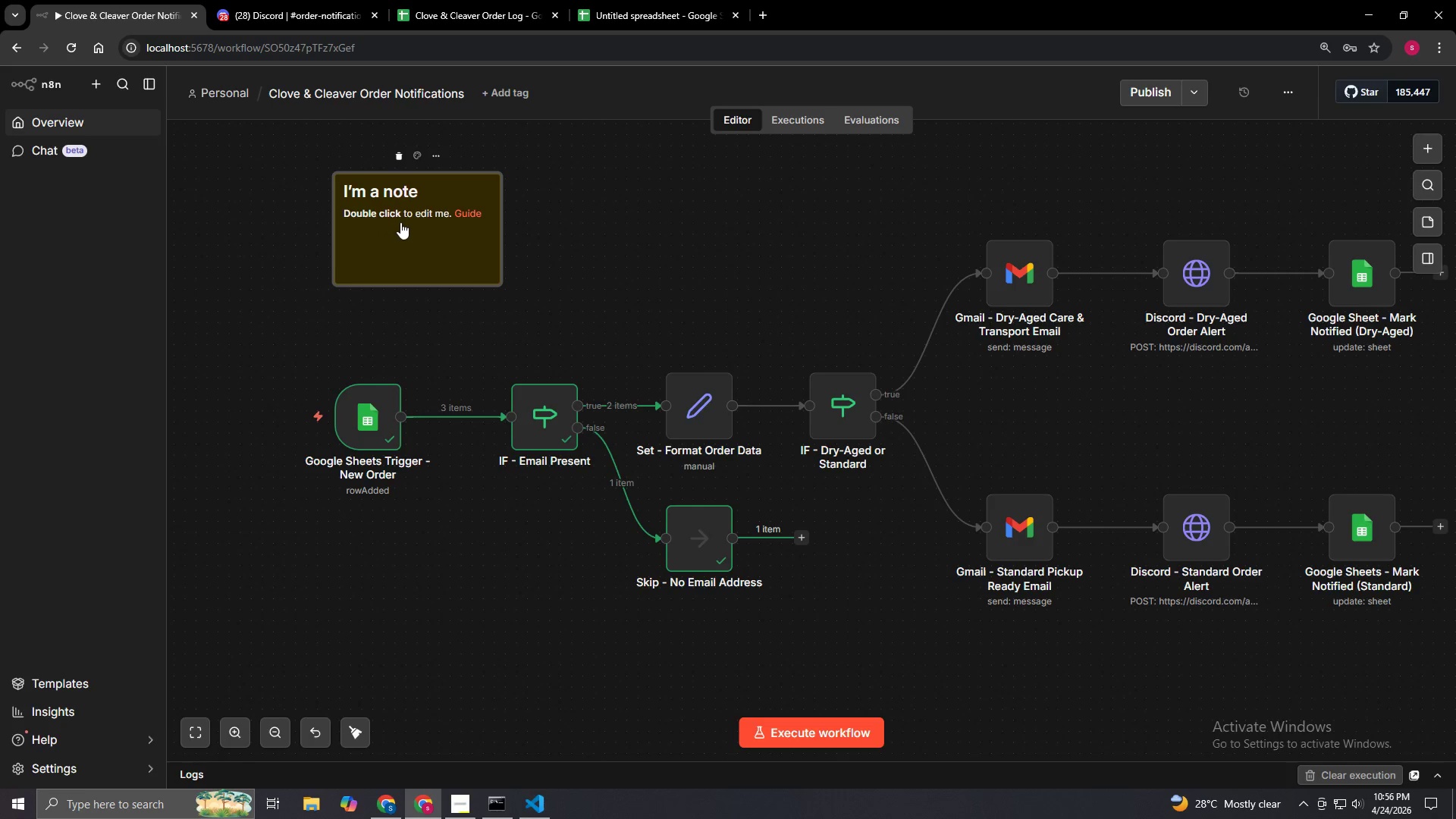 
left_click_drag(start_coordinate=[403, 222], to_coordinate=[396, 237])
 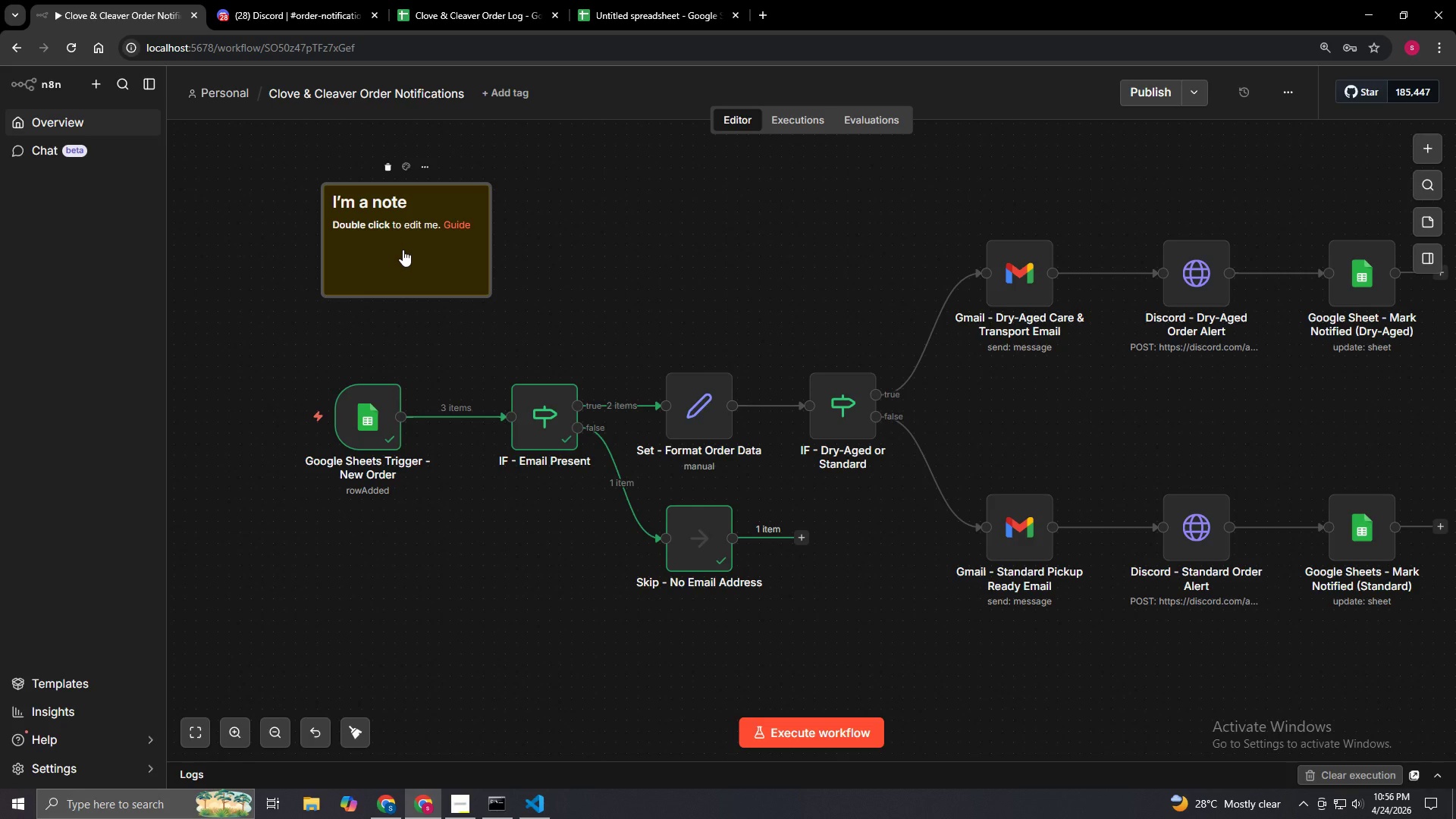 
left_click_drag(start_coordinate=[401, 243], to_coordinate=[409, 268])
 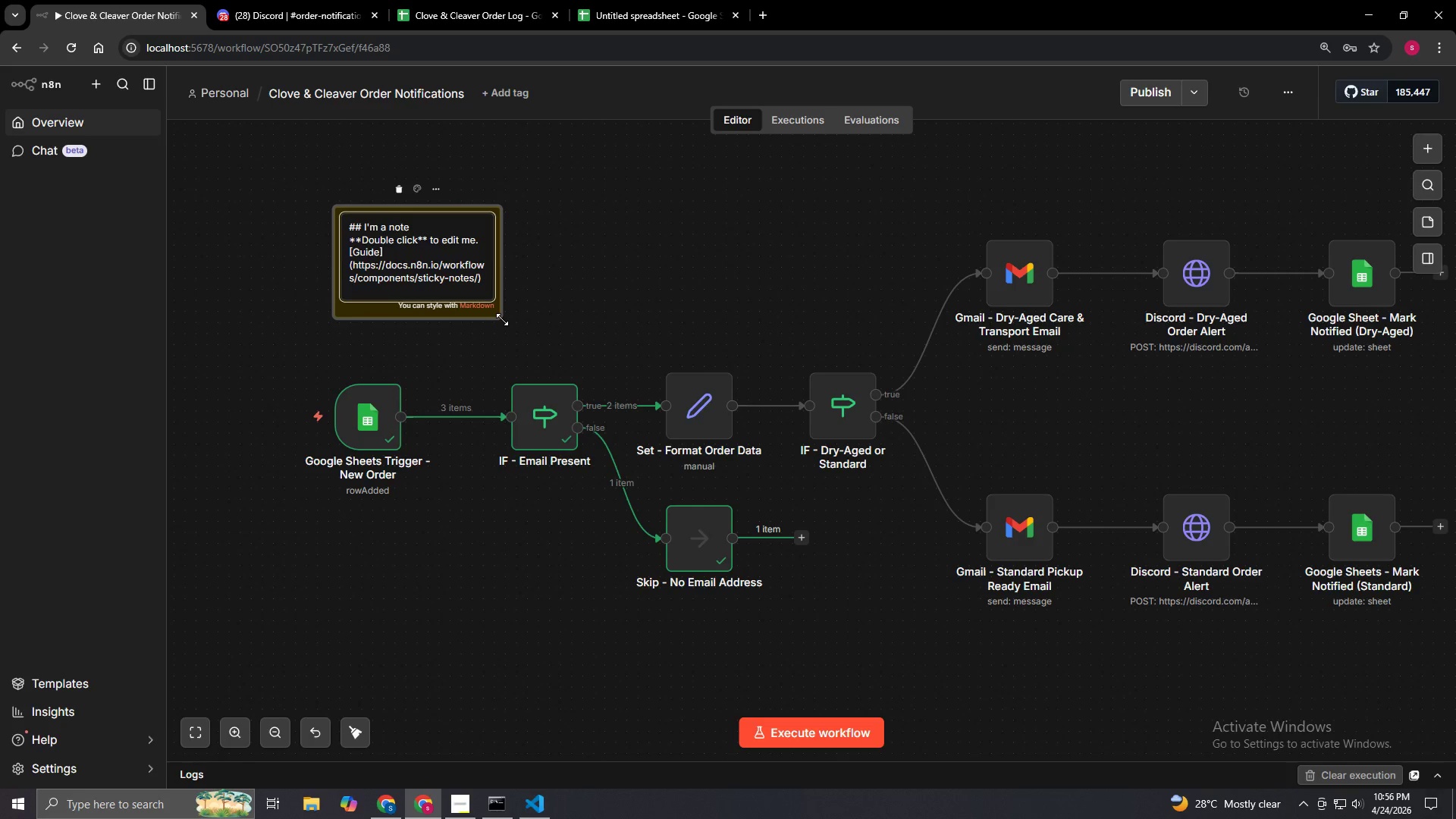 
left_click_drag(start_coordinate=[502, 319], to_coordinate=[574, 353])
 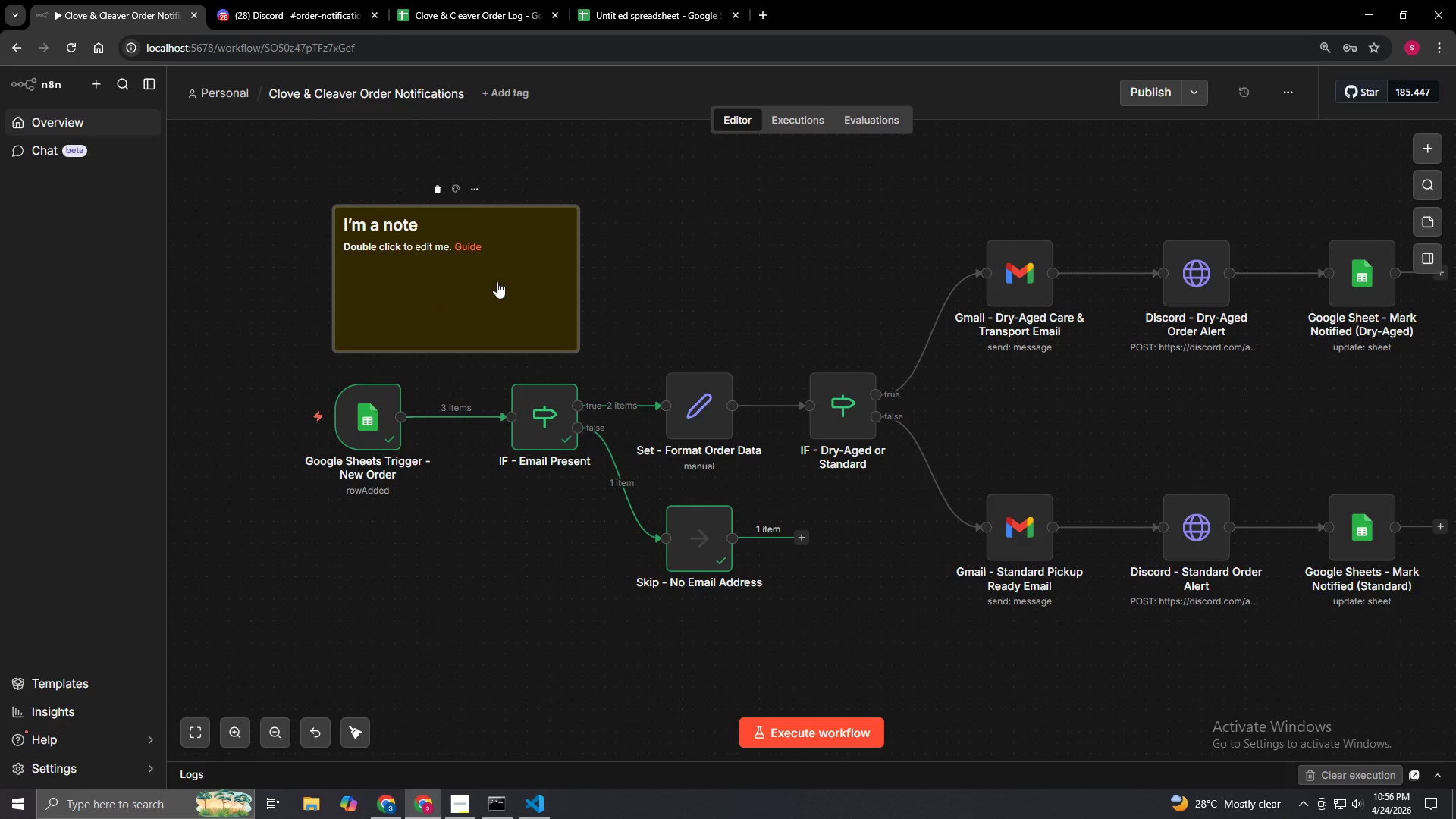 
left_click([497, 281])
 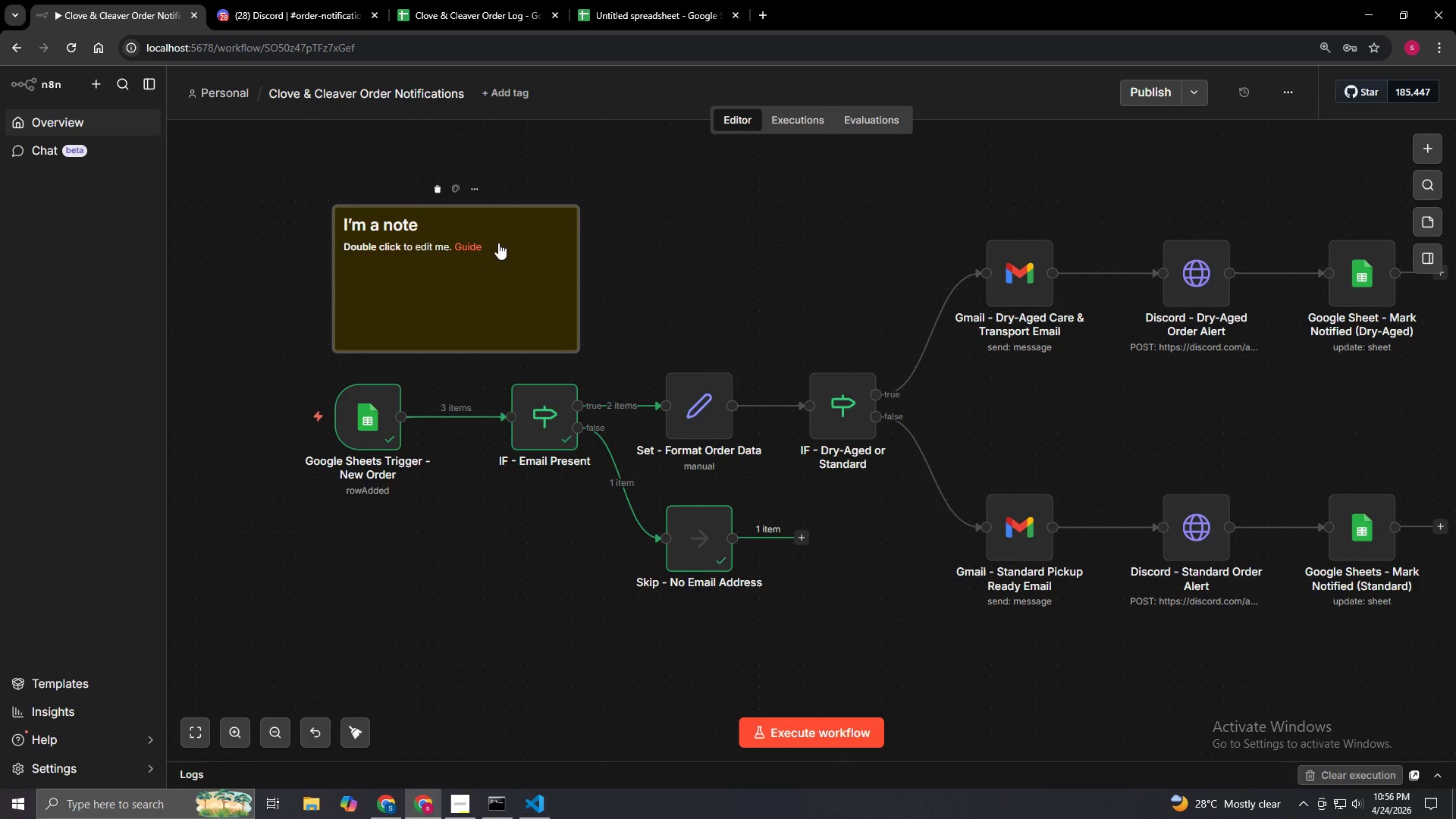 
left_click([498, 242])
 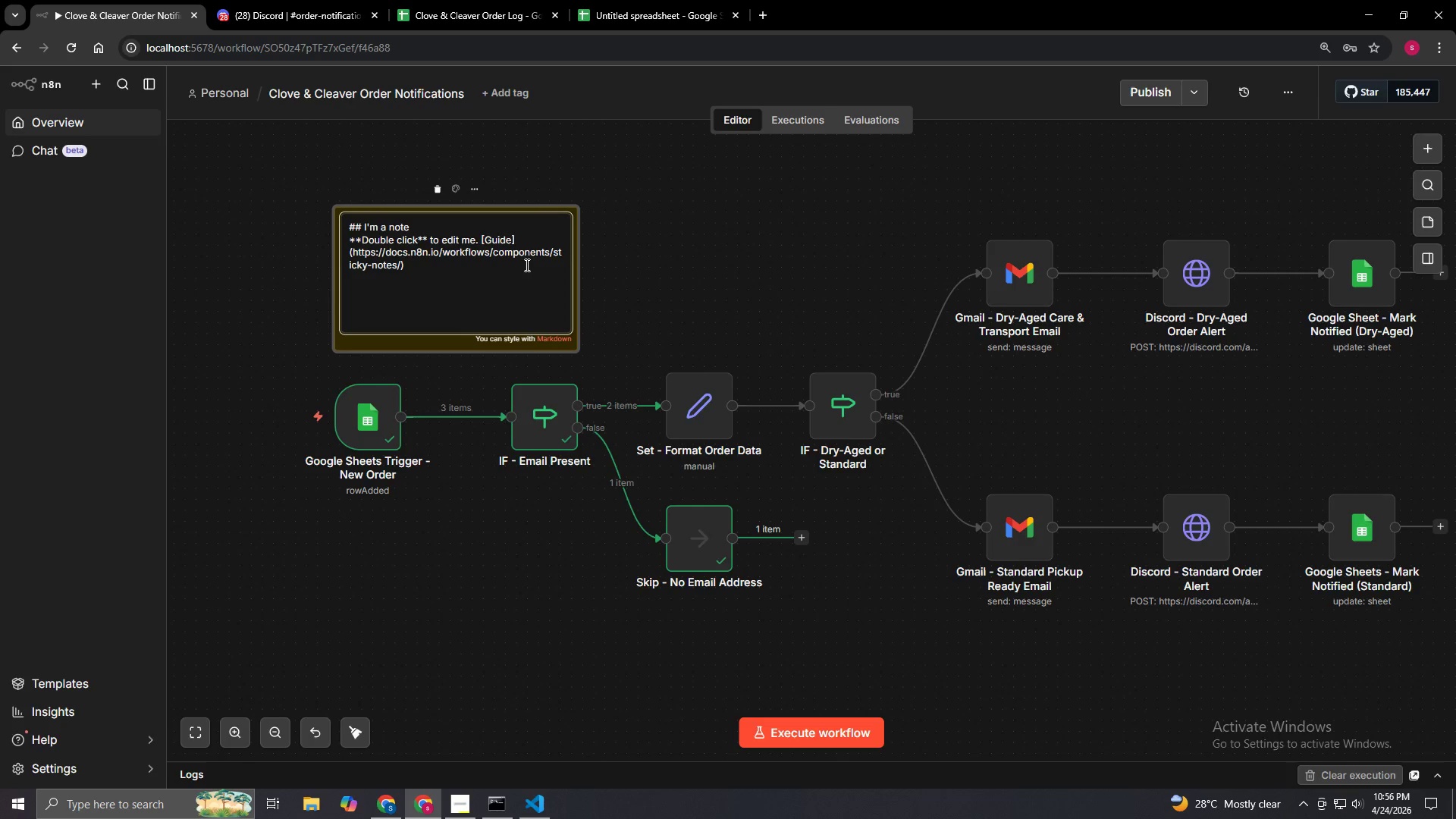 
left_click([507, 273])
 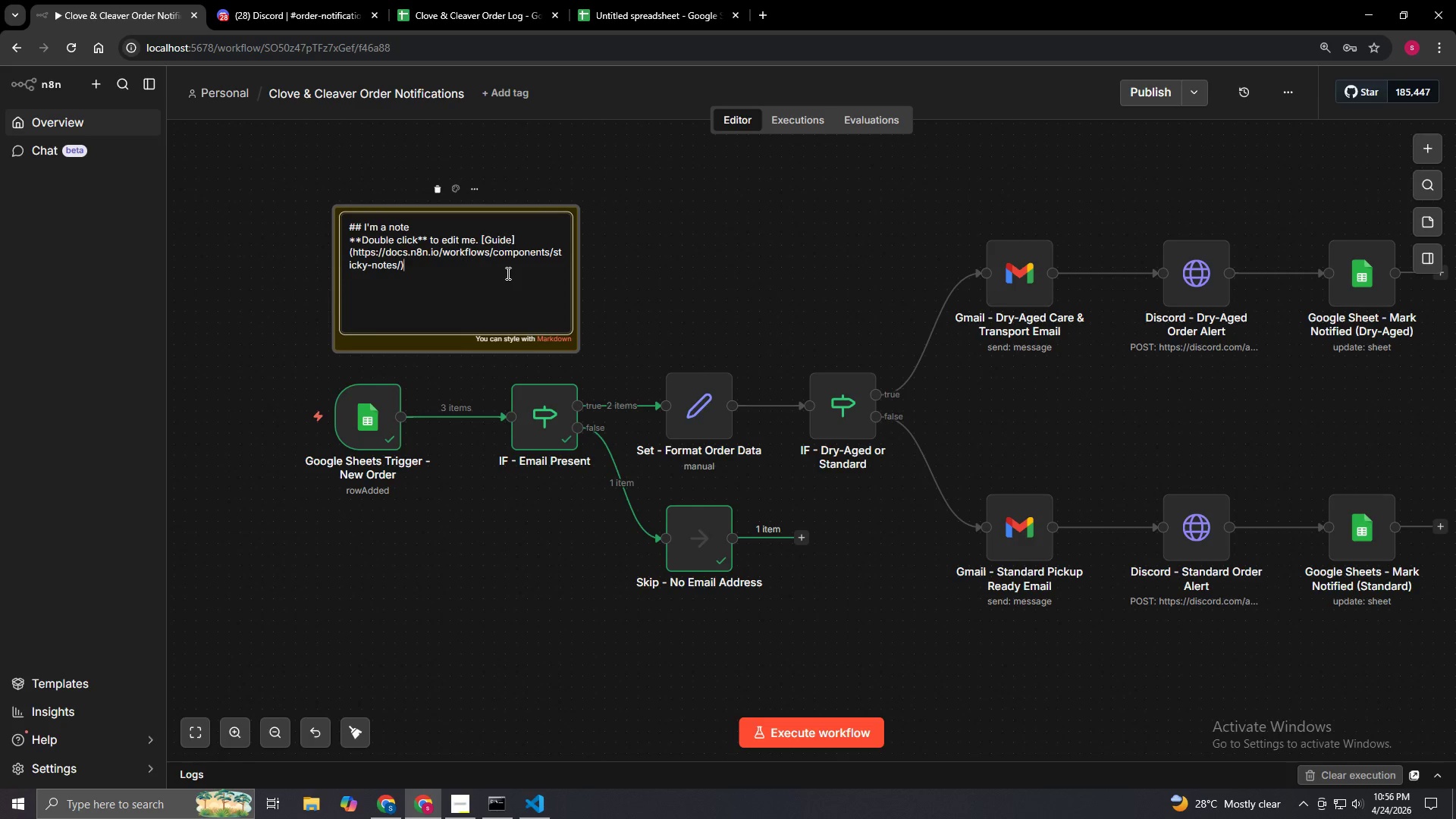 
left_click_drag(start_coordinate=[507, 273], to_coordinate=[348, 230])
 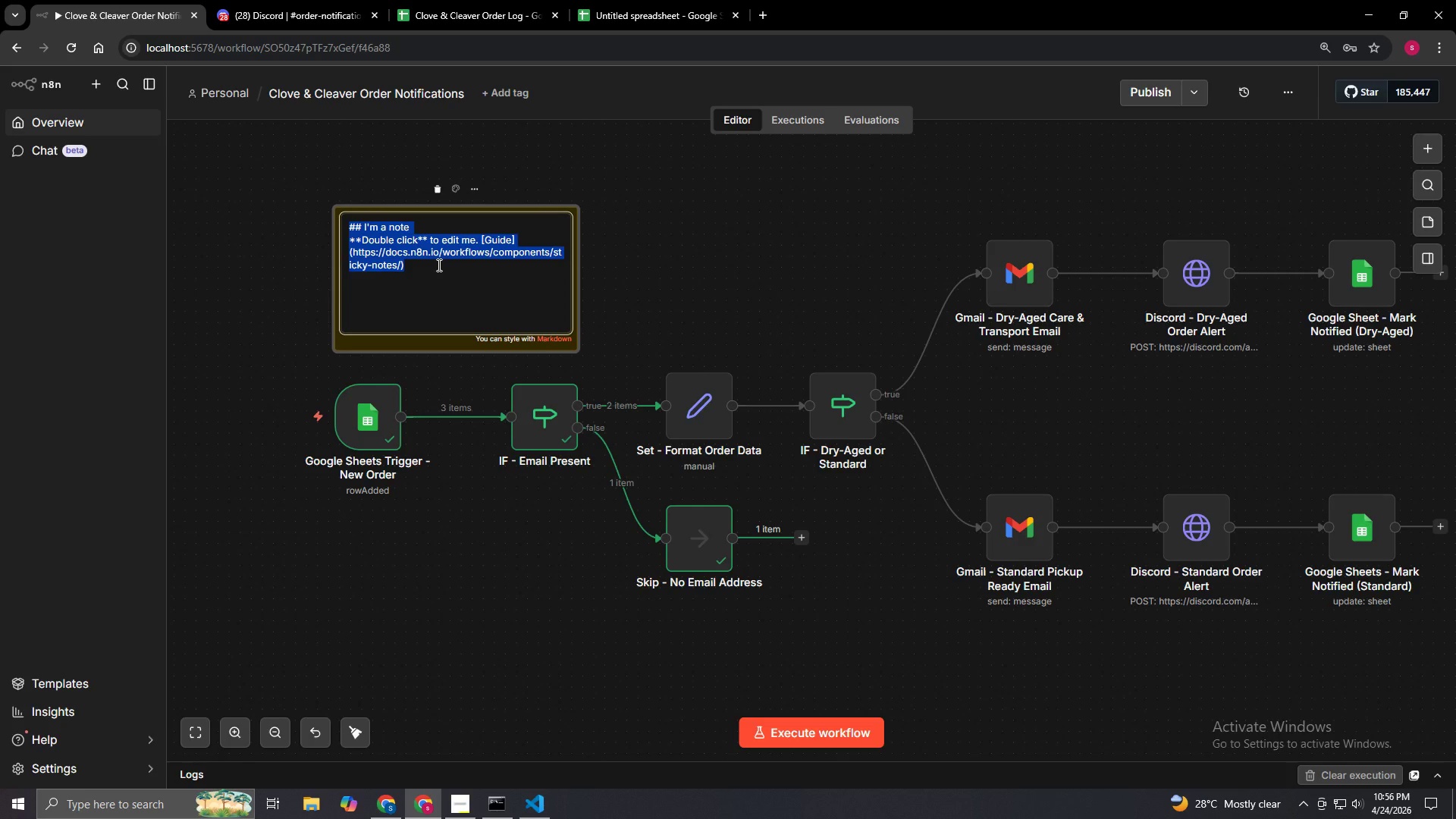 
key(Backspace)
type(## ST)
key(Backspace)
type(tep 1)
 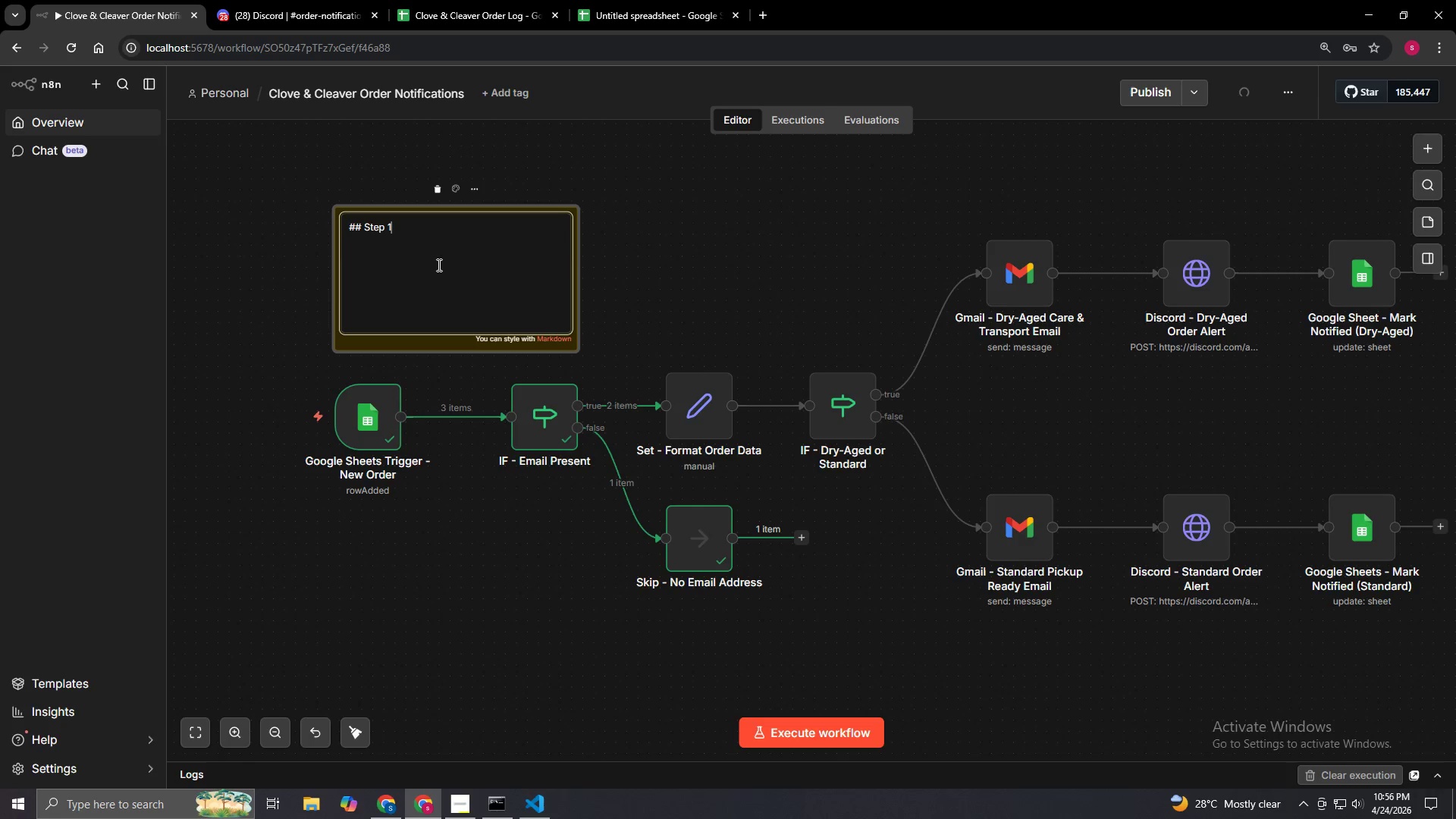 
key(Shift+Semicolon)
 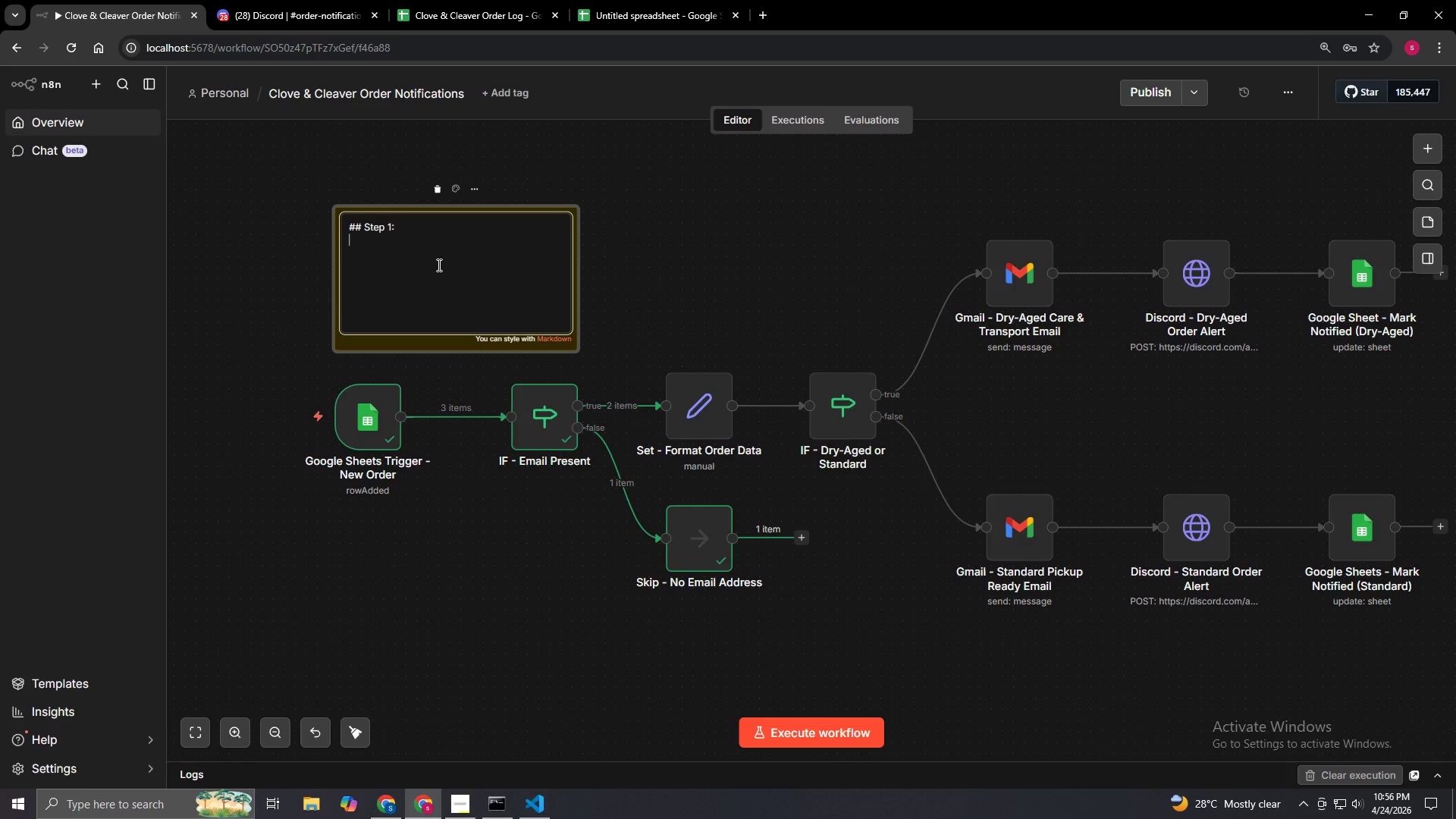 
key(Enter)
 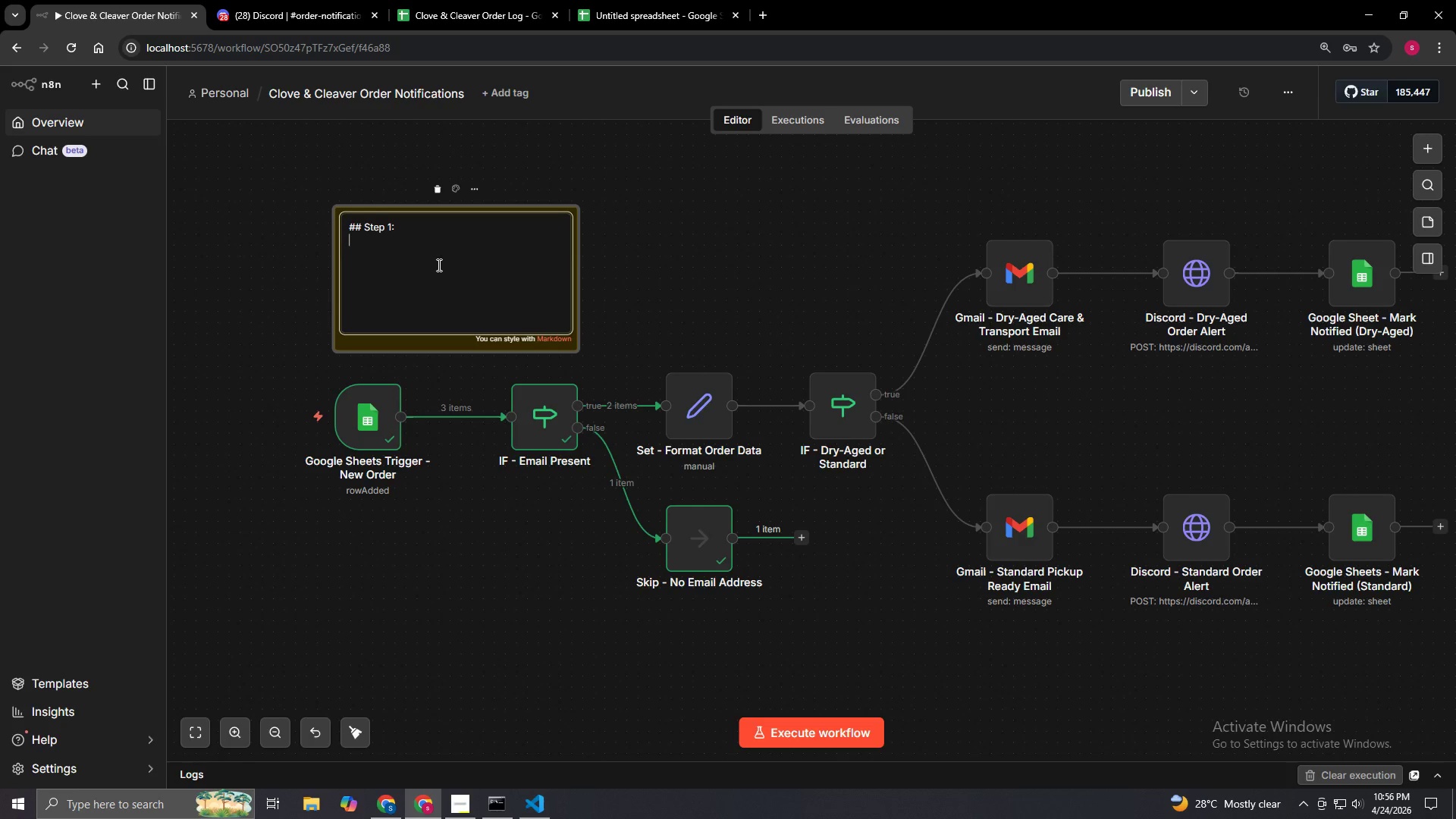 
key(Enter)
 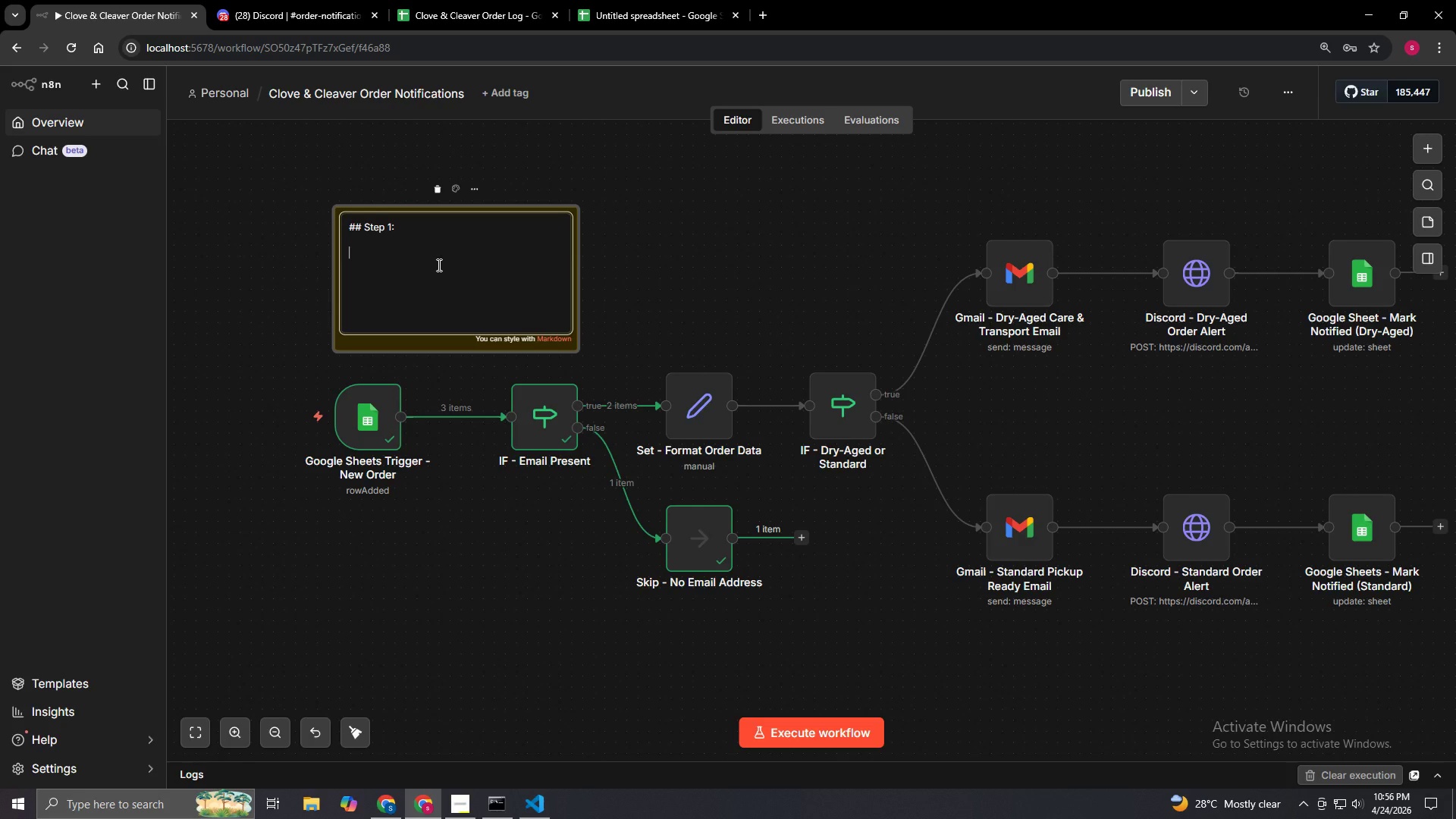 
type(Intake & Validation. Ensures we only procee)
key(Backspace)
type(ss orders wth va)
 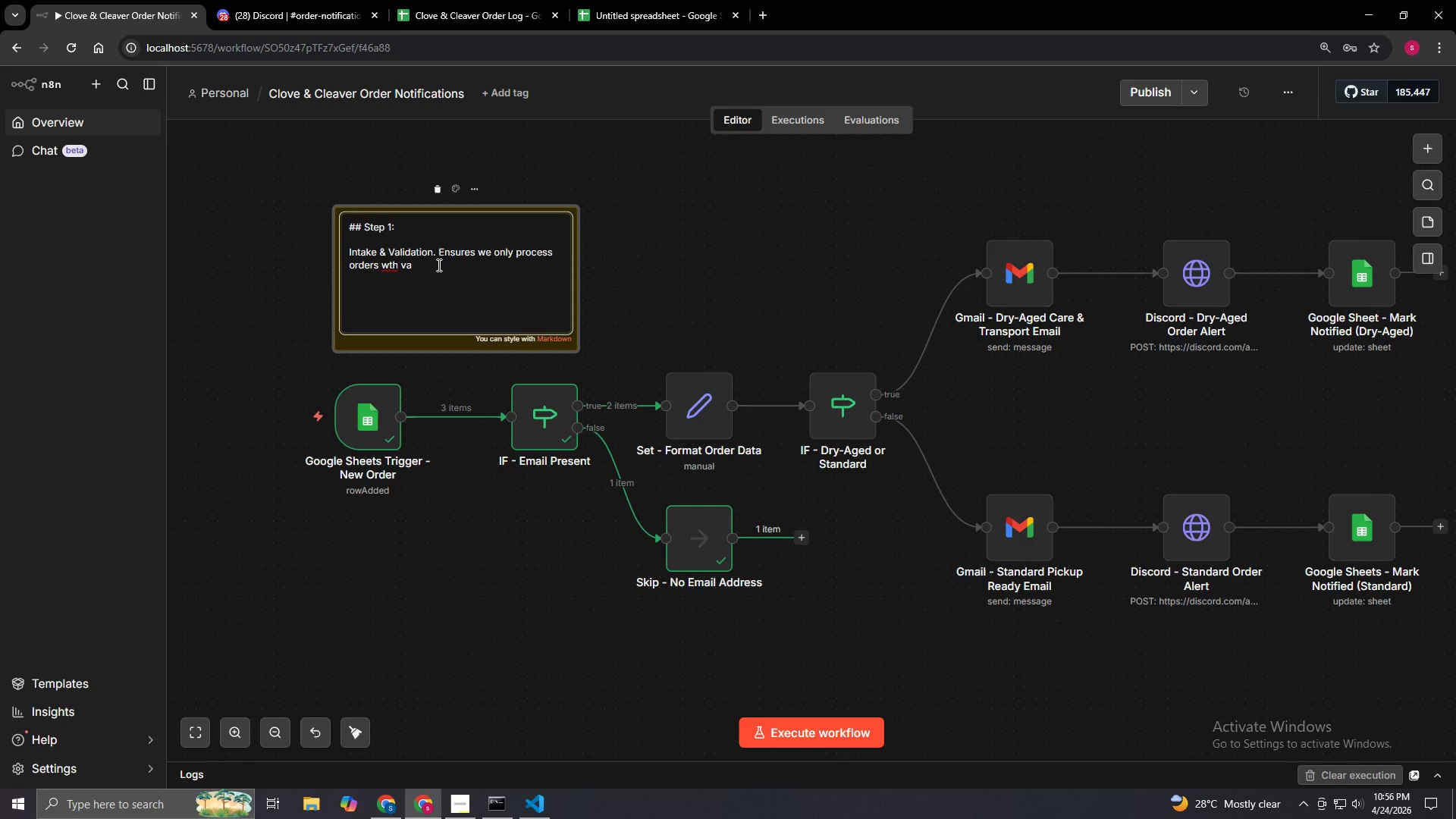 
hold_key(key=ArrowLeft, duration=0.31)
 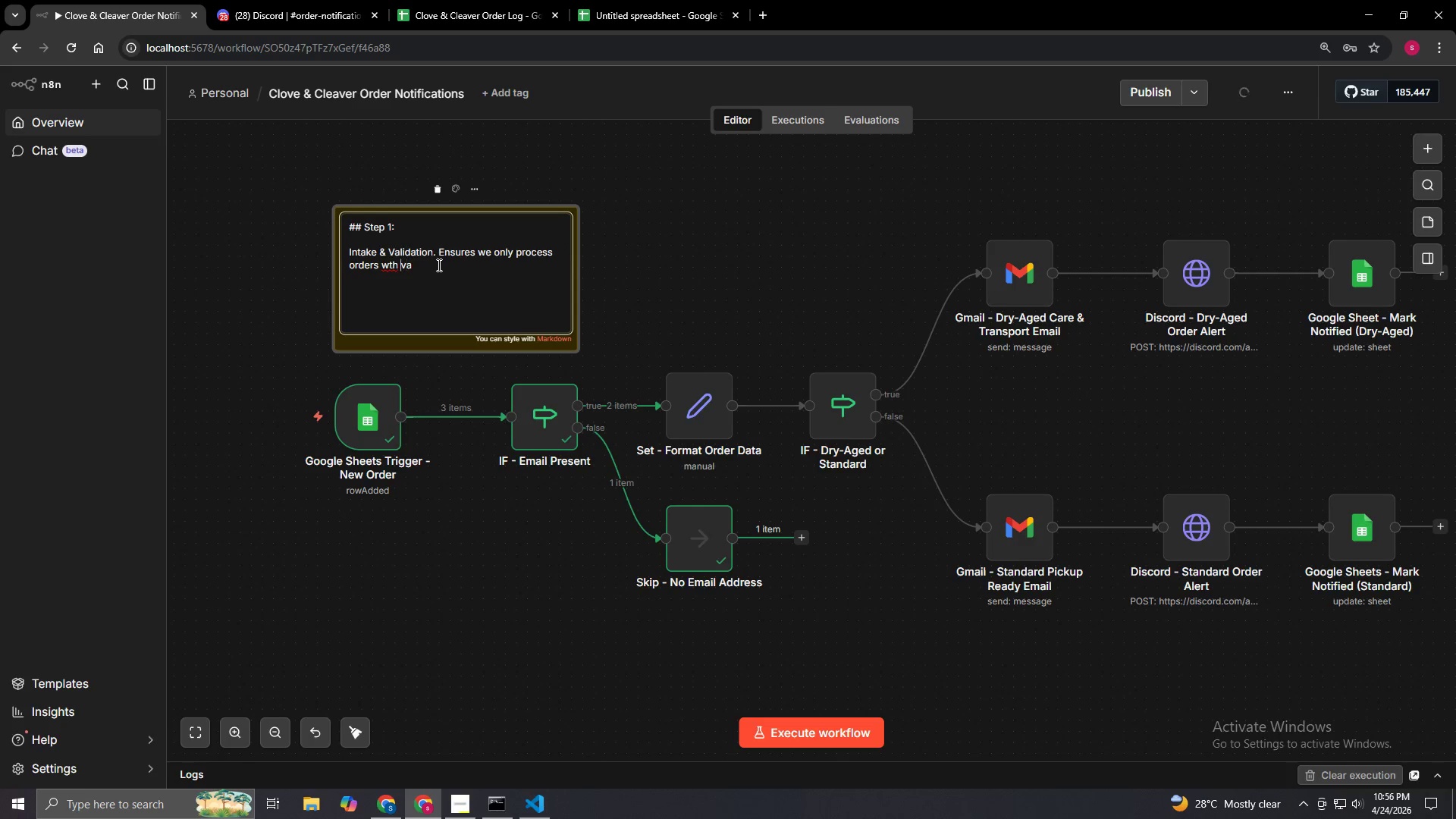 
key(ArrowLeft)
 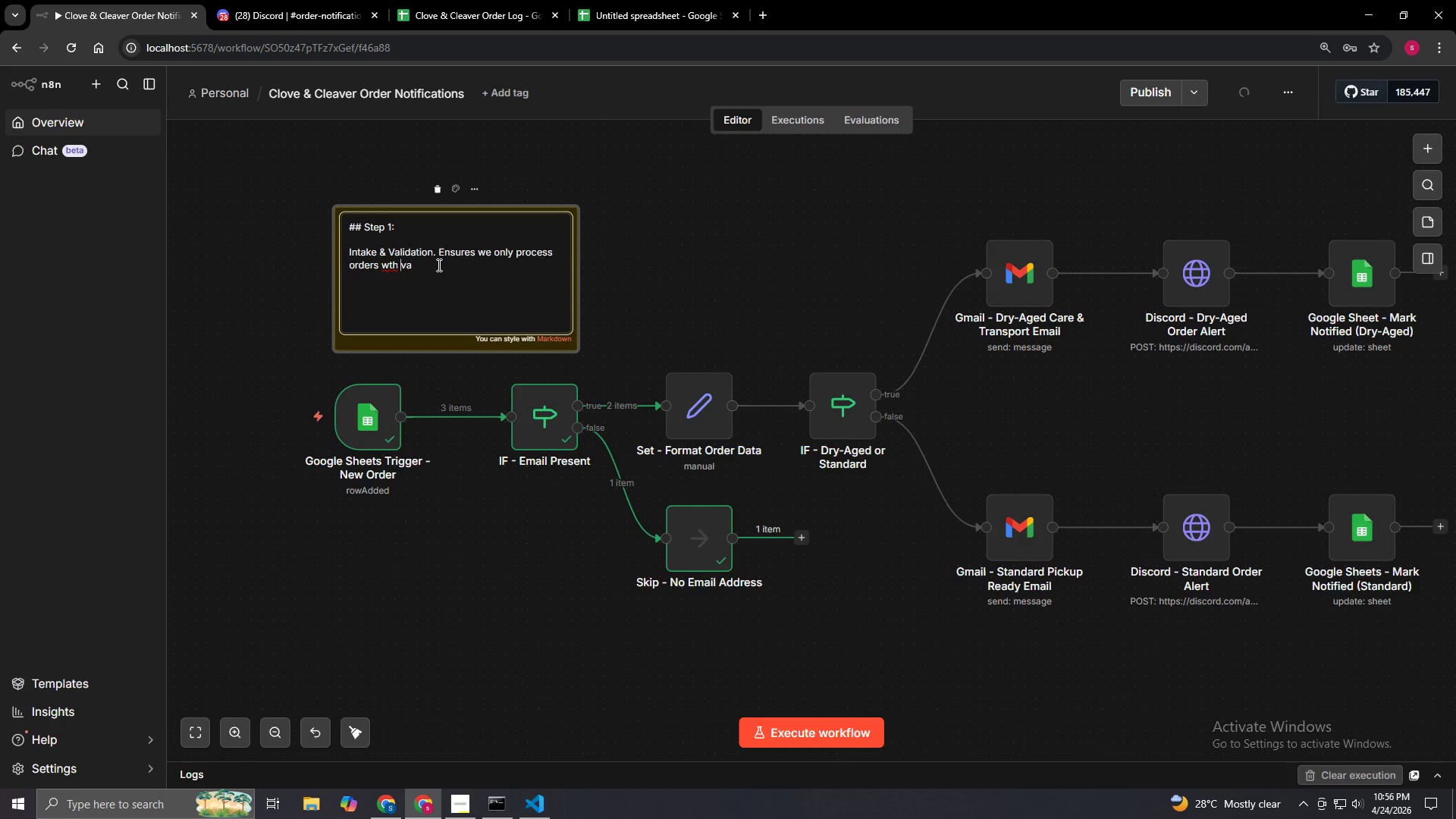 
key(ArrowLeft)
 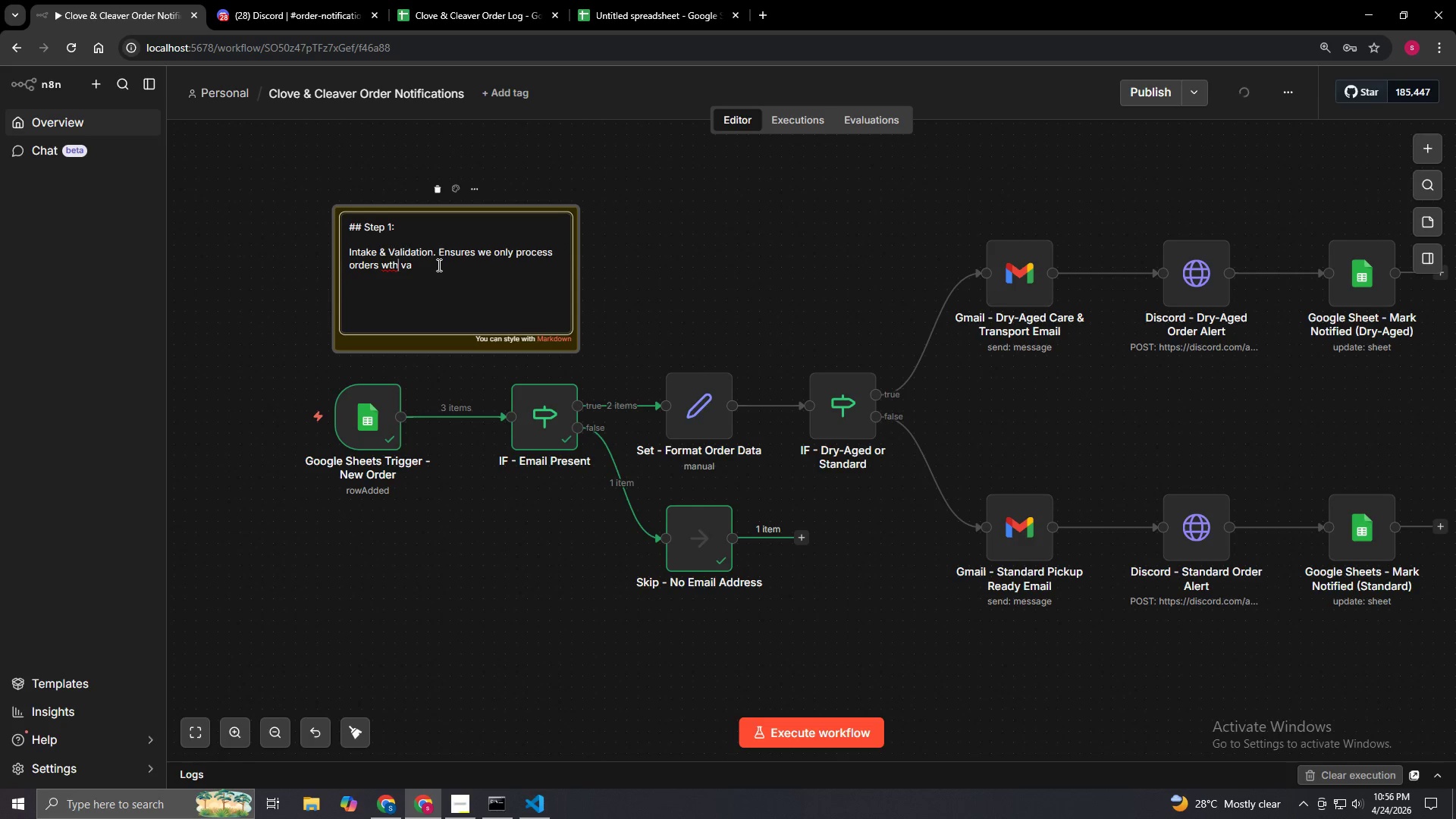 
key(ArrowLeft)
 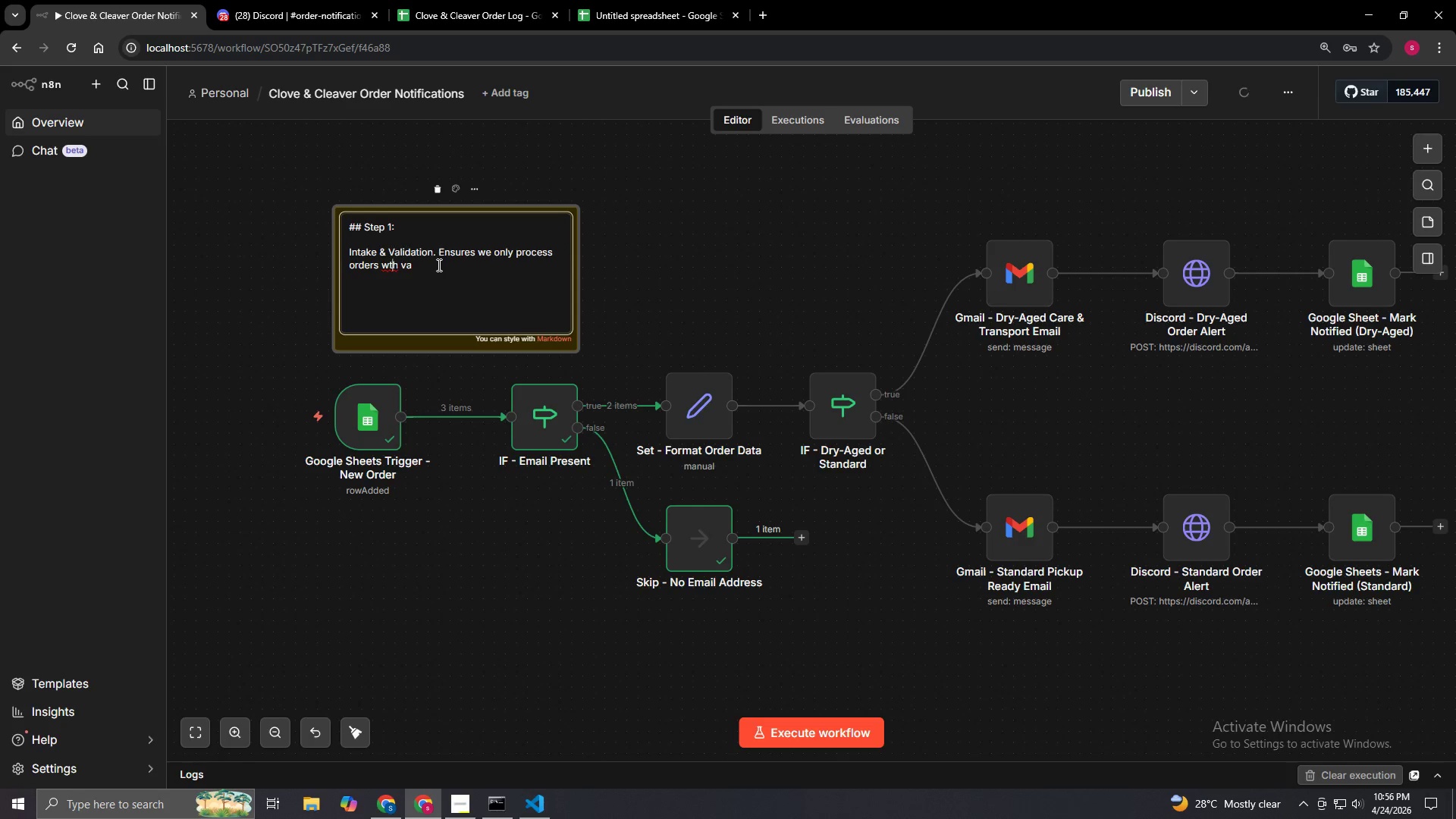 
key(ArrowLeft)
 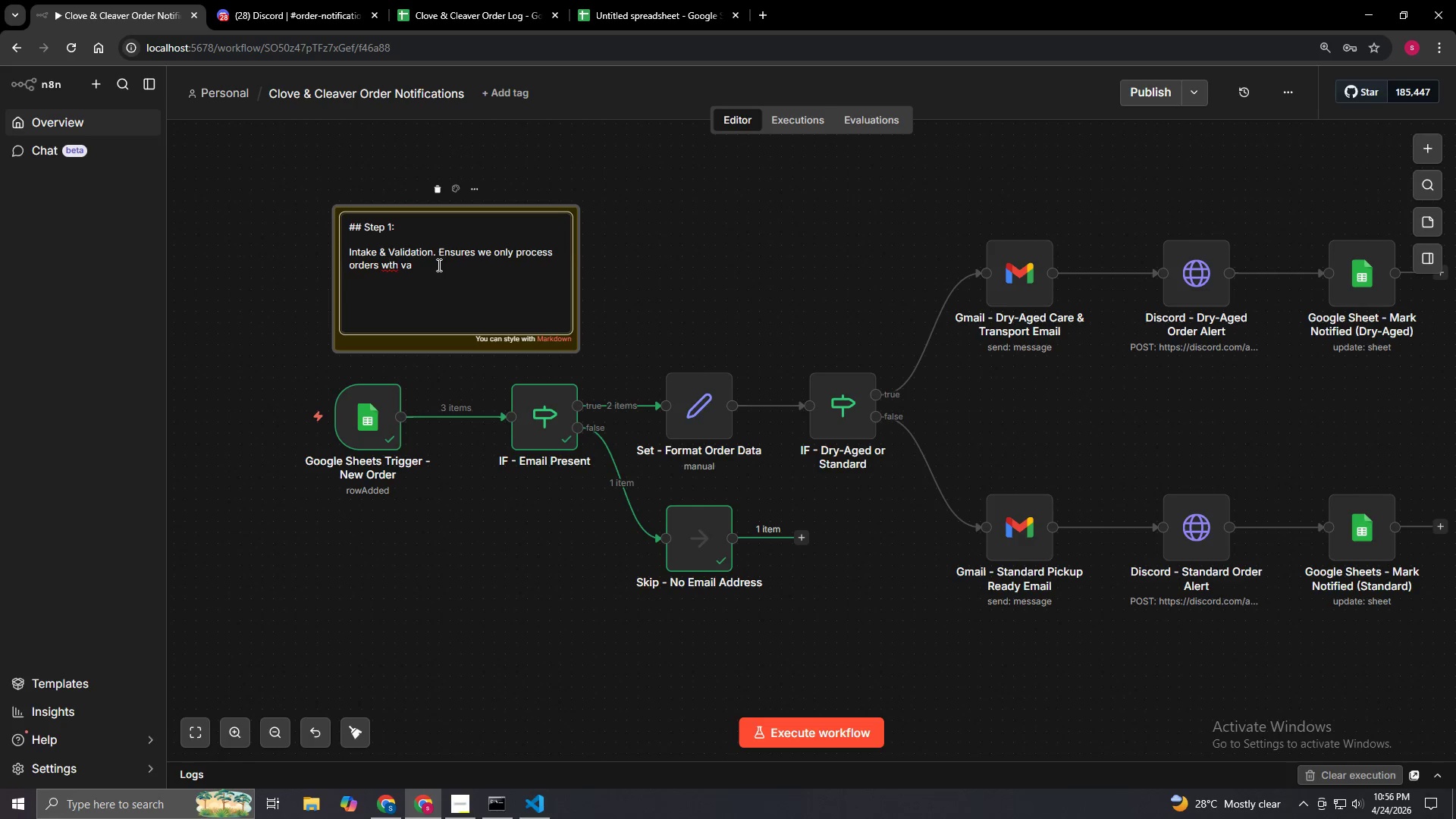 
key(I)
 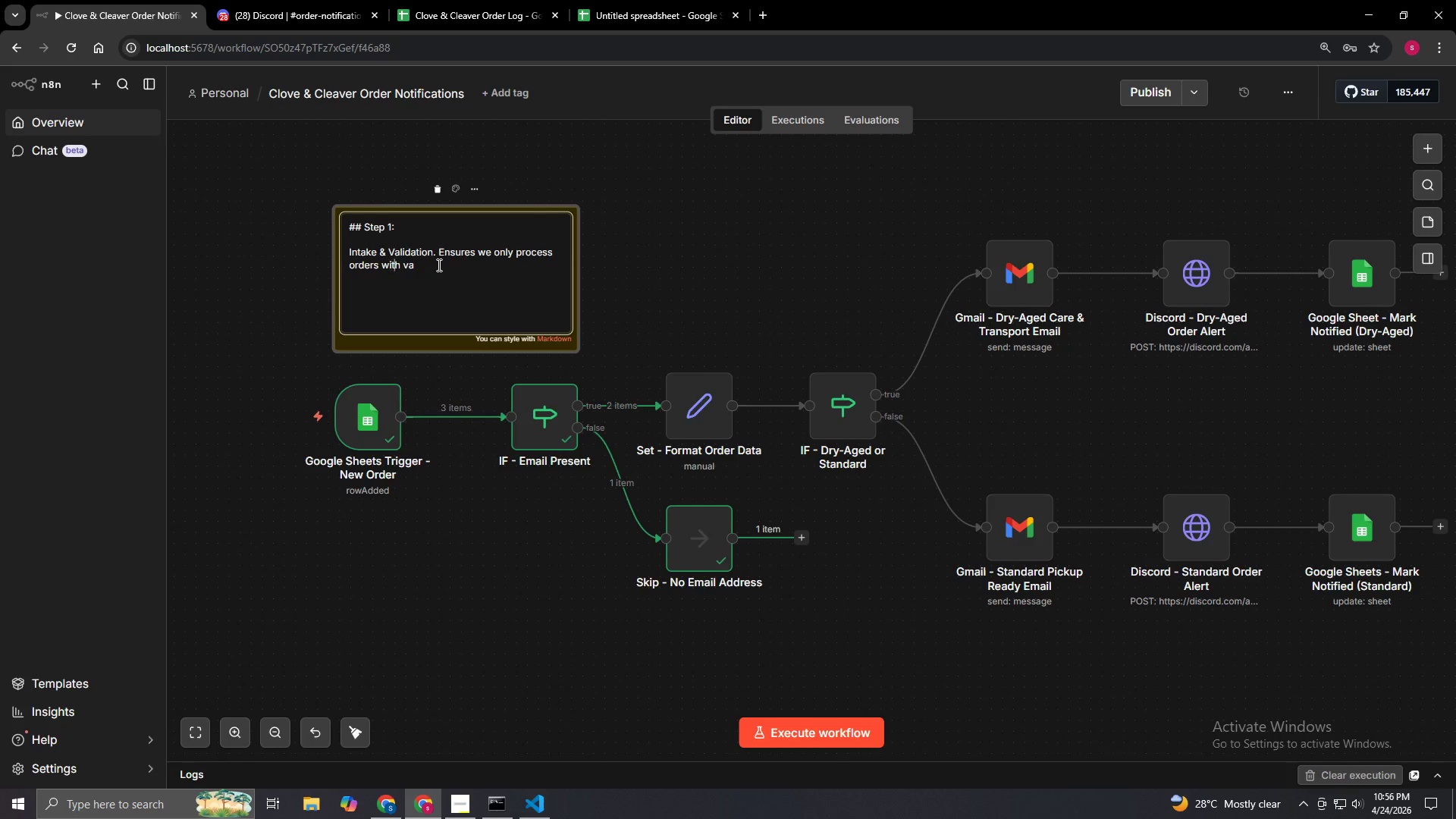 
hold_key(key=ArrowRight, duration=0.69)
 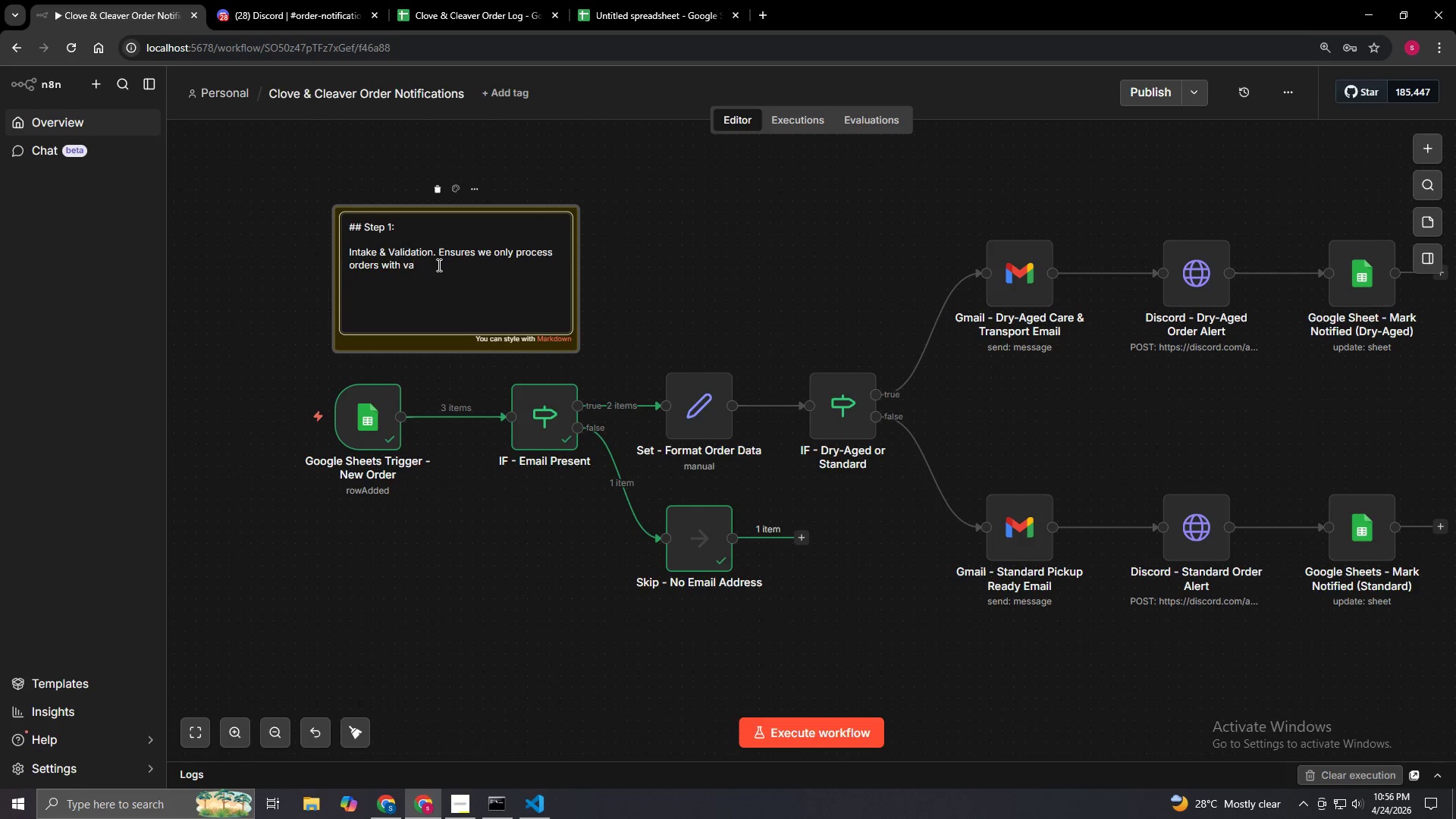 
type(lid emails)
 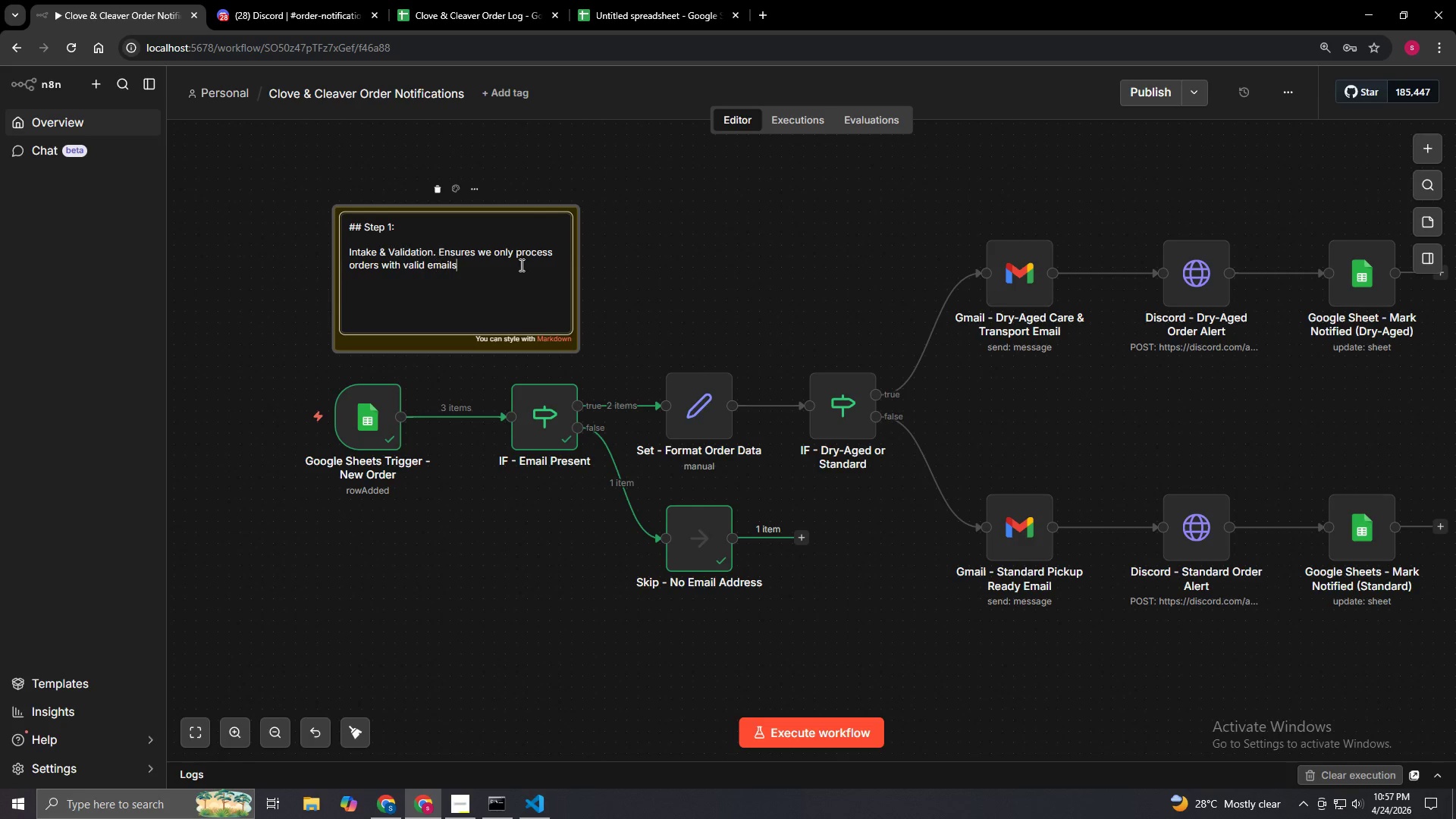 
left_click([653, 256])
 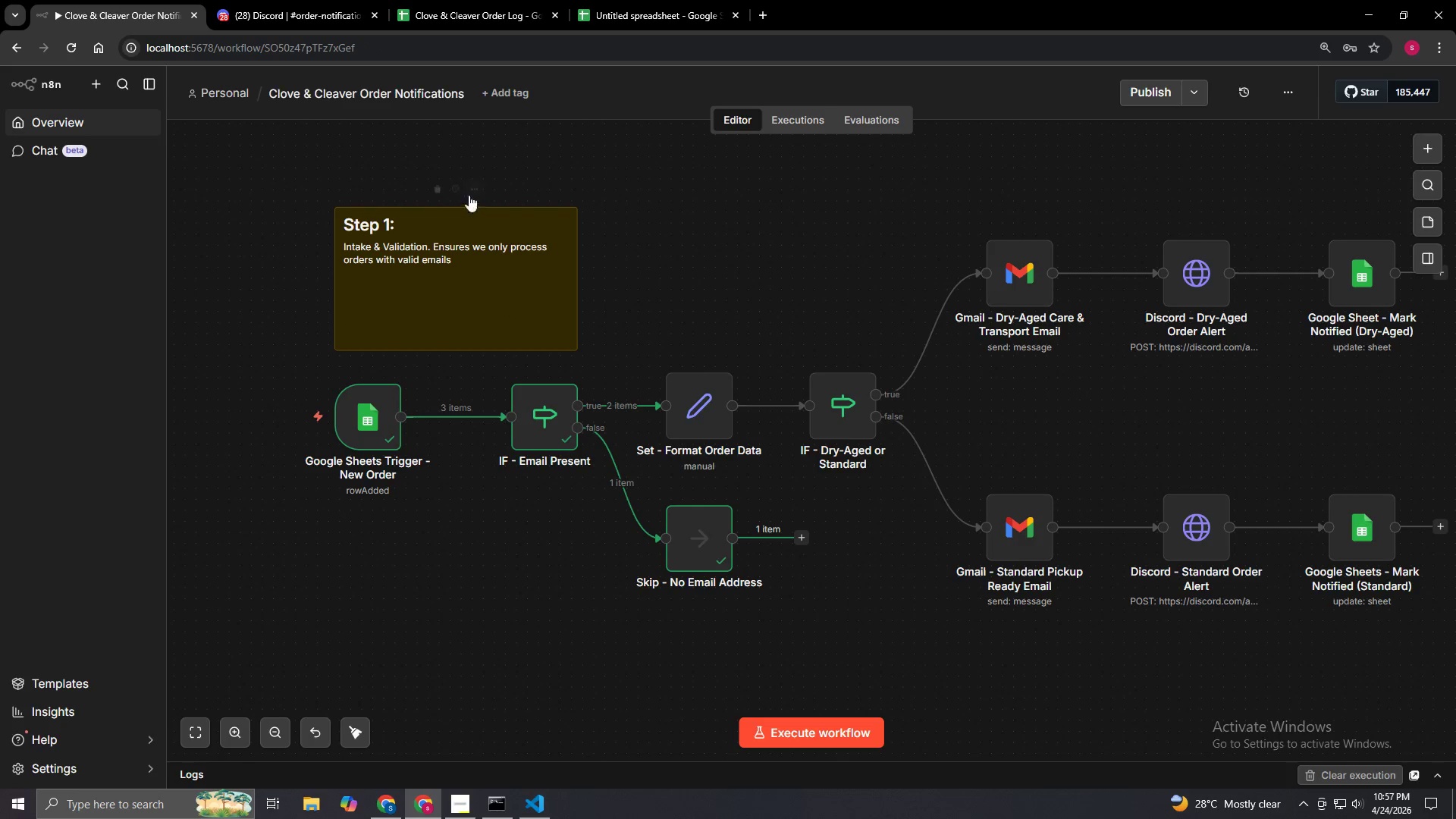 
left_click([455, 189])
 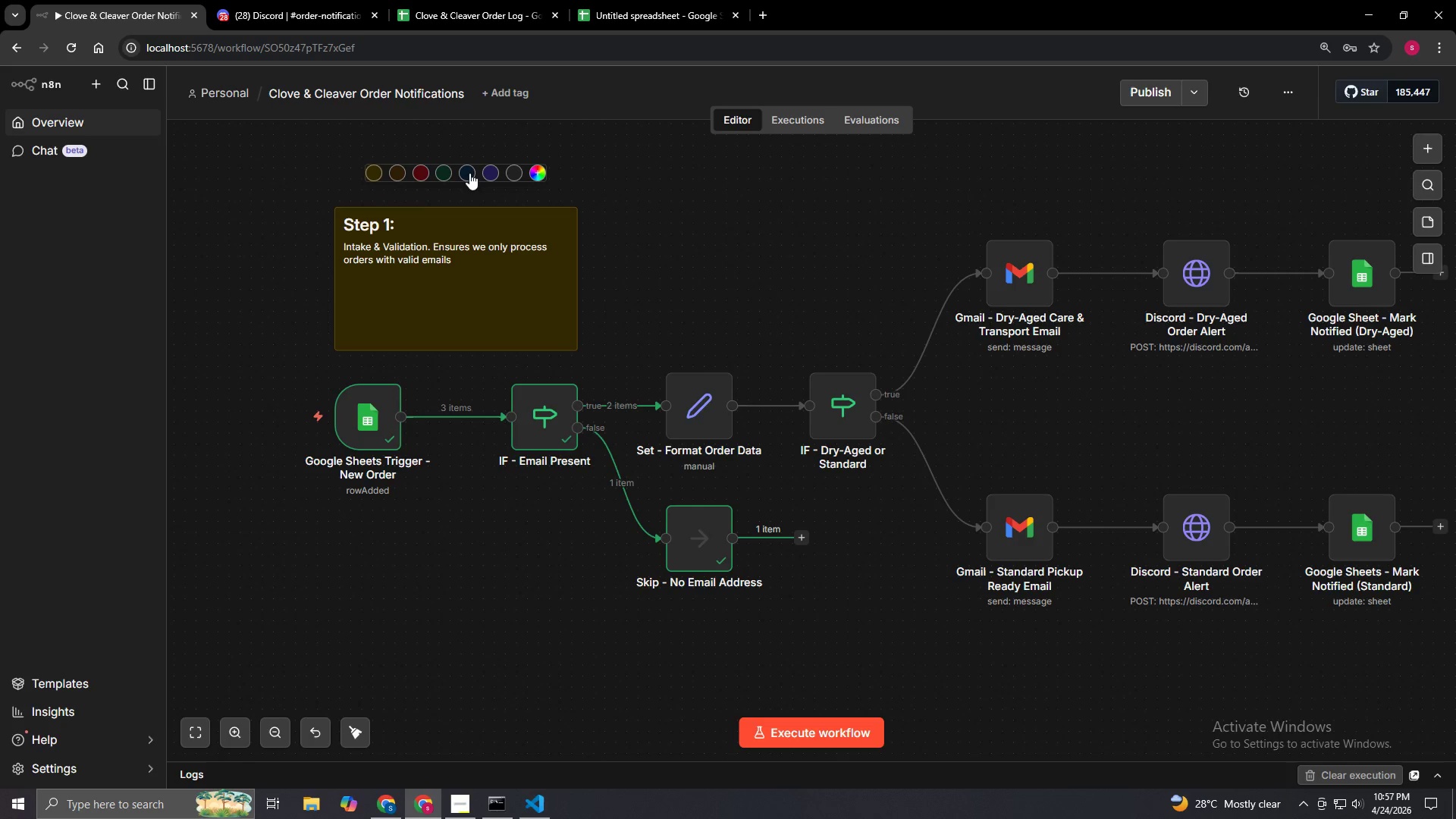 
left_click([444, 176])
 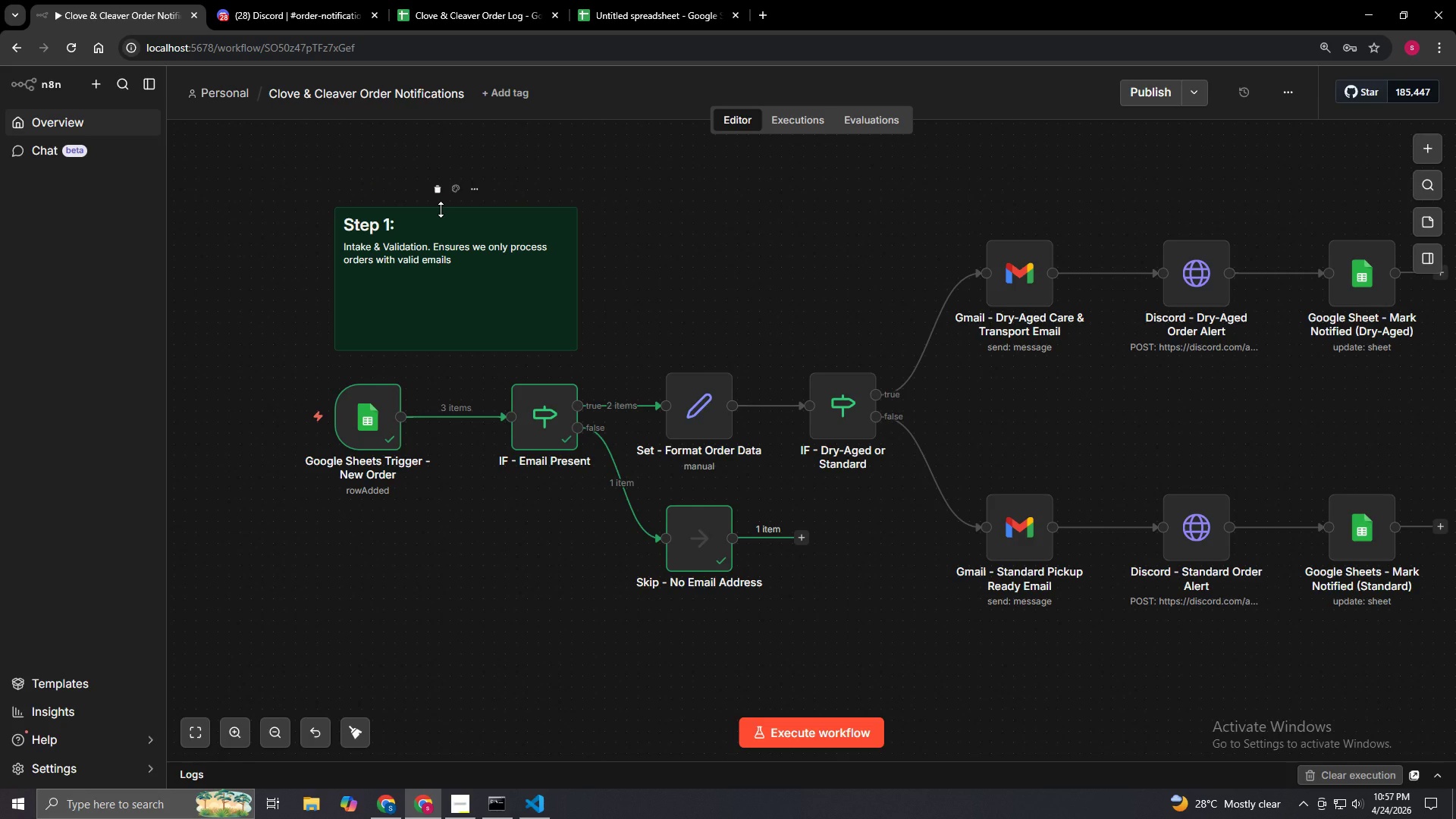 
left_click_drag(start_coordinate=[441, 209], to_coordinate=[438, 265])
 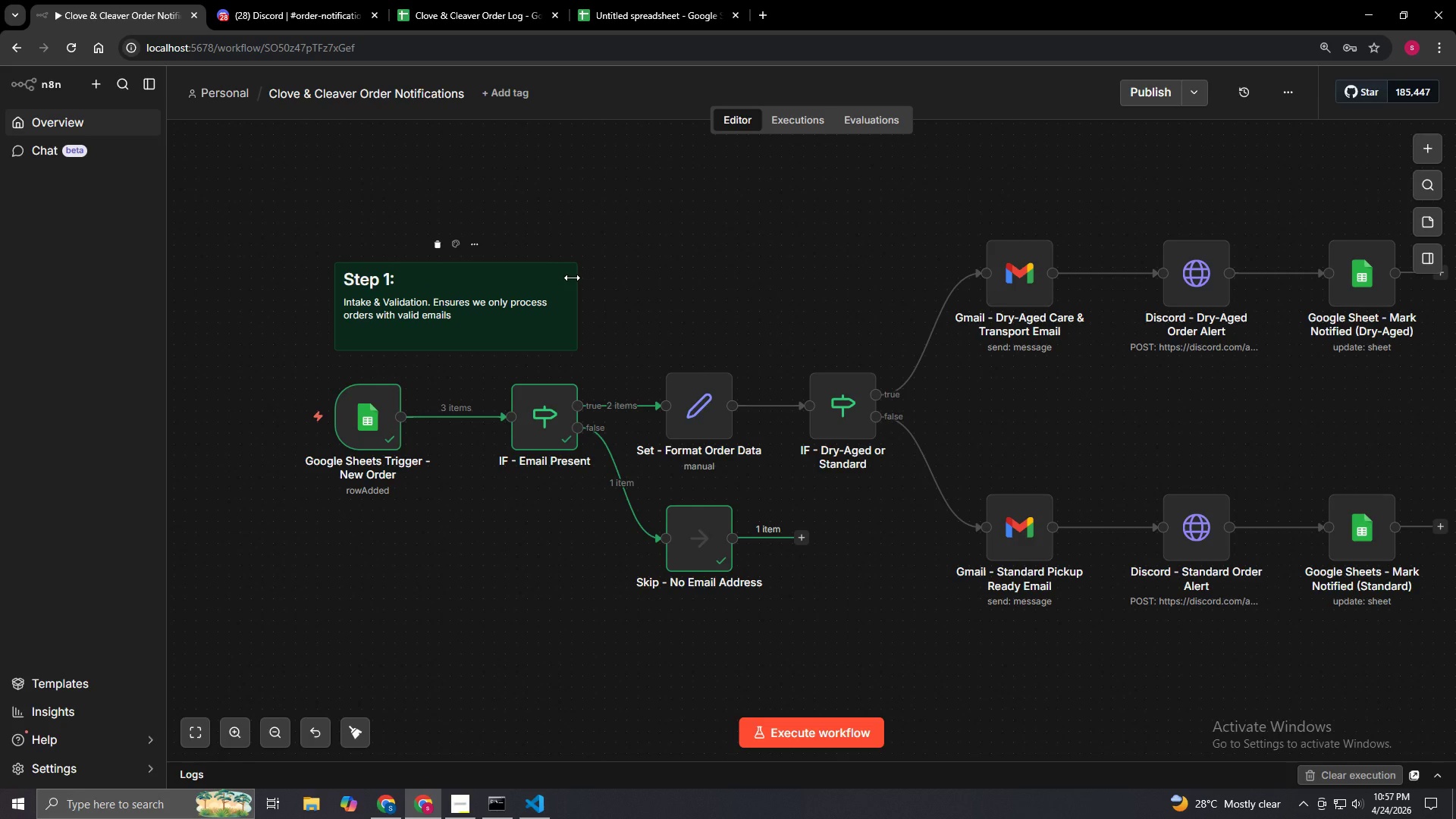 
wait(6.38)
 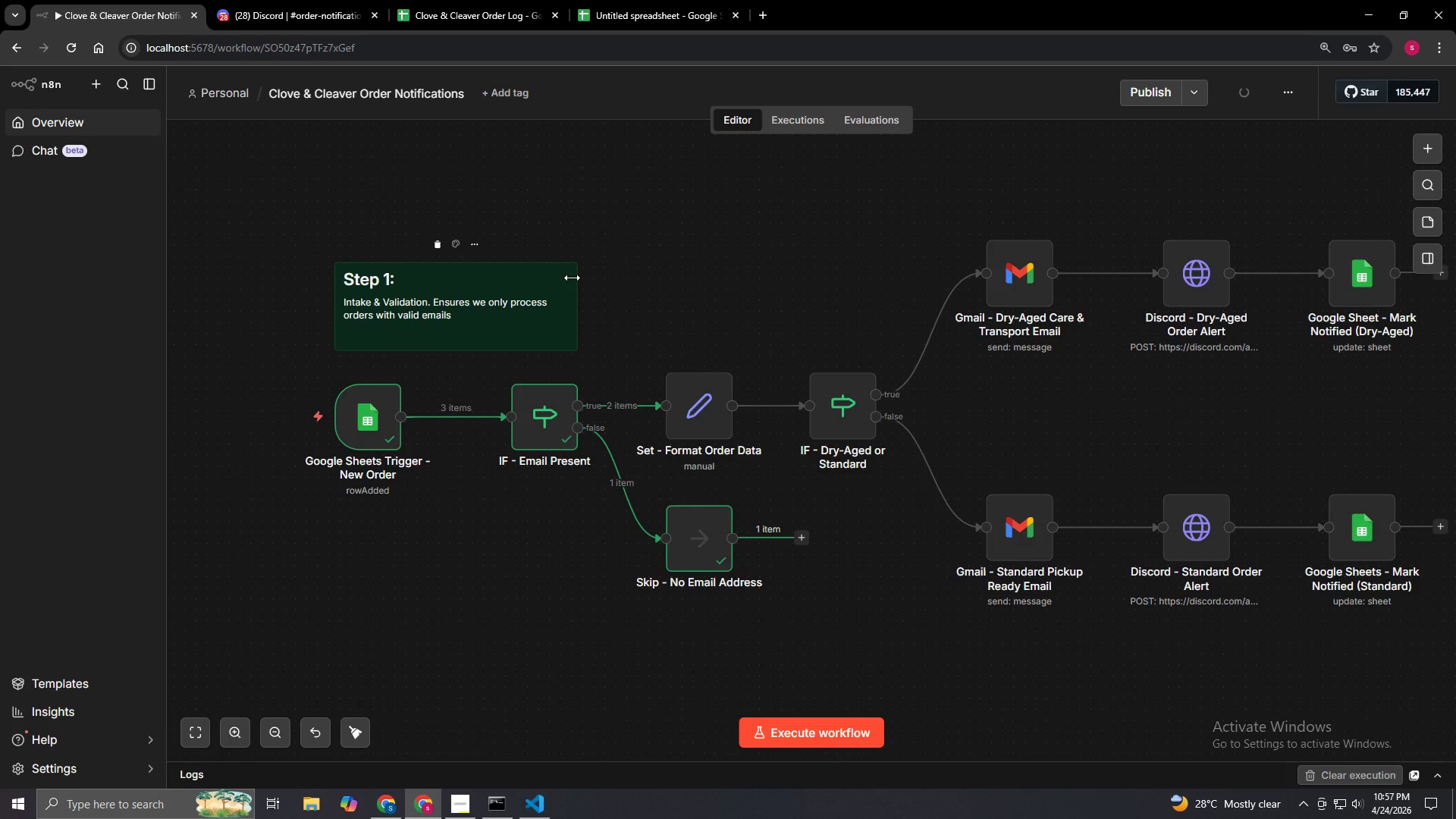 
left_click_drag(start_coordinate=[482, 303], to_coordinate=[490, 318])
 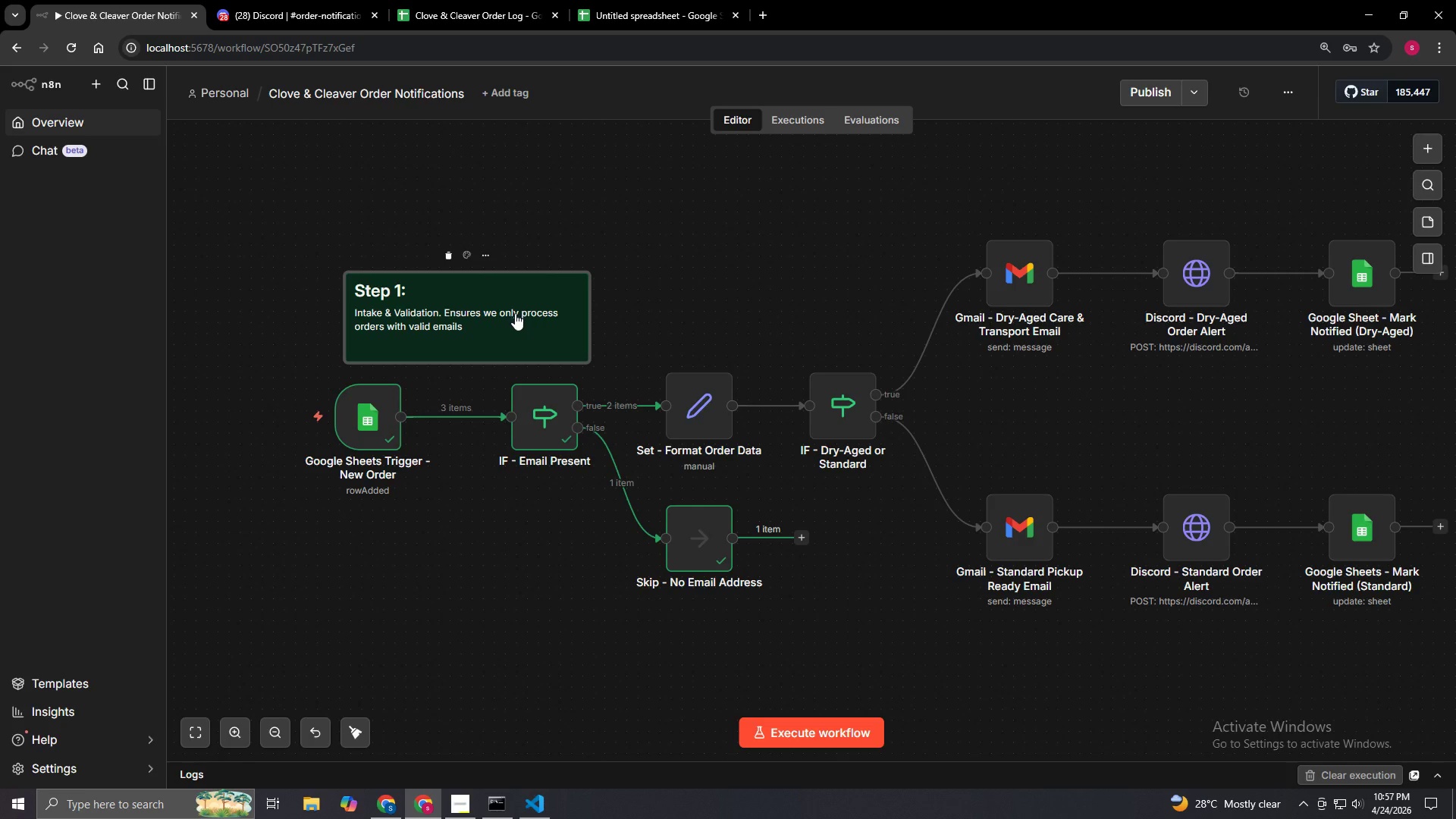 
left_click_drag(start_coordinate=[516, 313], to_coordinate=[497, 313])
 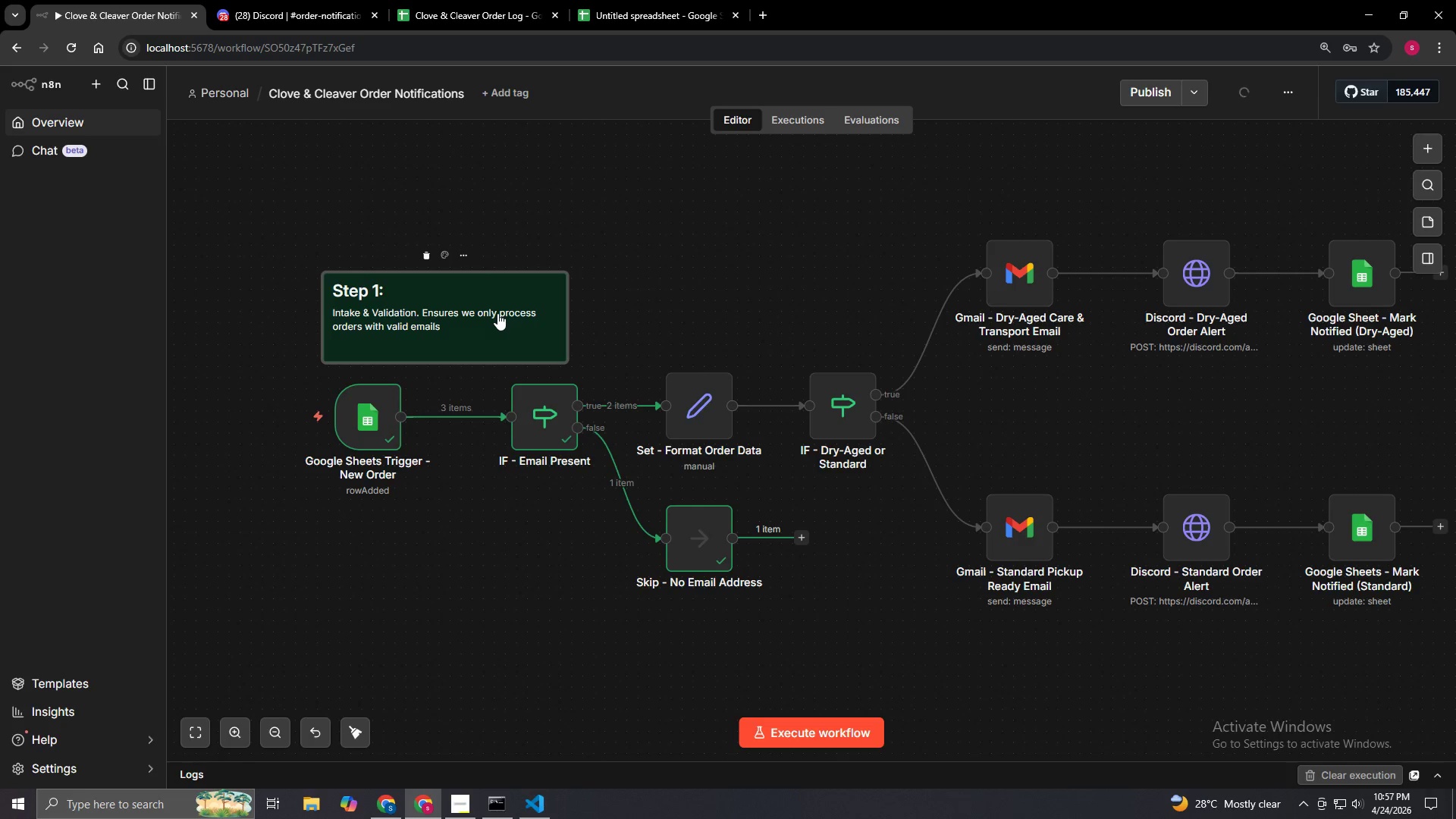 
left_click_drag(start_coordinate=[497, 313], to_coordinate=[502, 541])
 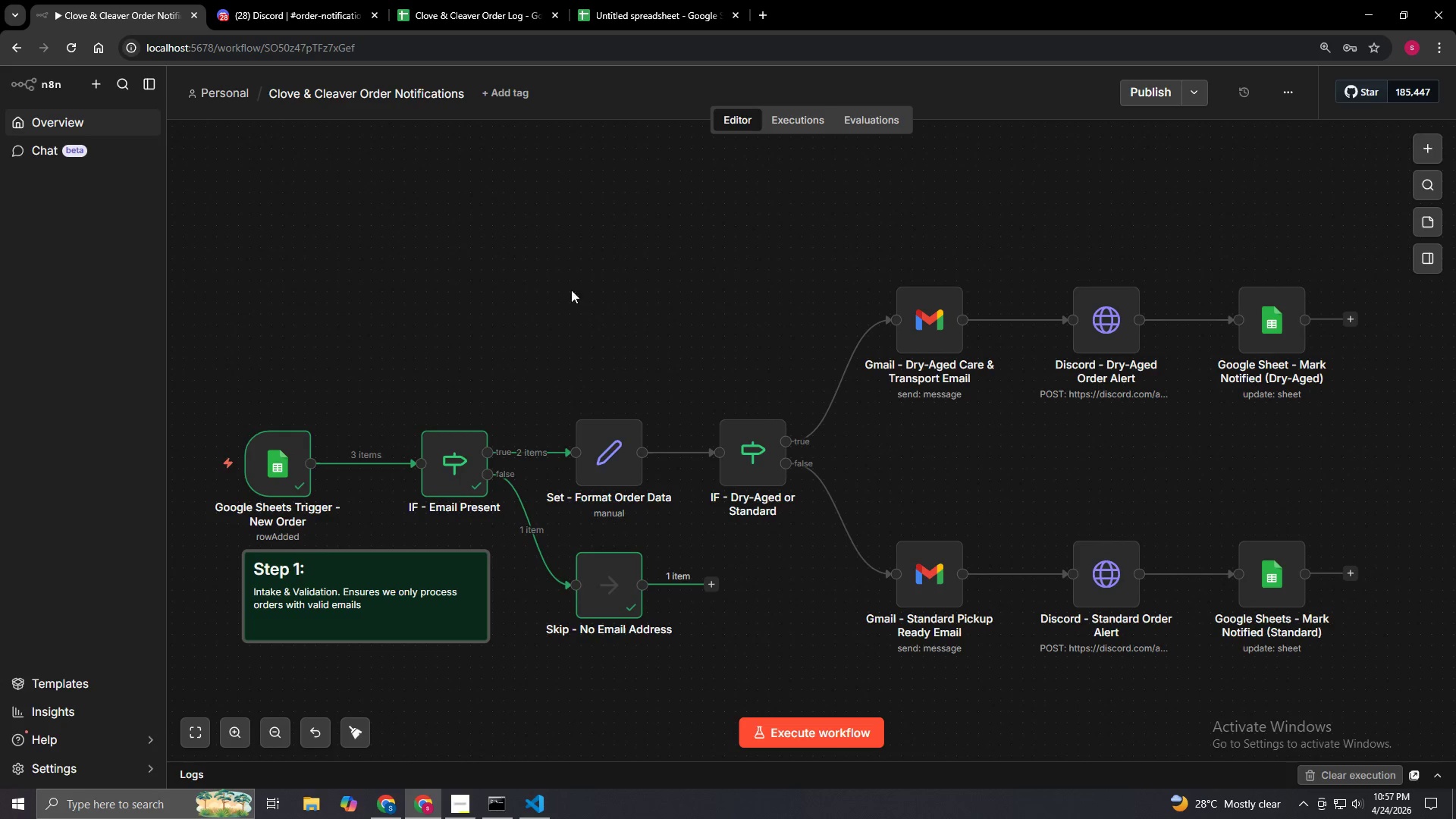 
right_click([611, 275])
 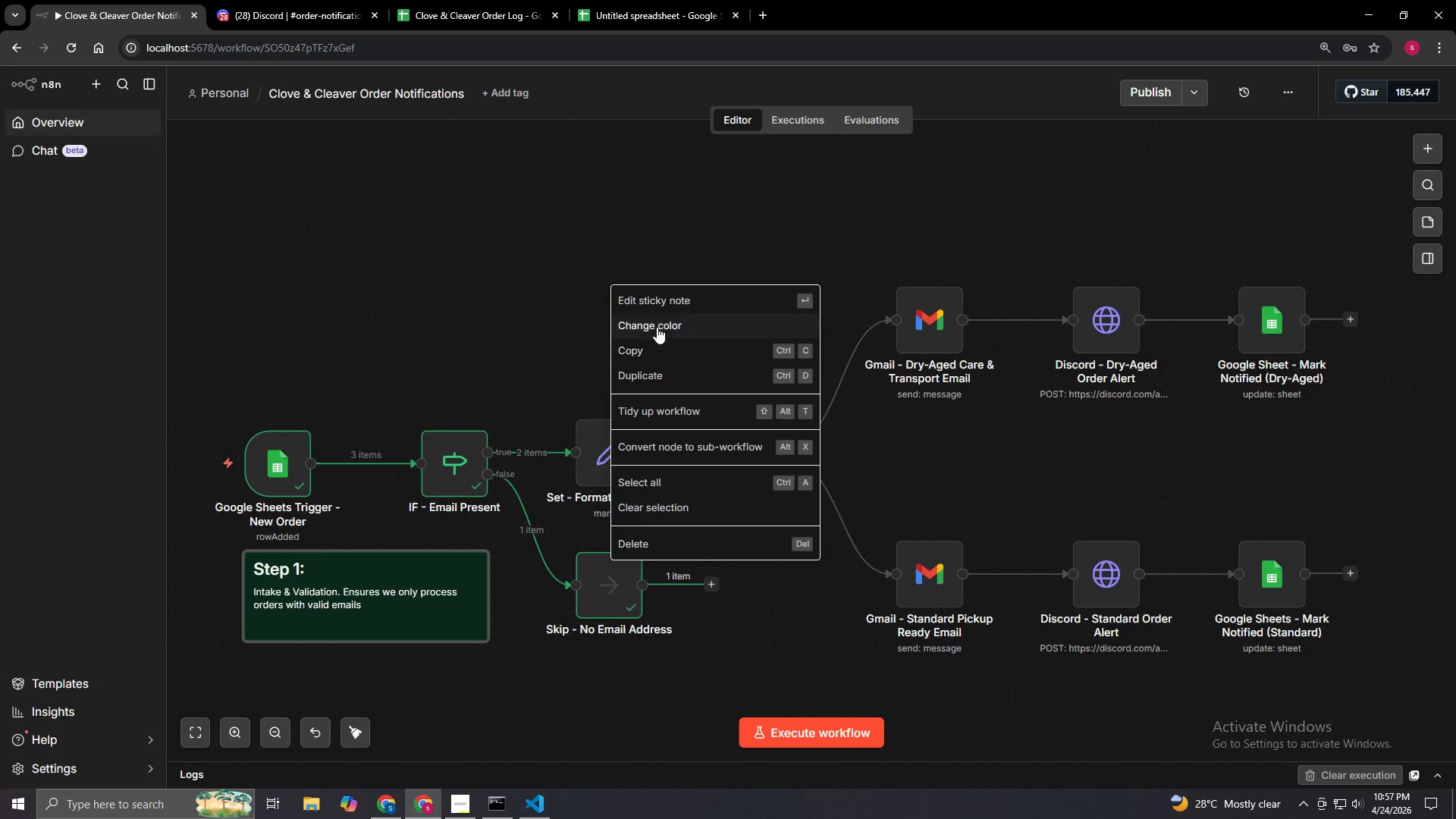 
left_click([657, 305])
 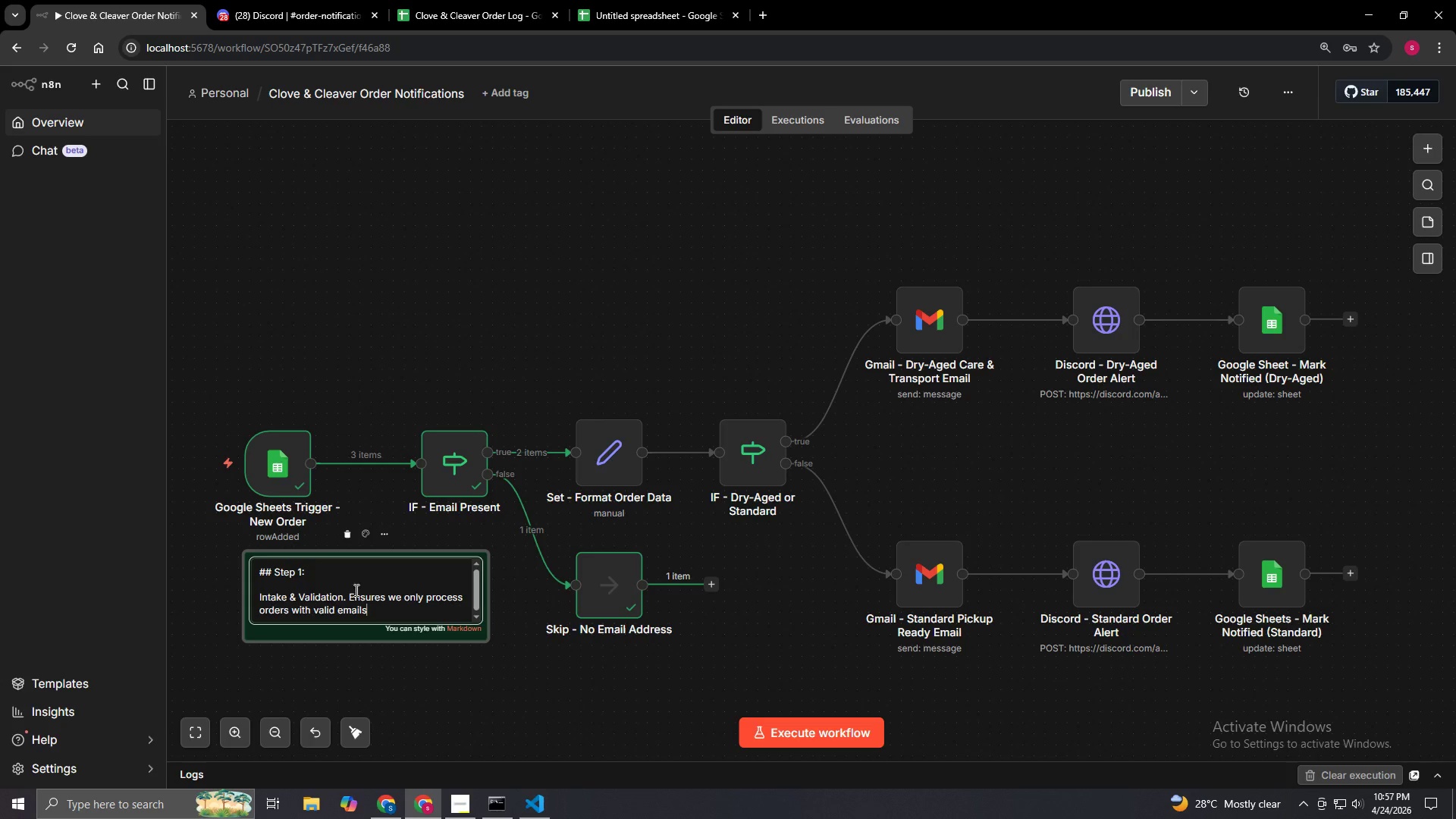 
left_click([441, 689])
 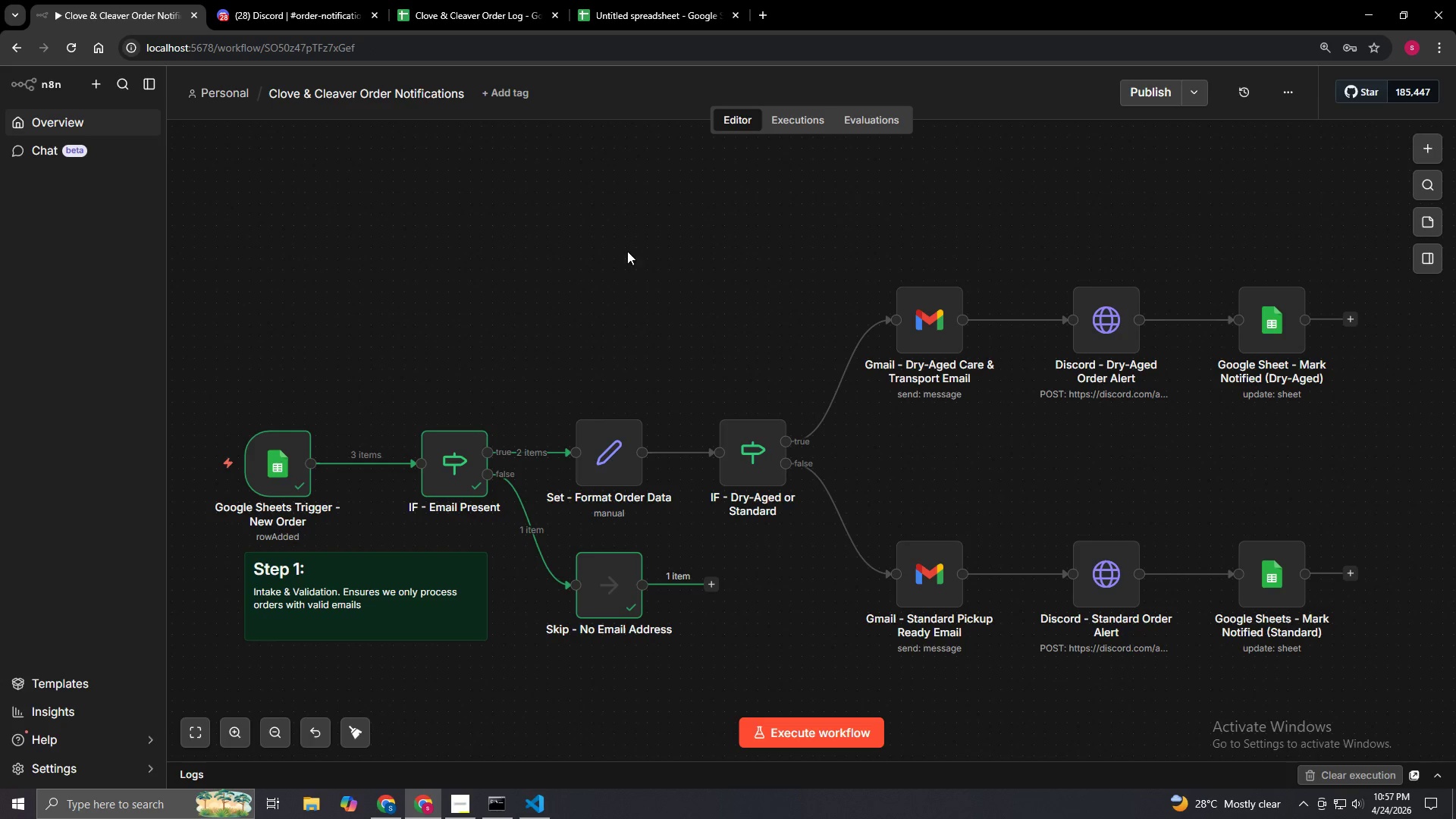 
left_click([621, 260])
 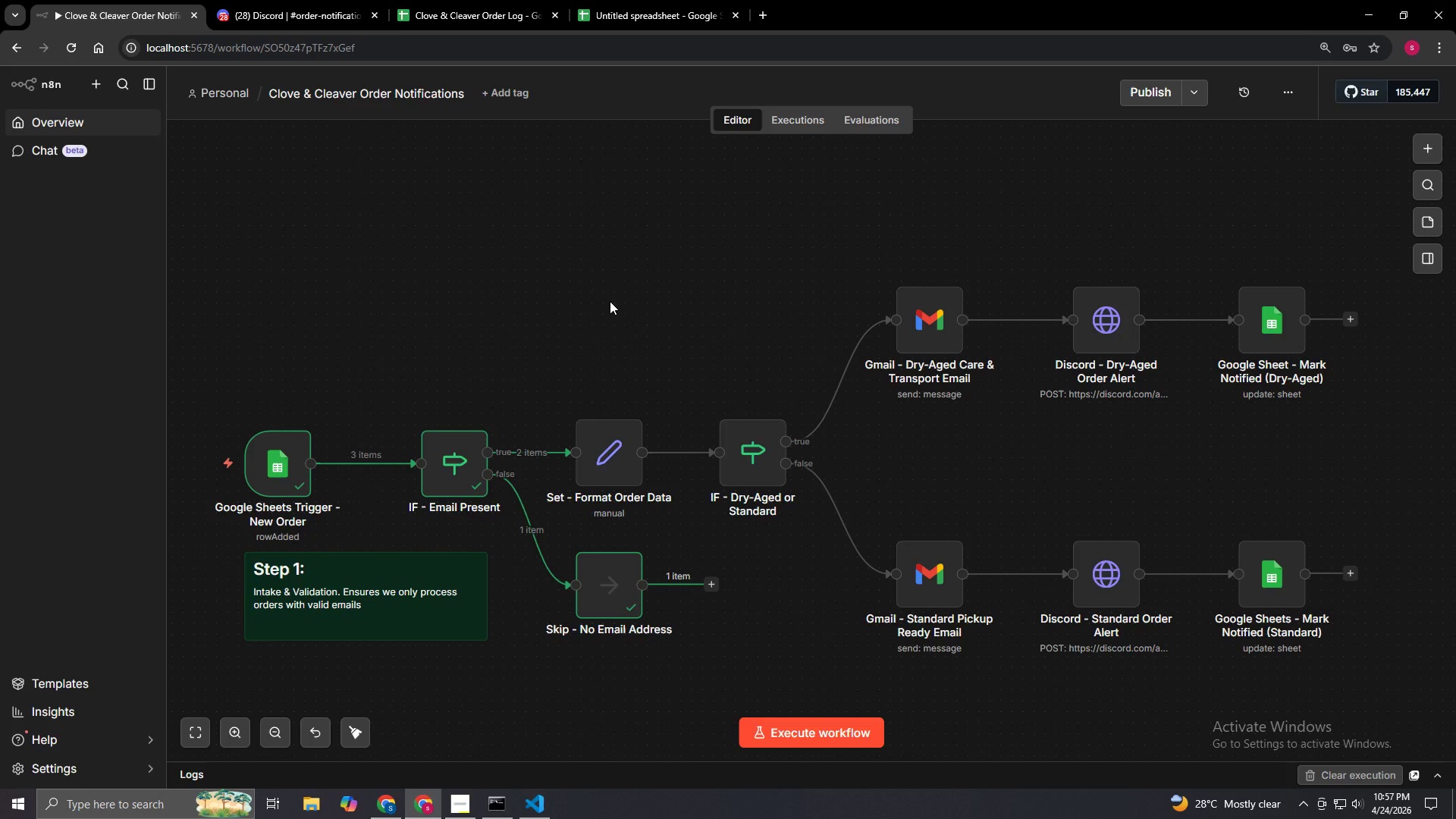 
left_click([610, 301])
 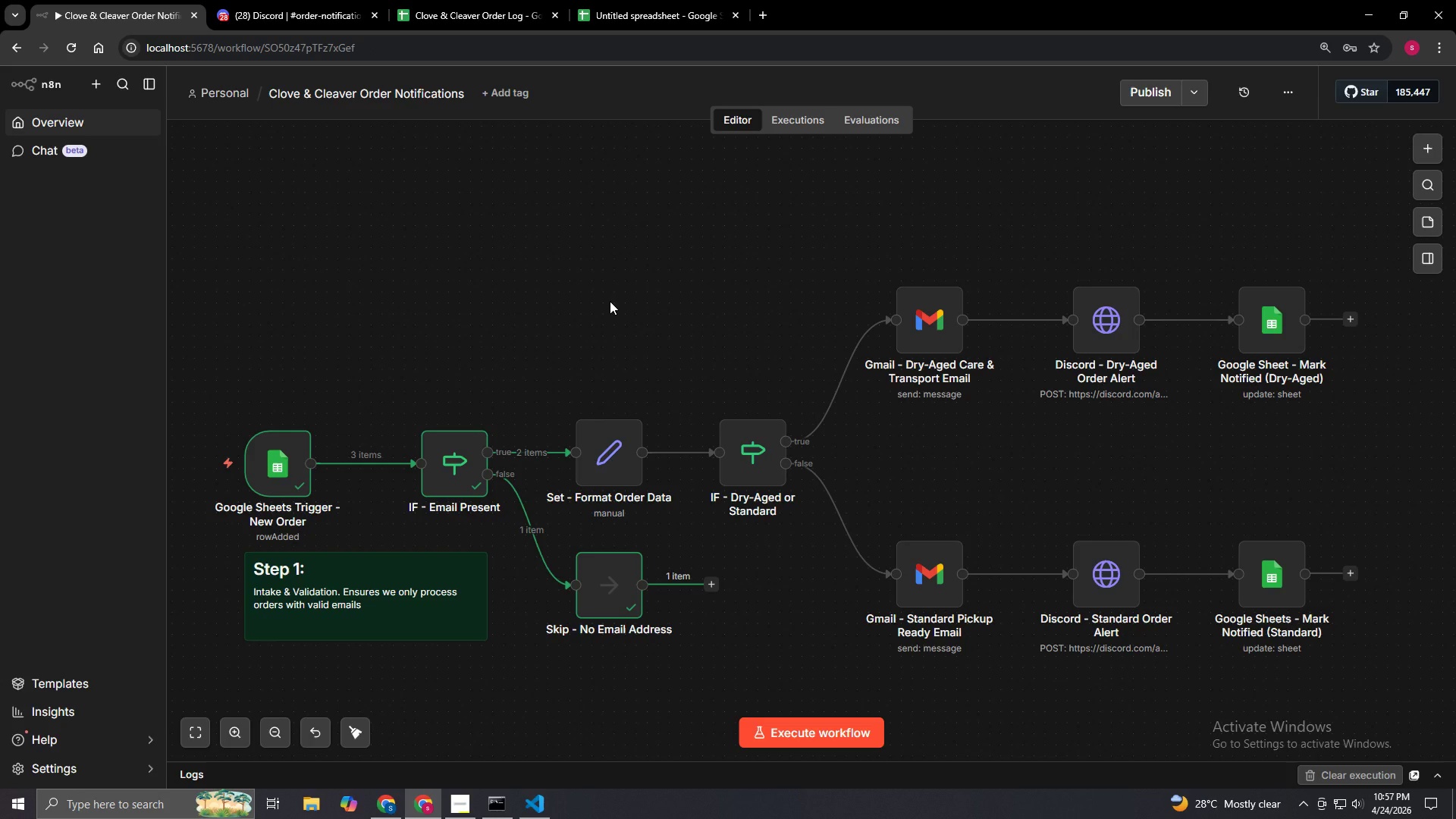 
right_click([610, 301])
 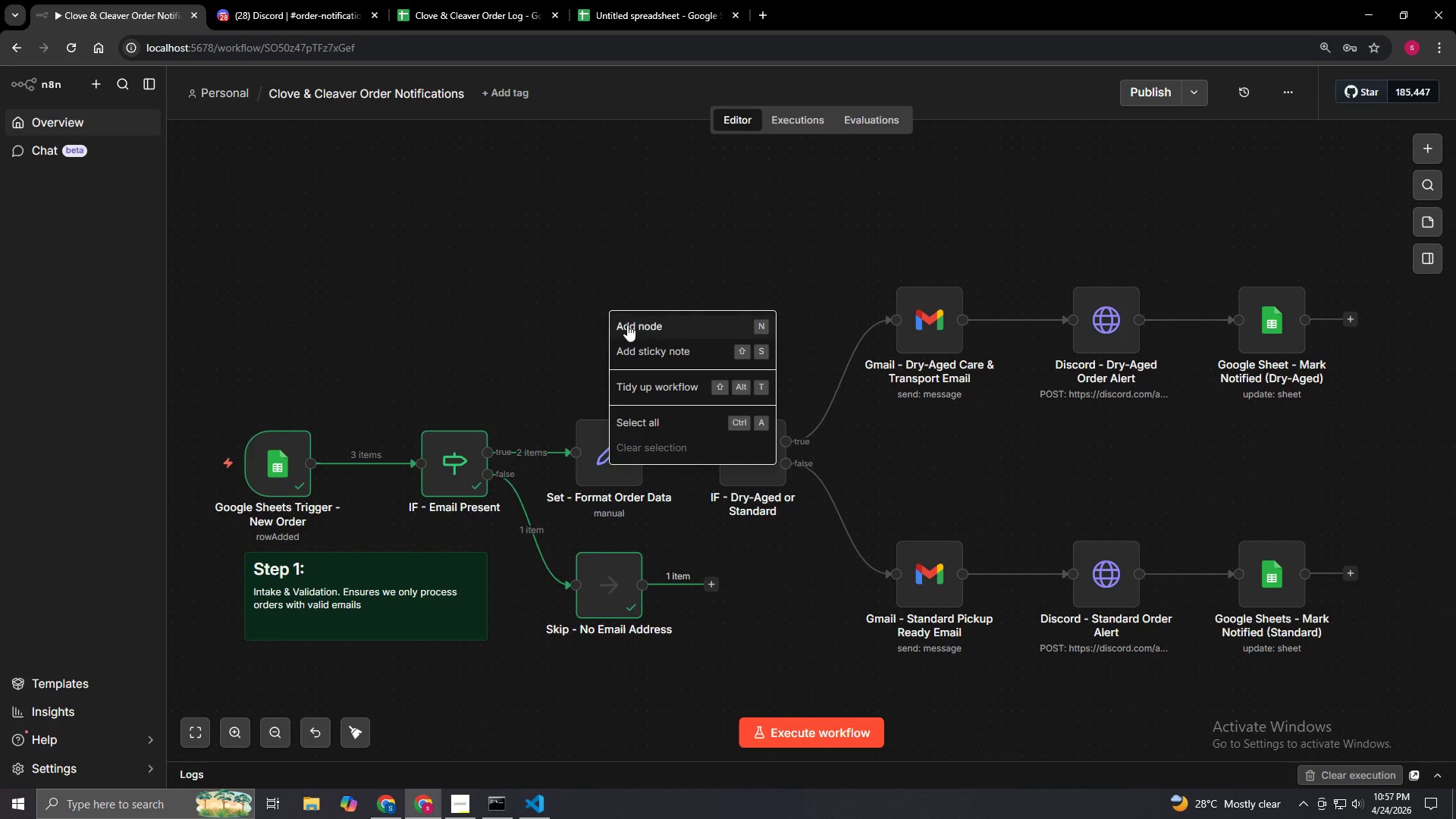 
left_click([629, 325])
 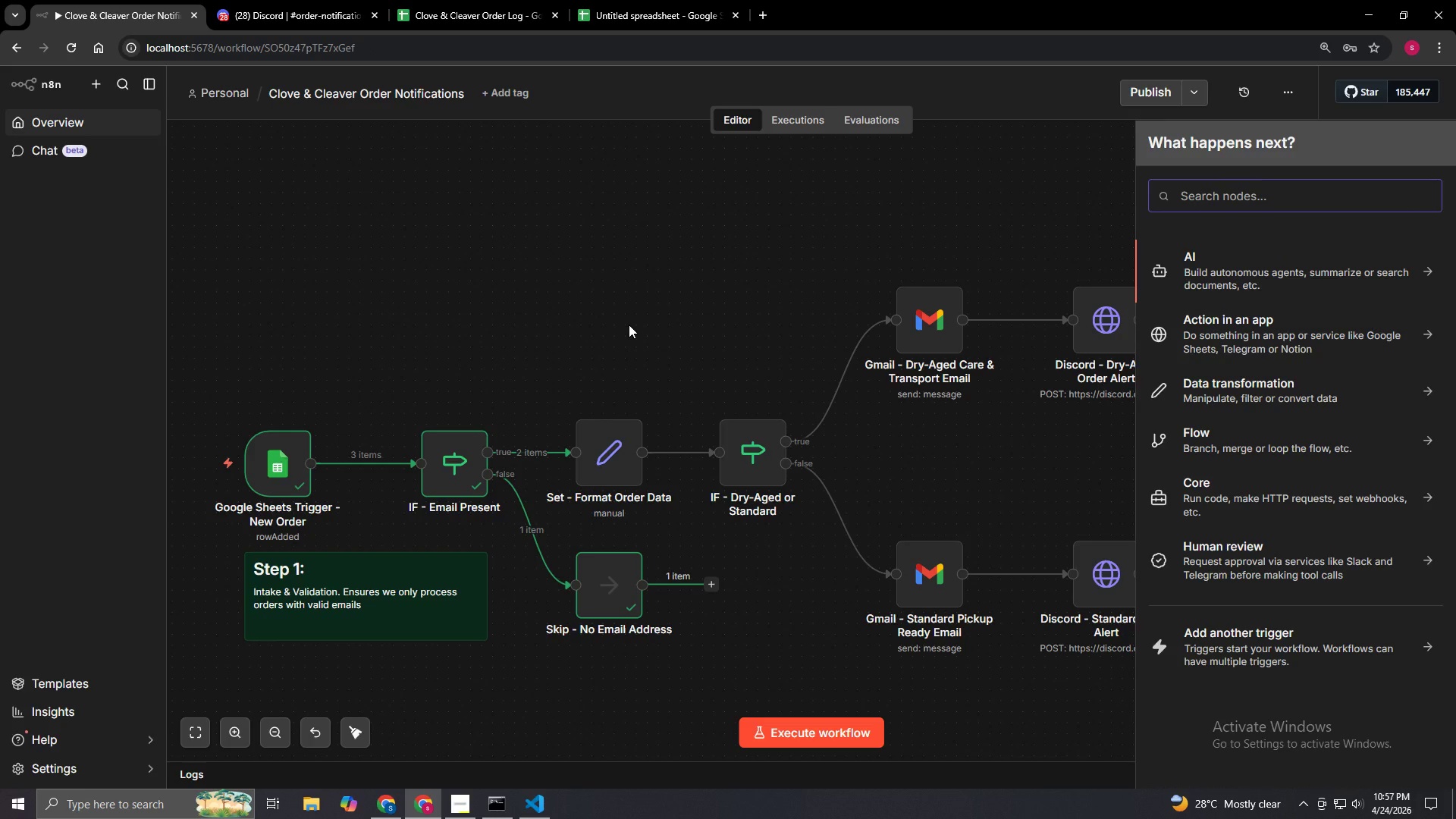 
left_click([607, 266])
 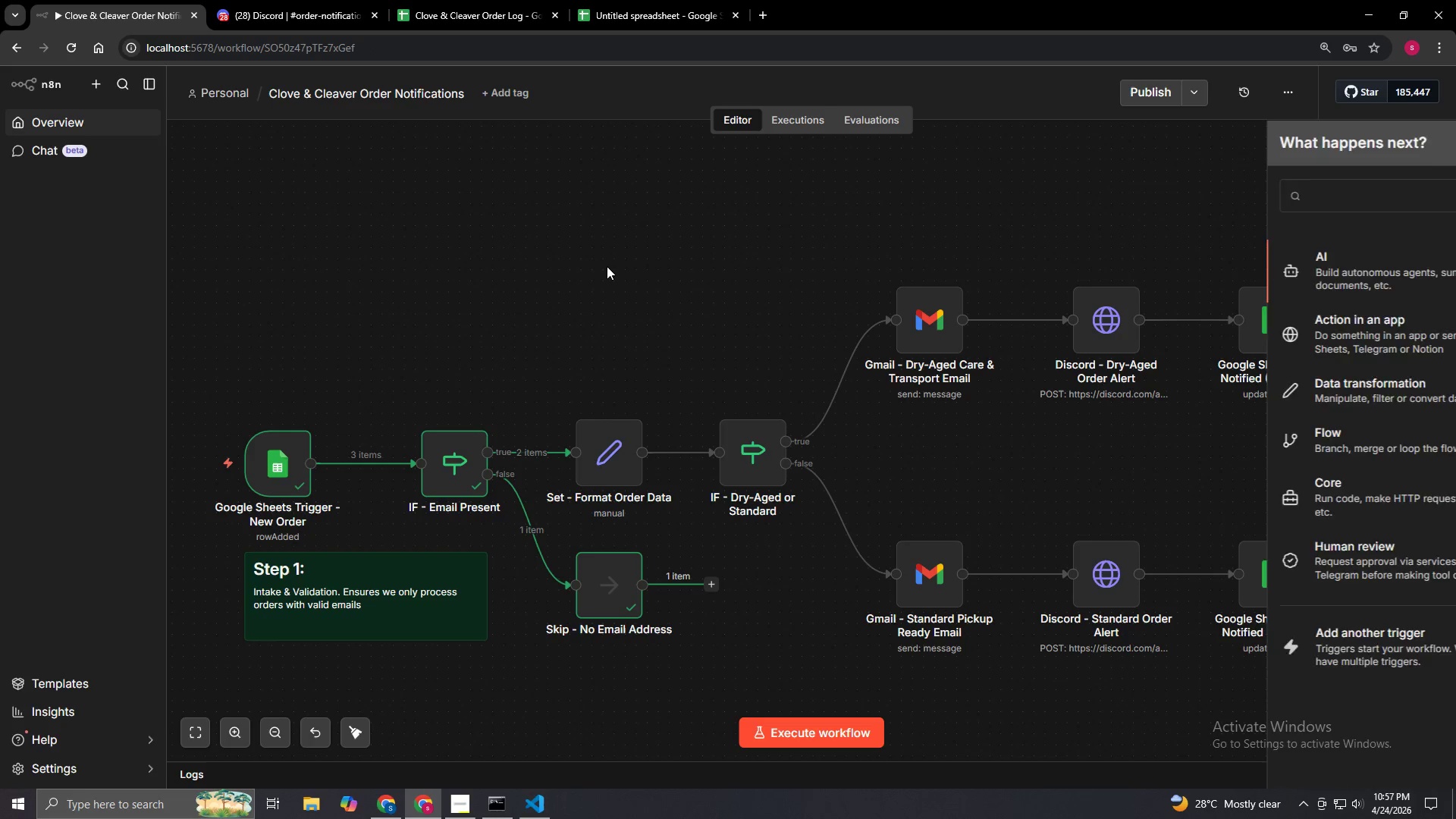 
right_click([607, 266])
 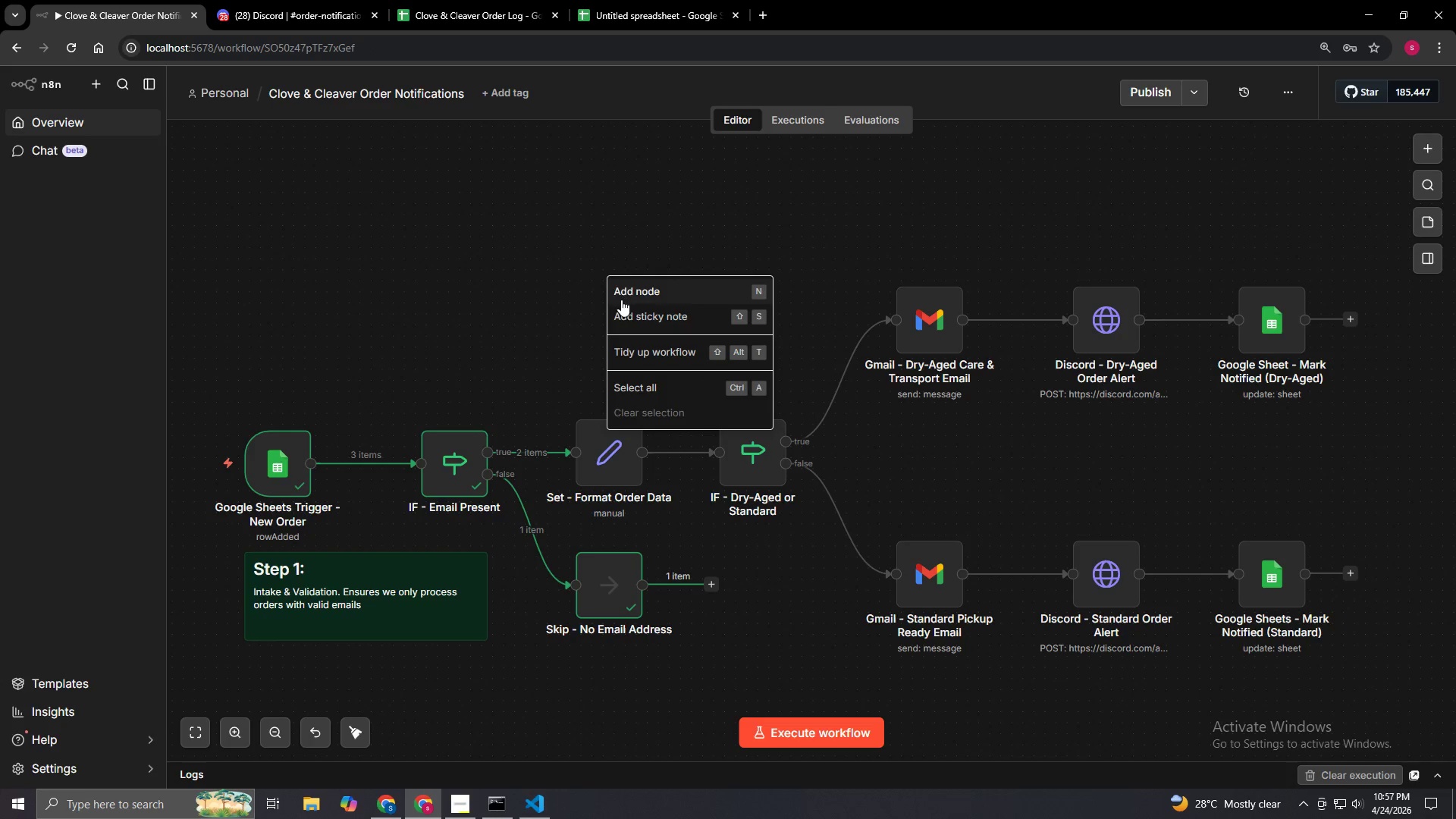 
left_click([626, 314])
 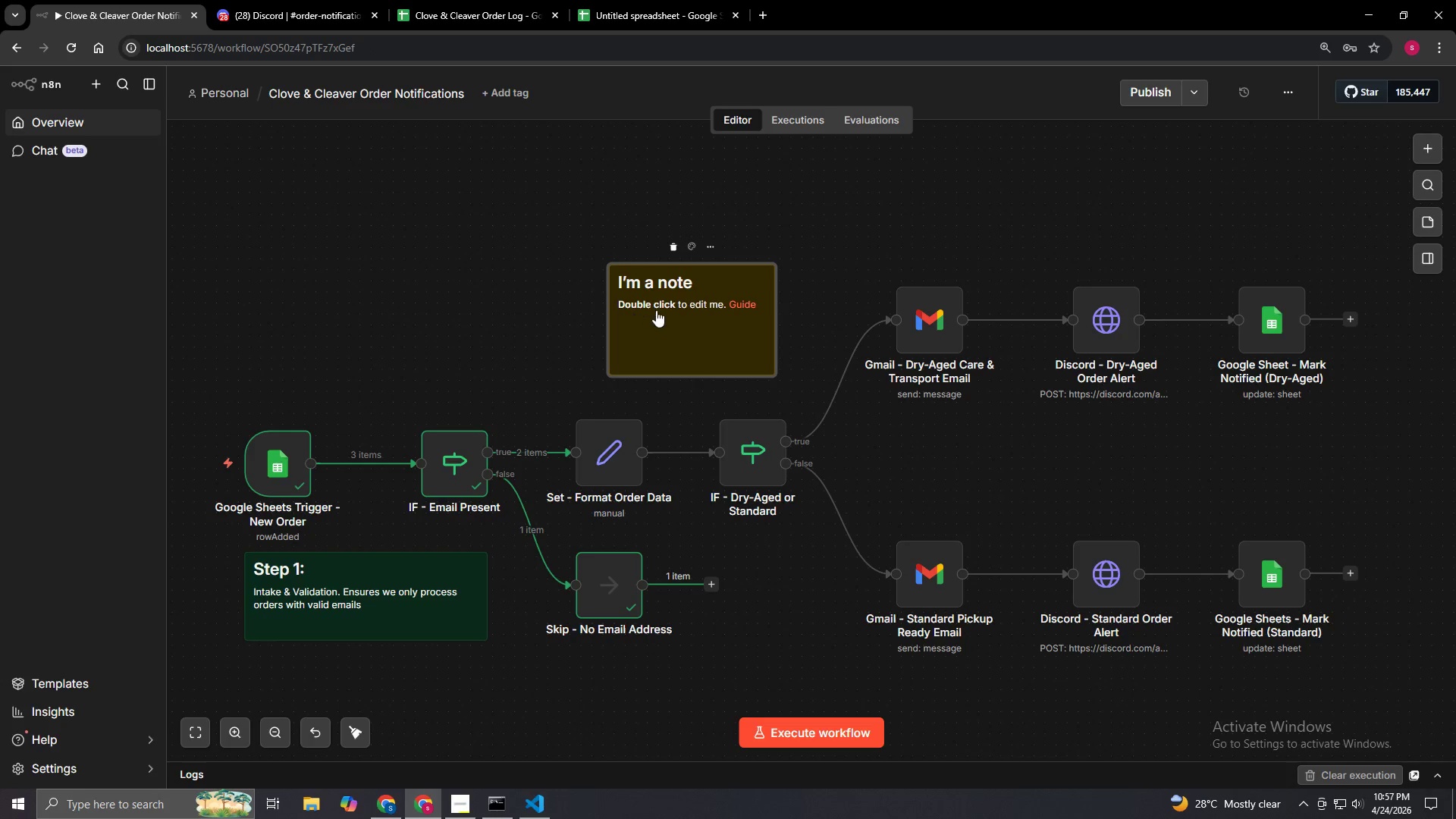 
left_click_drag(start_coordinate=[656, 313], to_coordinate=[572, 307])
 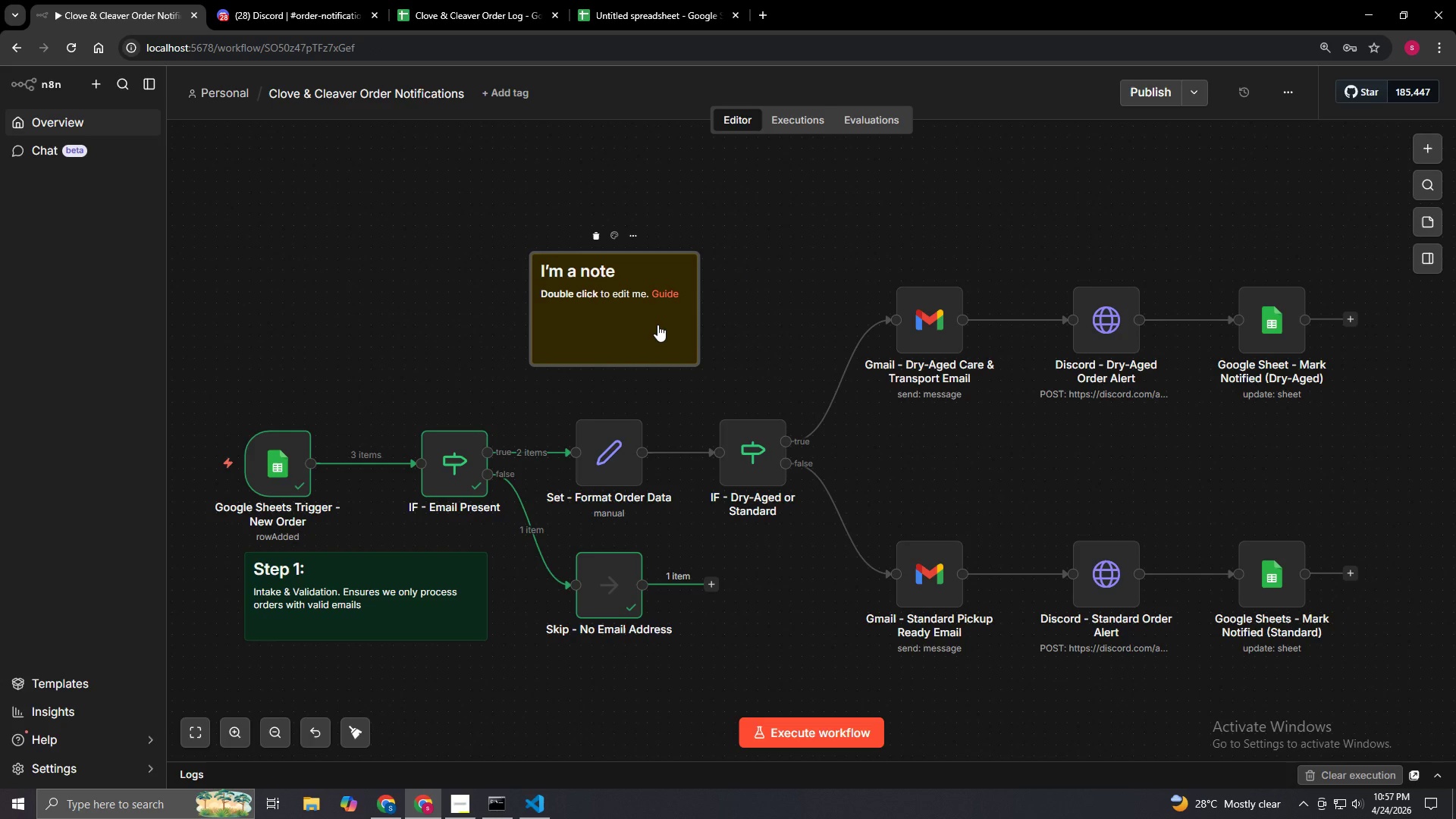 
double_click([657, 325])
 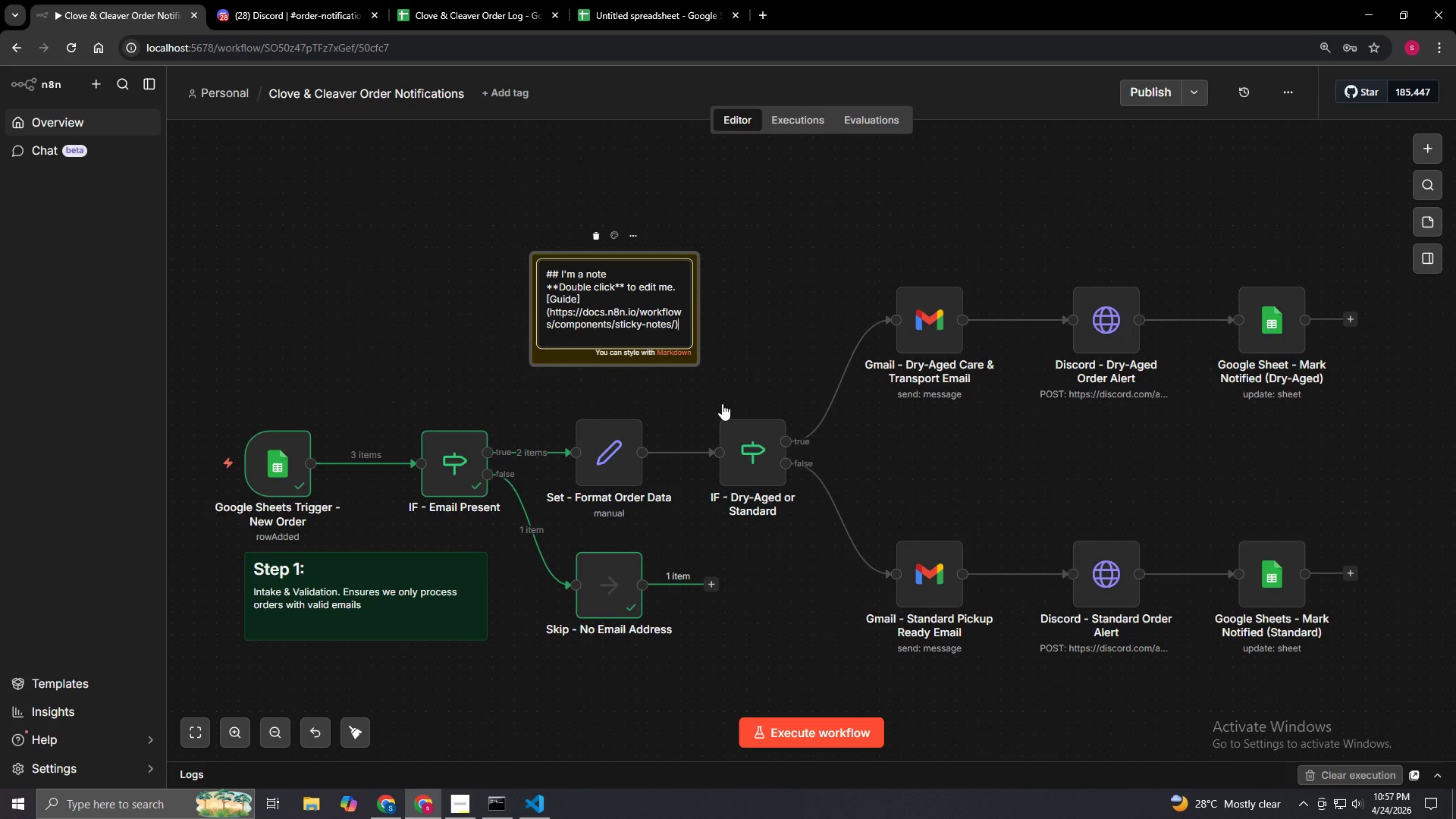 
left_click_drag(start_coordinate=[698, 360], to_coordinate=[762, 391])
 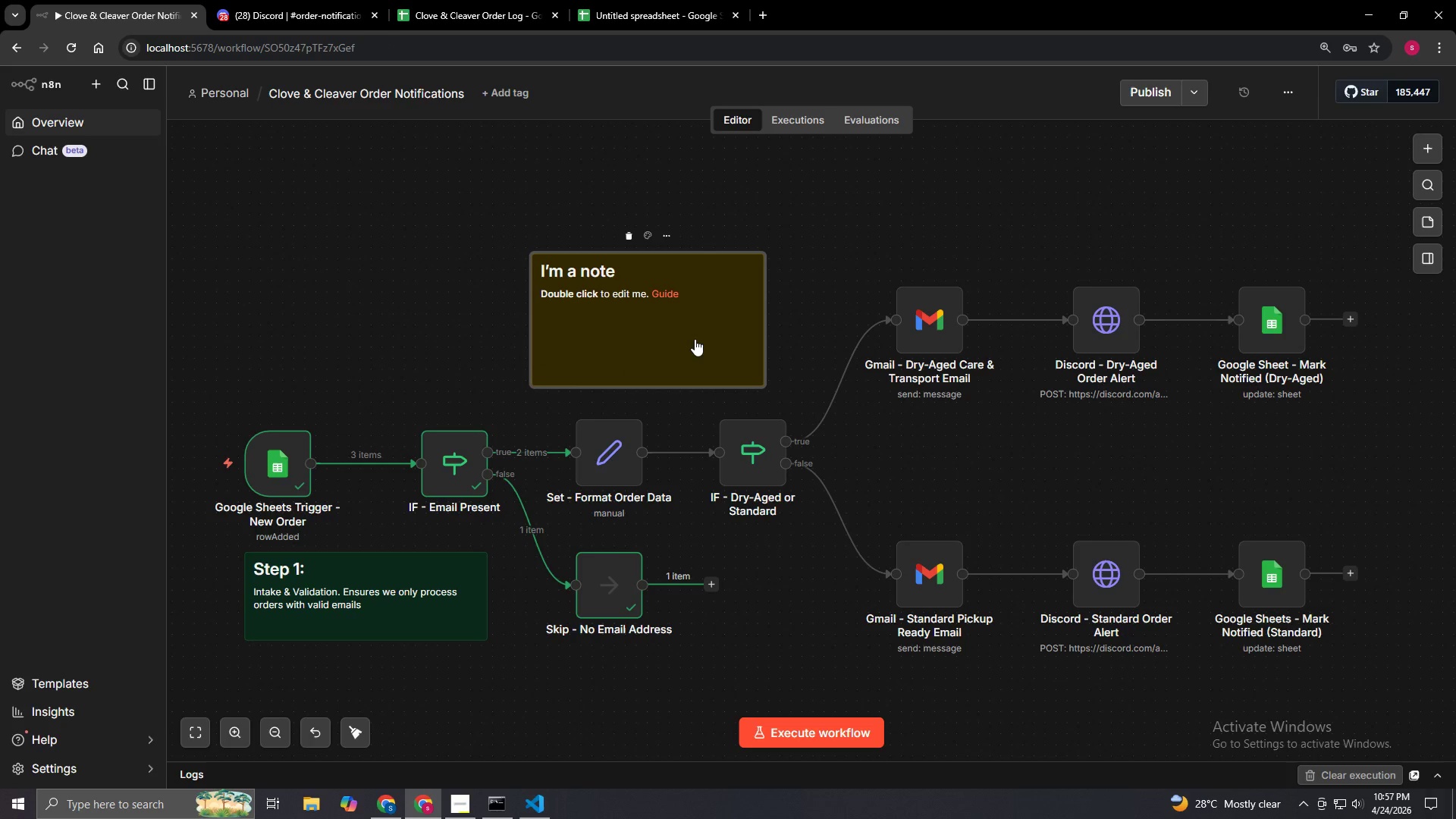 
double_click([695, 339])
 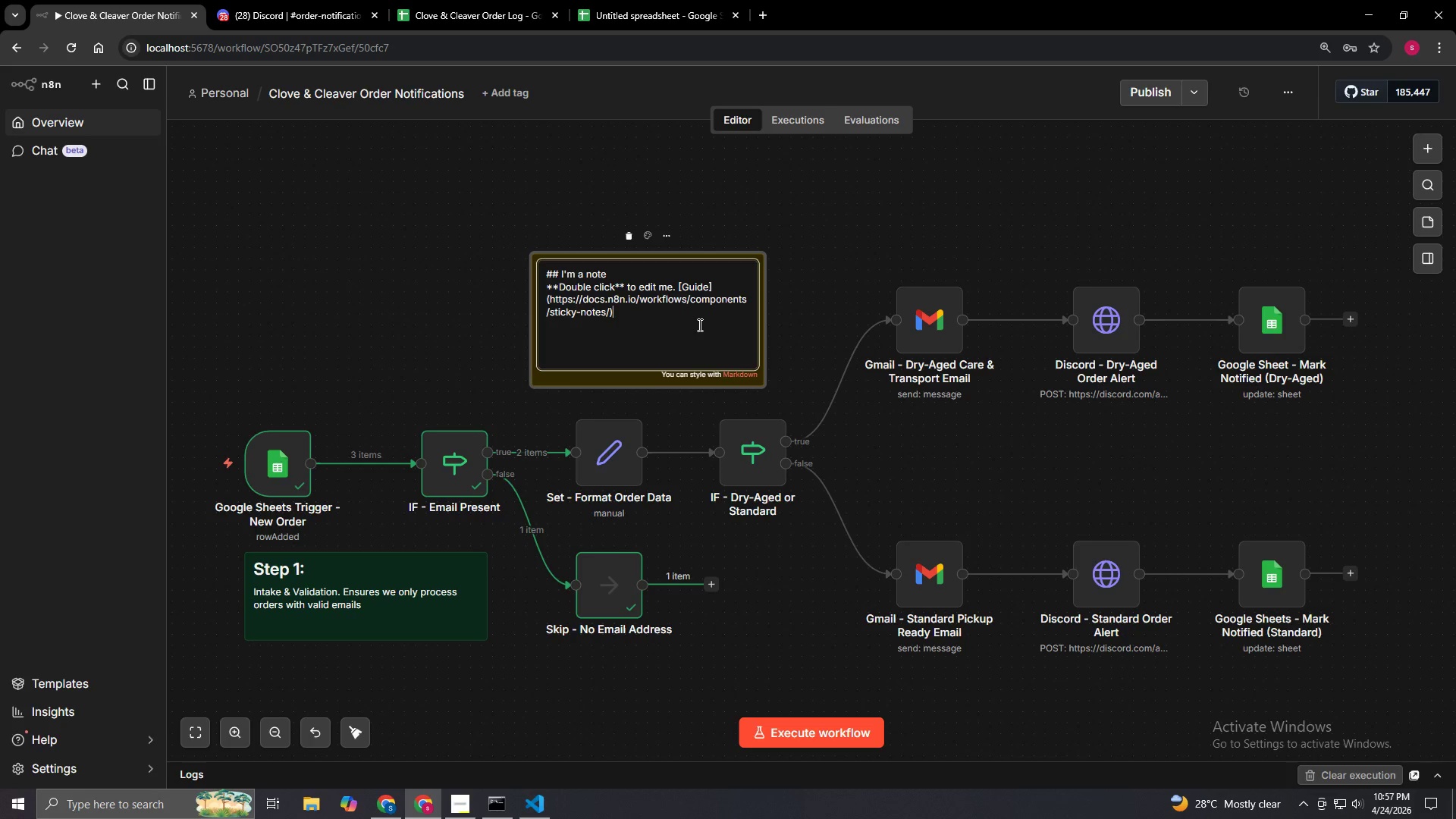 
left_click([698, 323])
 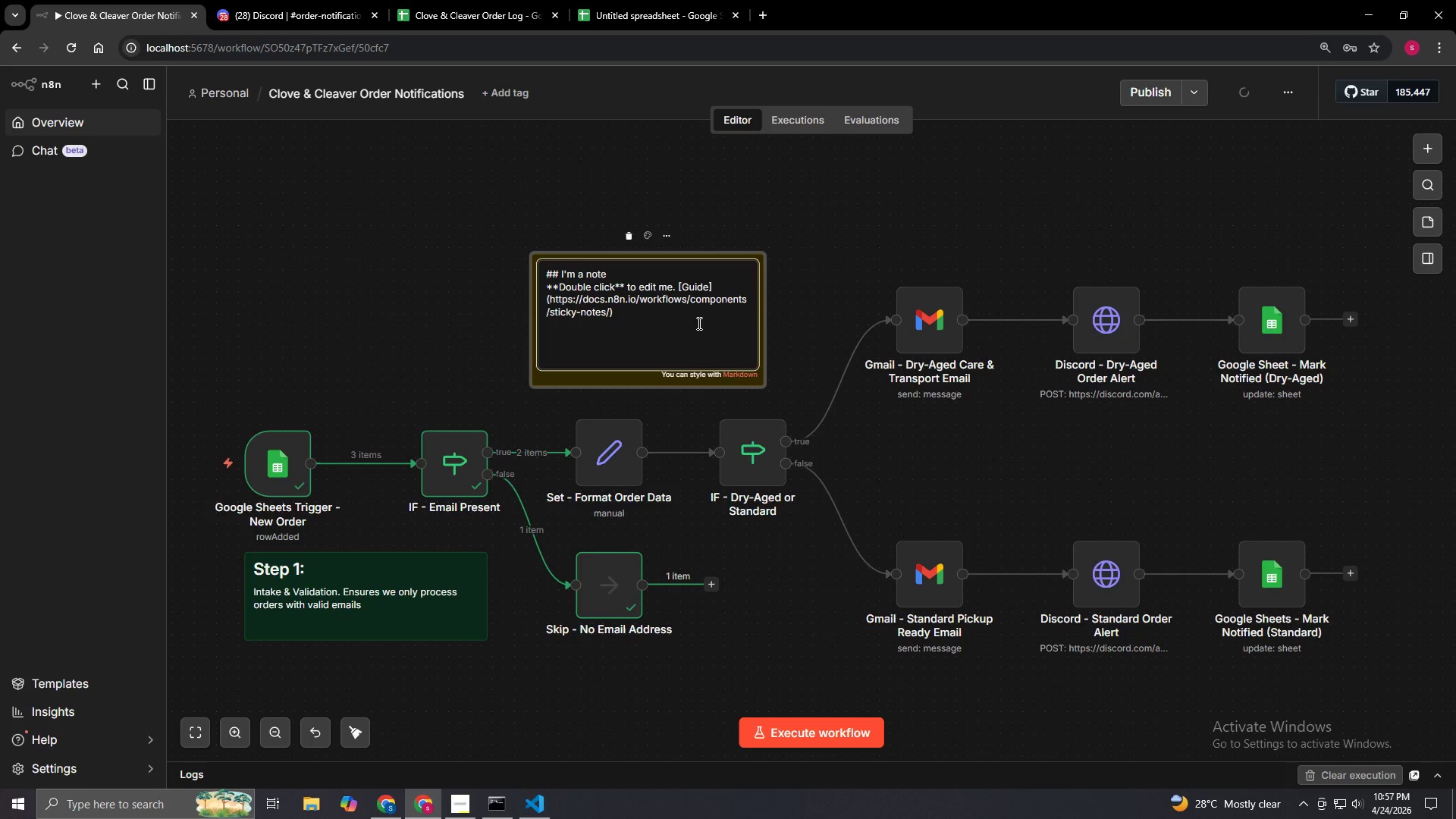 
hold_key(key=Backspace, duration=1.5)
 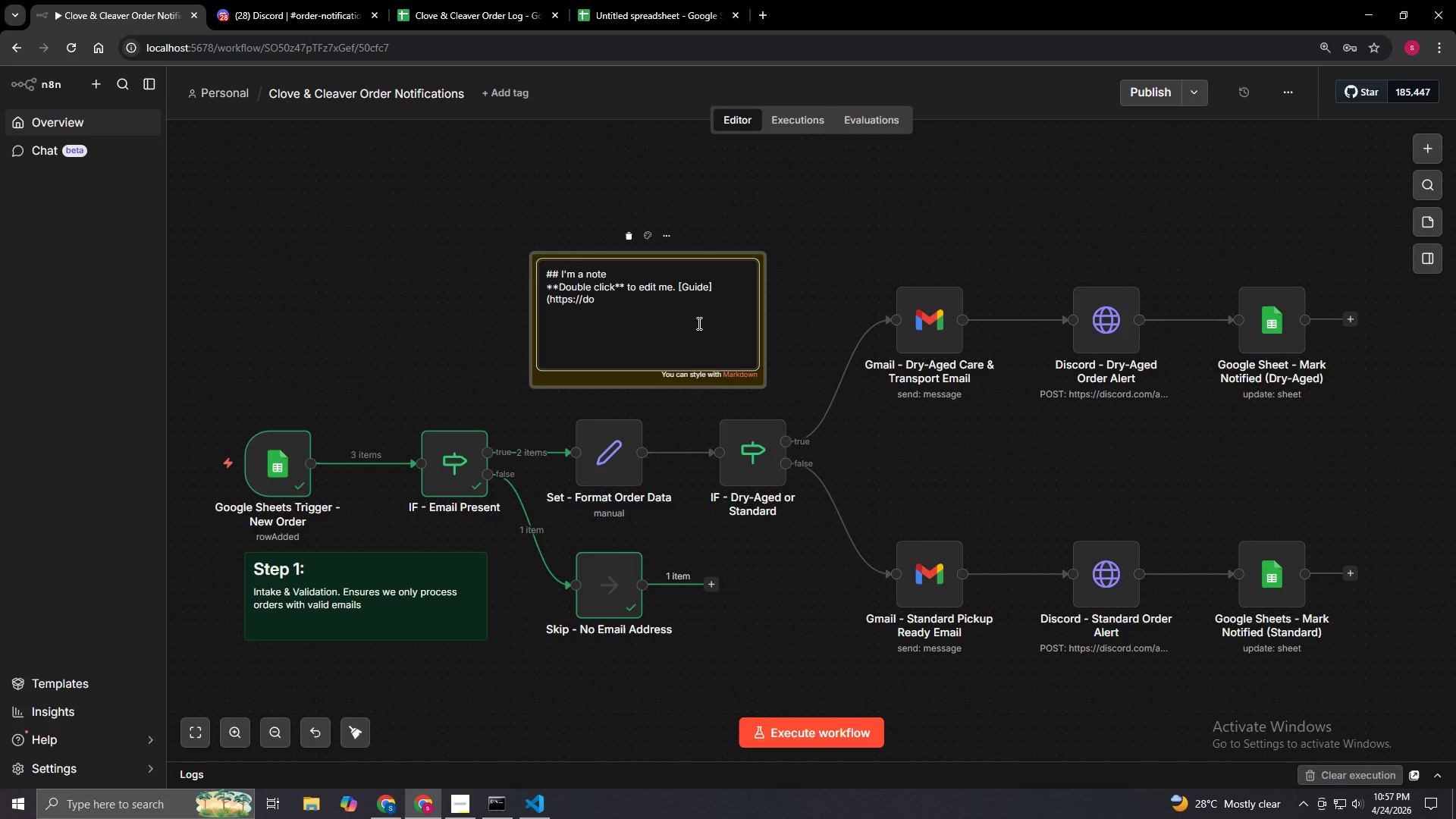 
hold_key(key=Backspace, duration=1.52)
 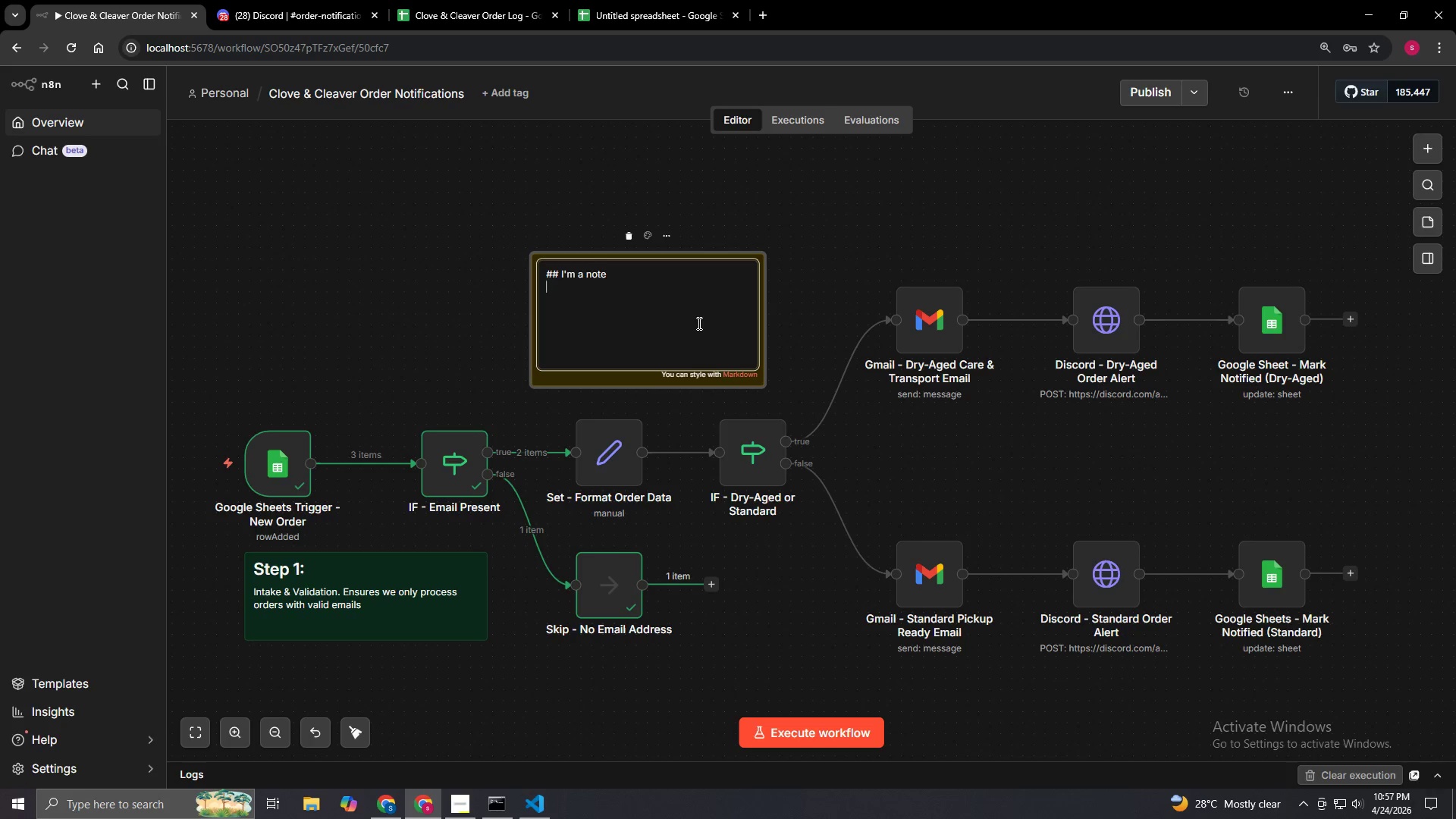 
hold_key(key=Backspace, duration=1.28)
 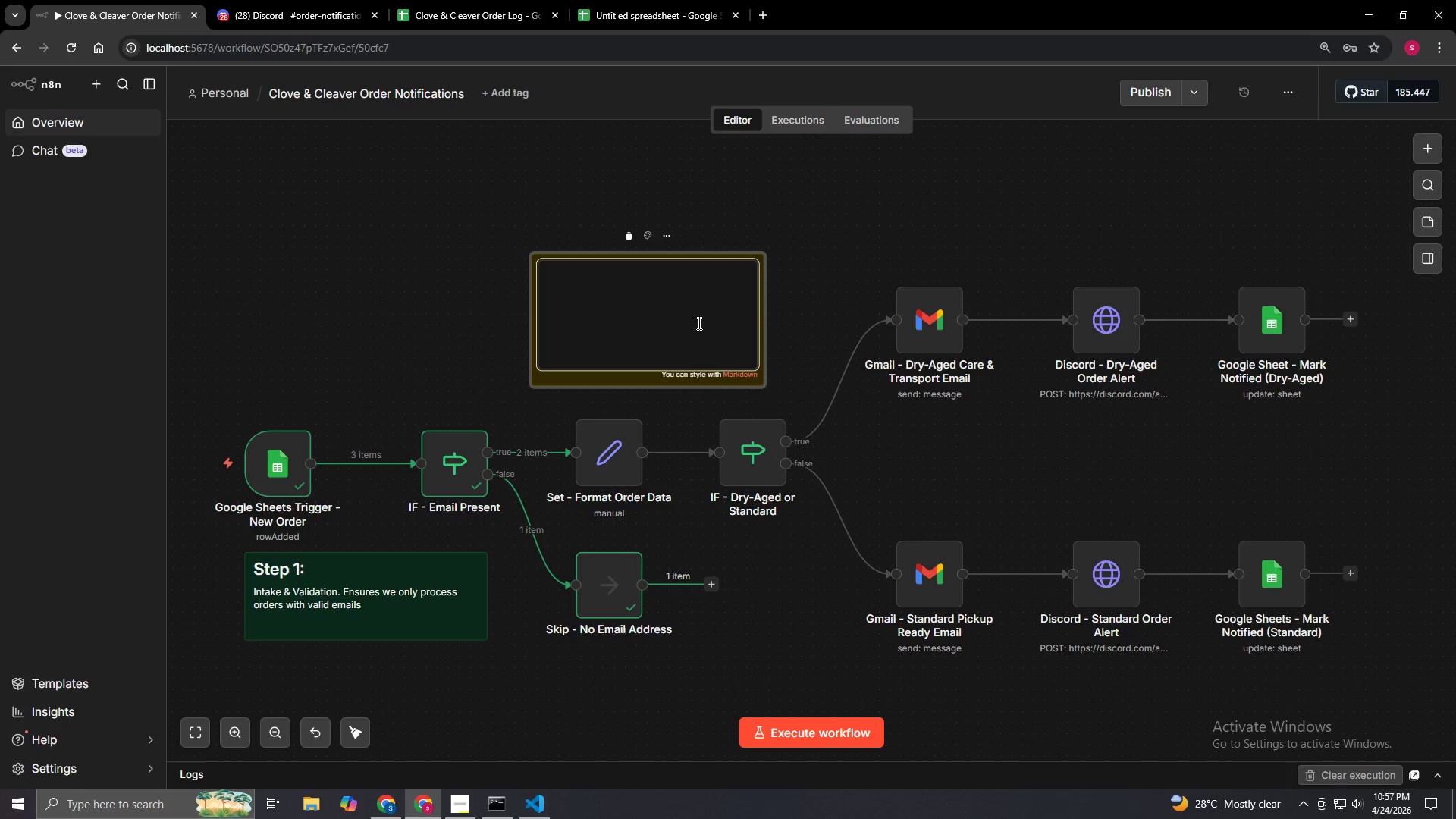 
type(## Step 2:)
 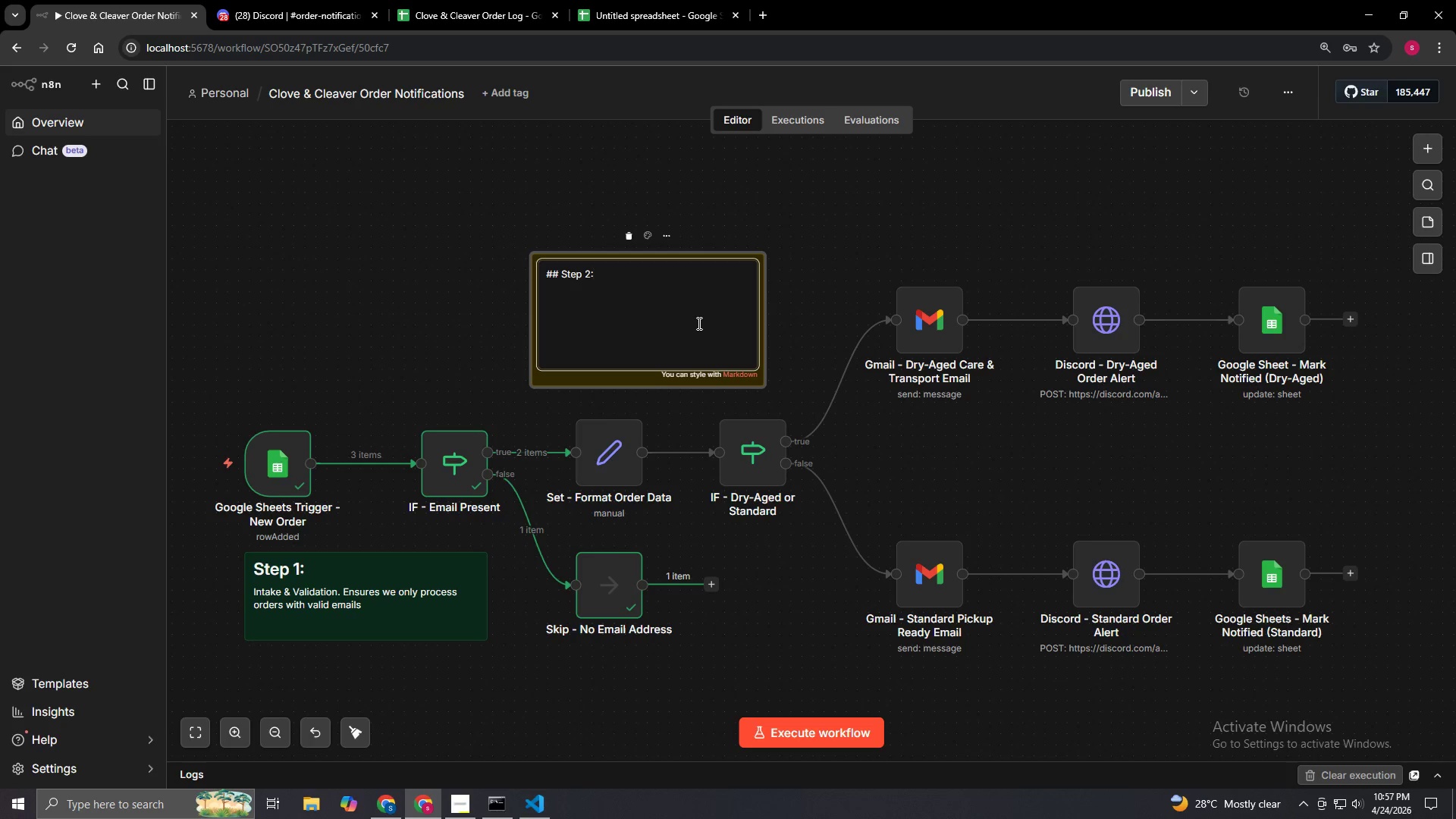 
 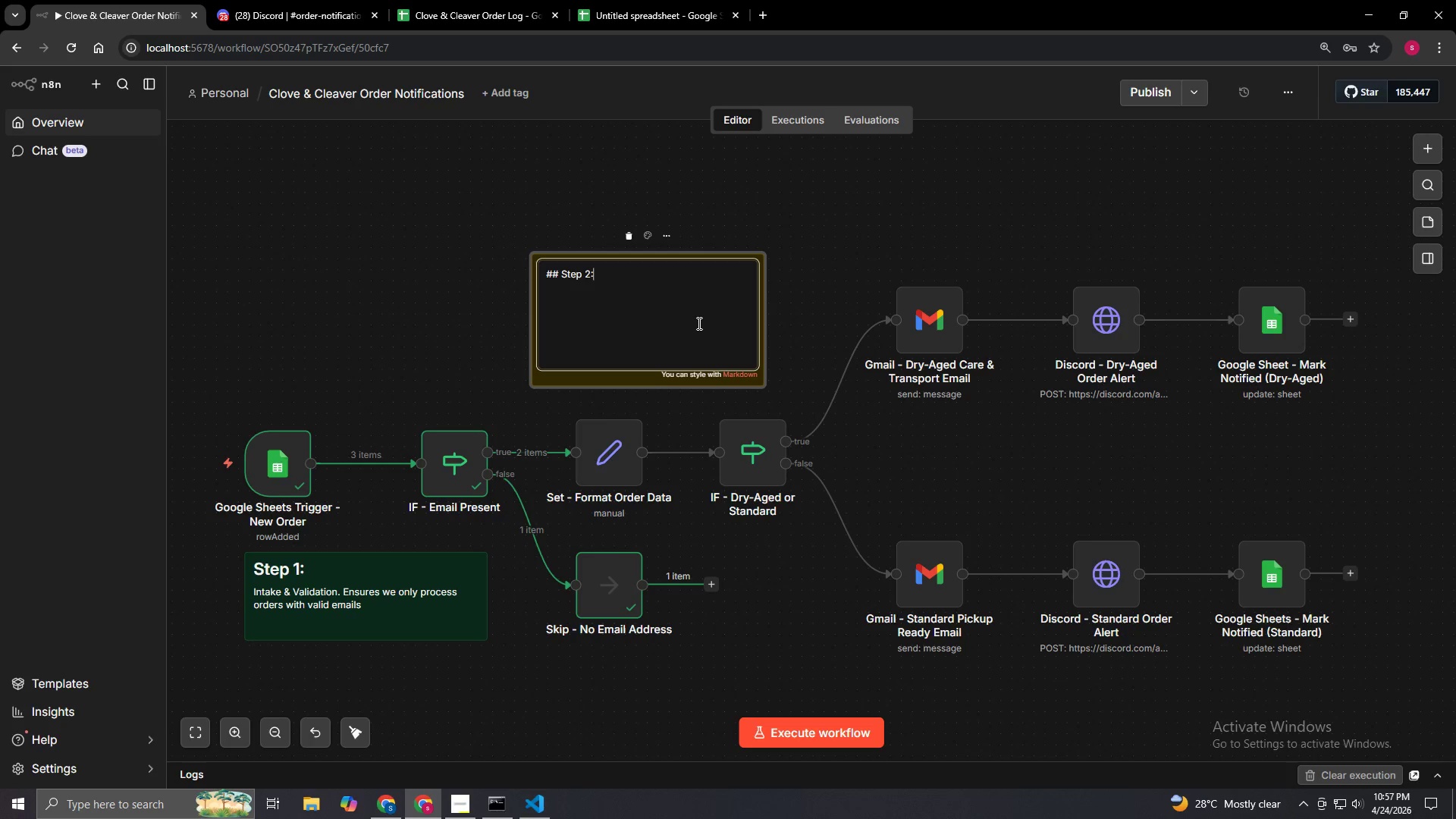 
key(Enter)
 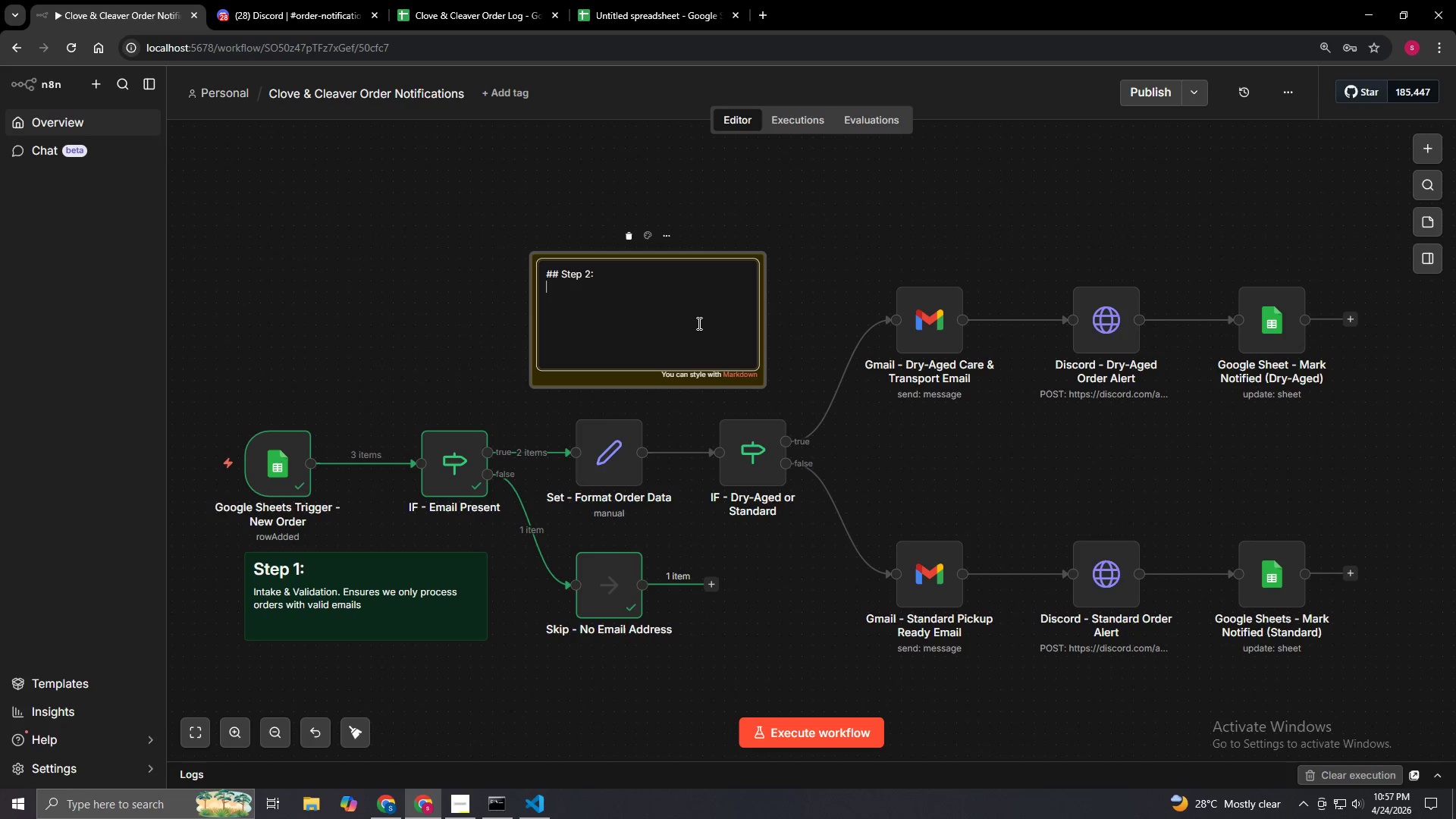 
key(Enter)
 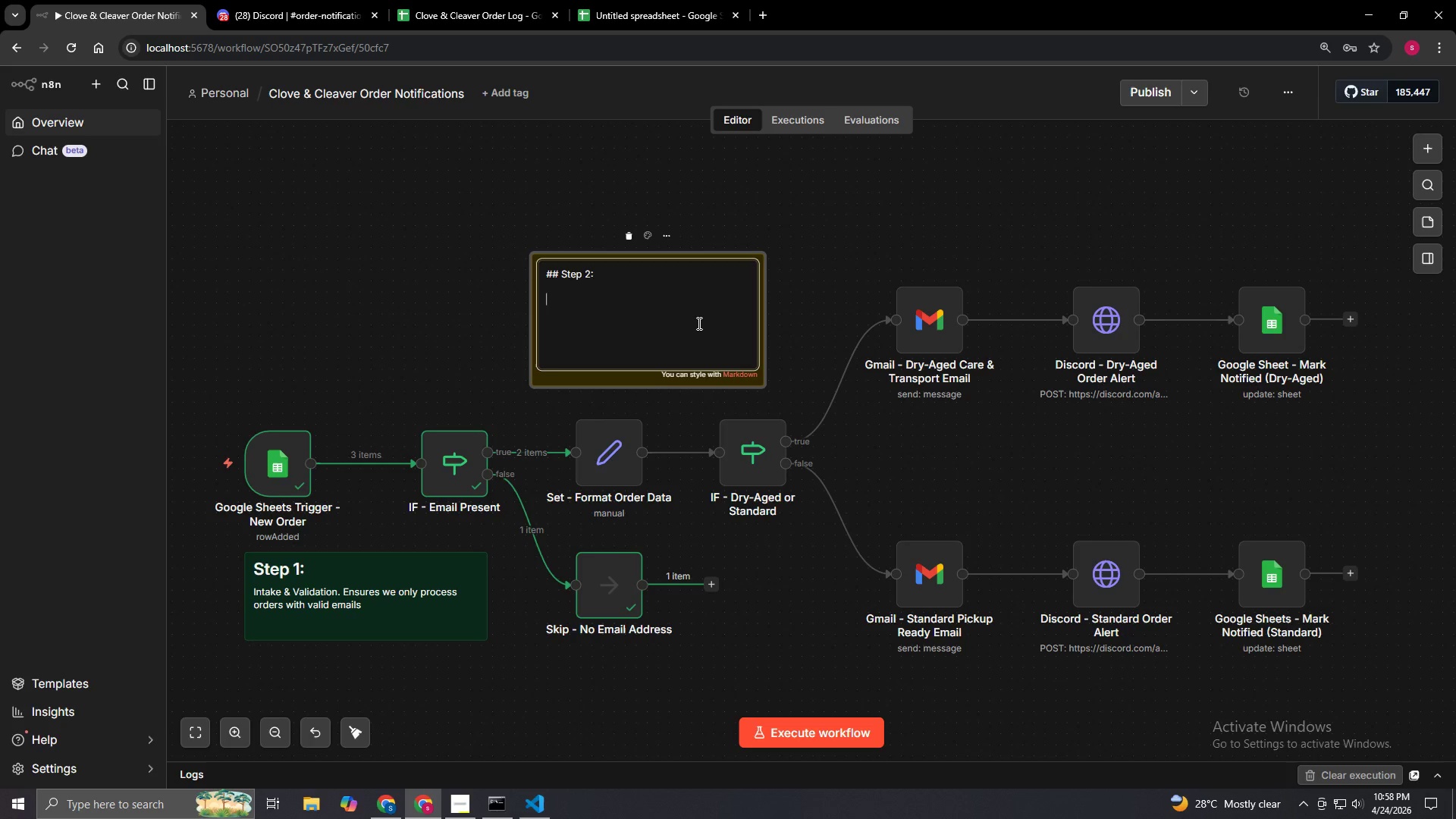 
type(Formating. Trims whitespace and cleans up the Pickup)
 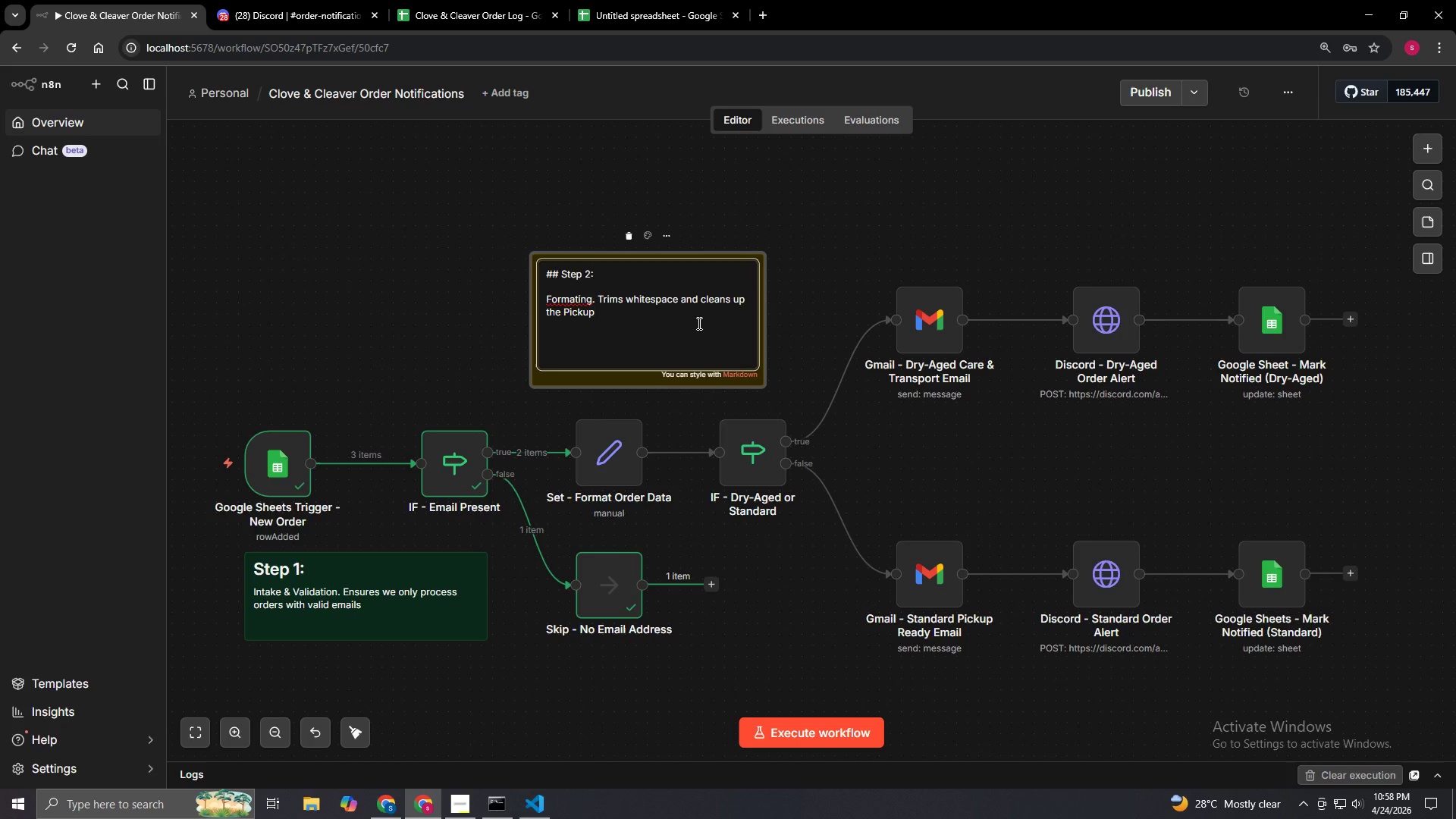 
wait(6.41)
 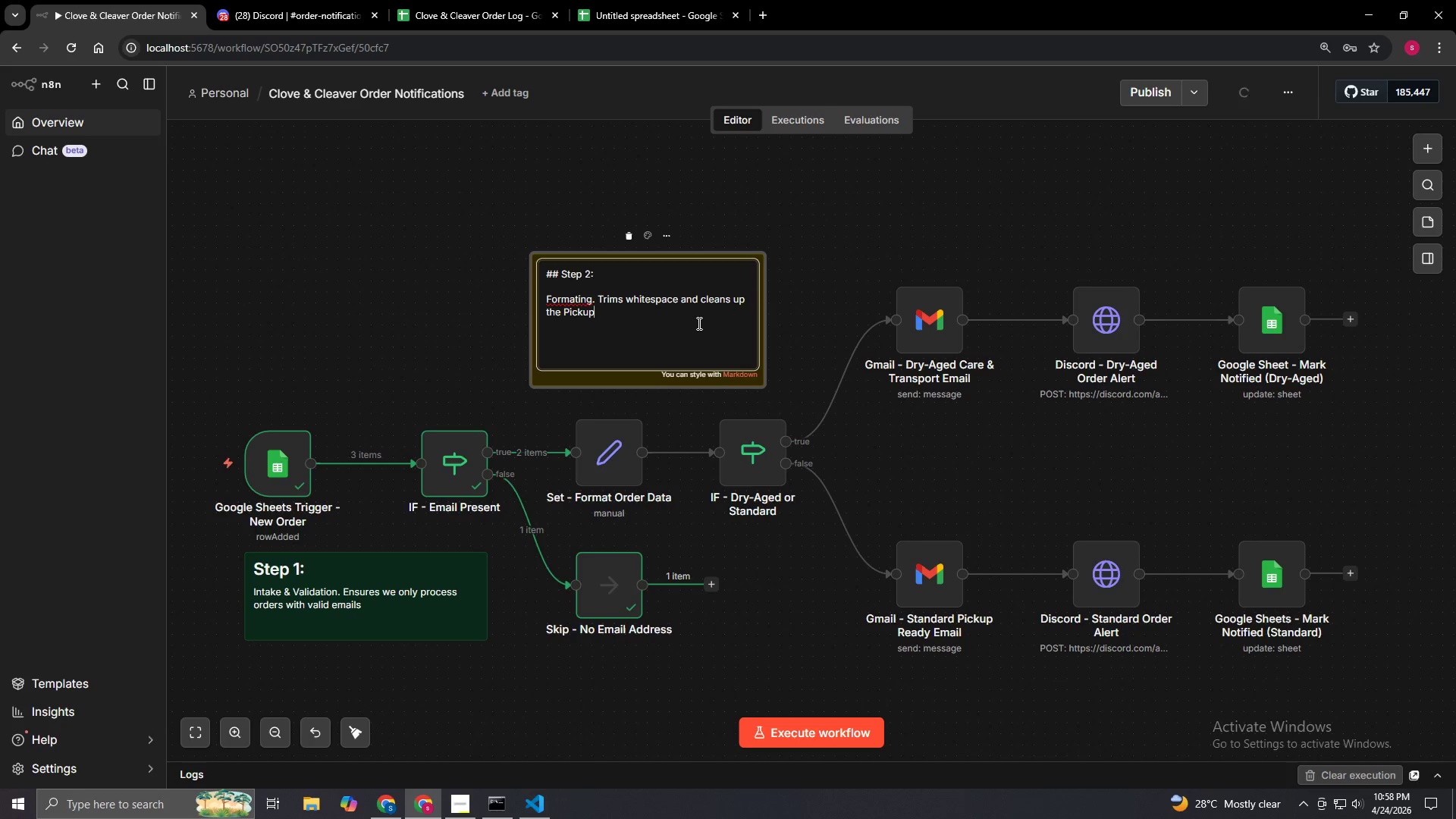 
left_click([575, 300])
 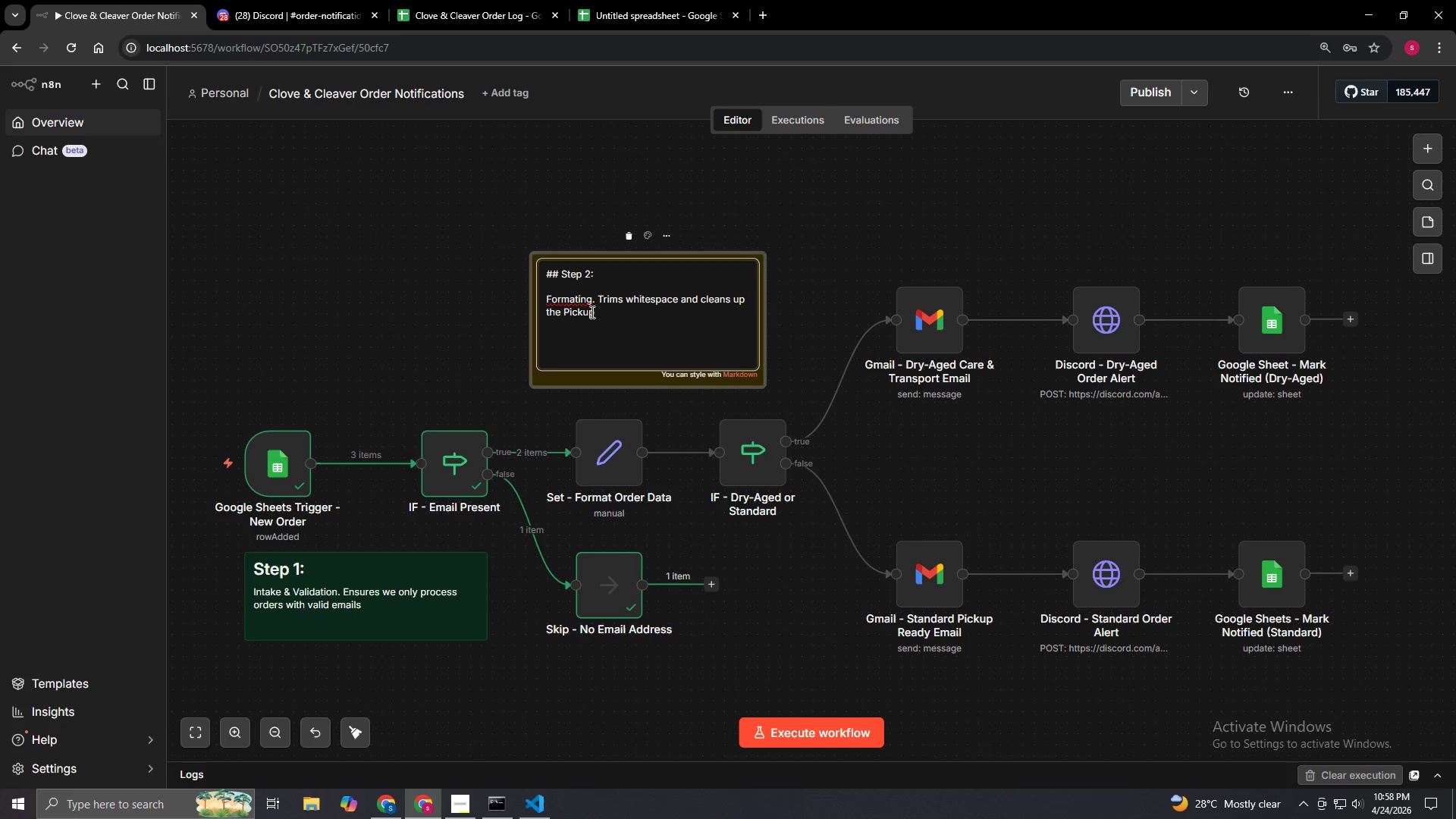 
key(T)
 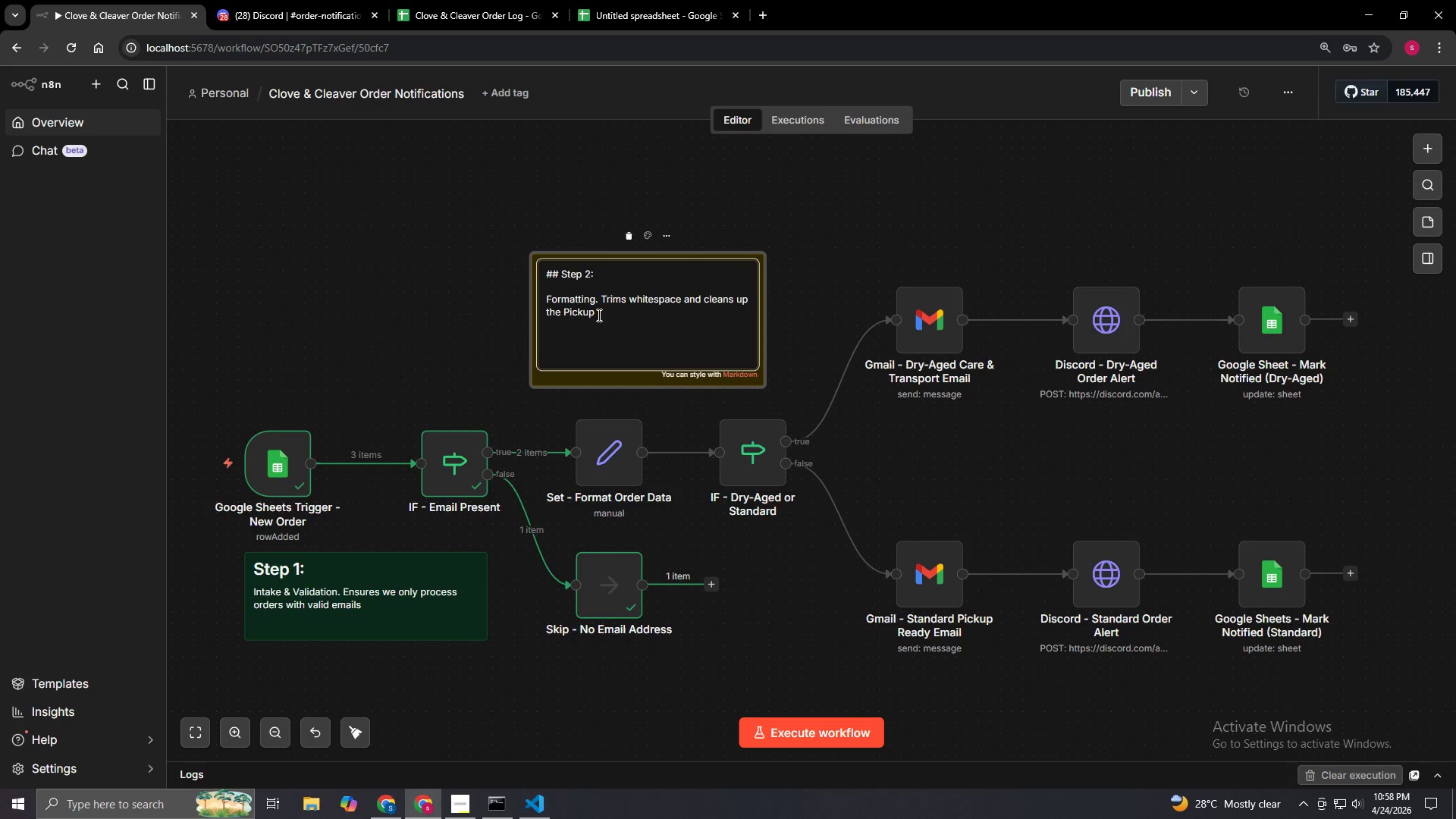 
left_click([598, 315])
 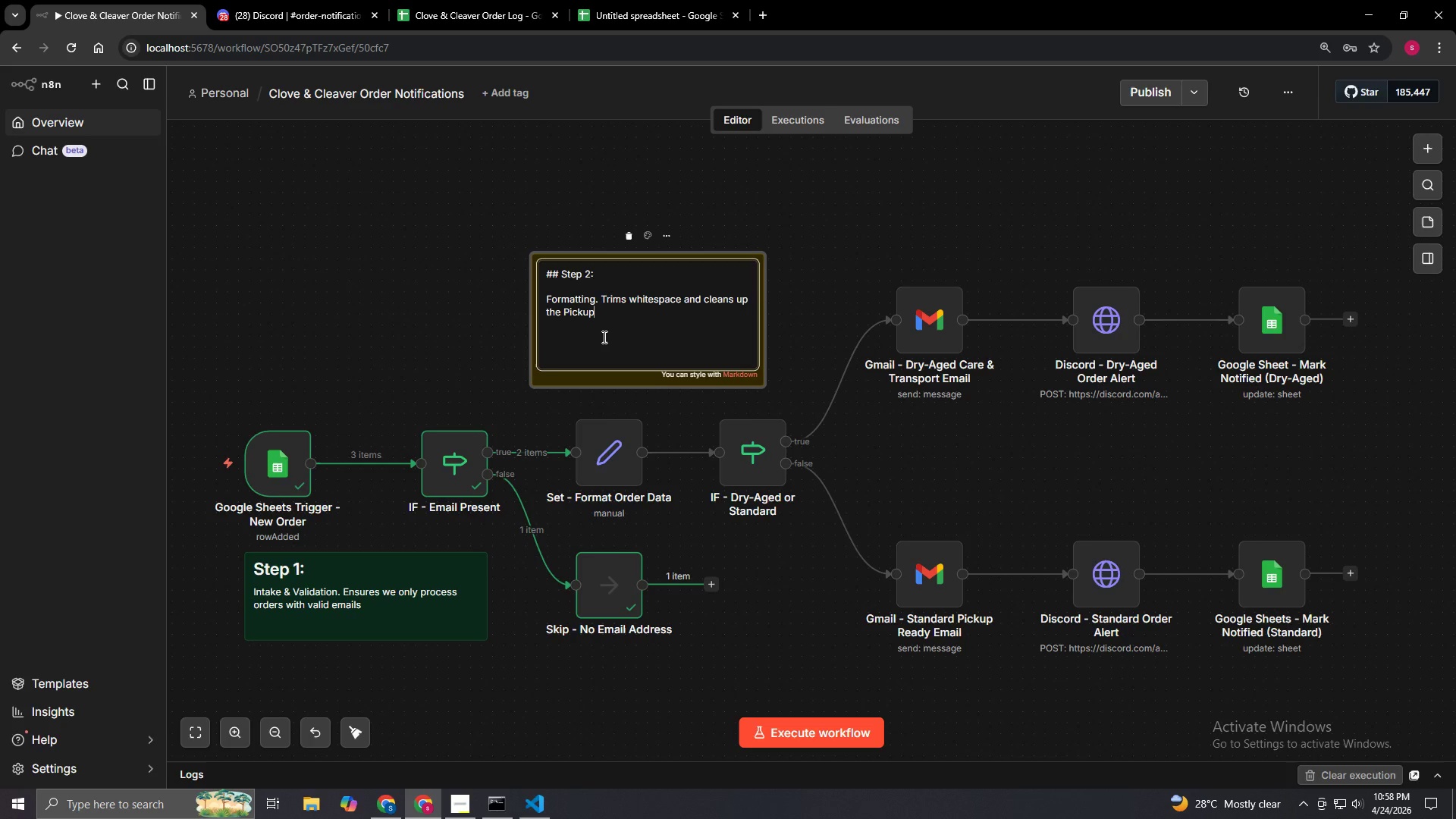 
type( Date for the email template.)
 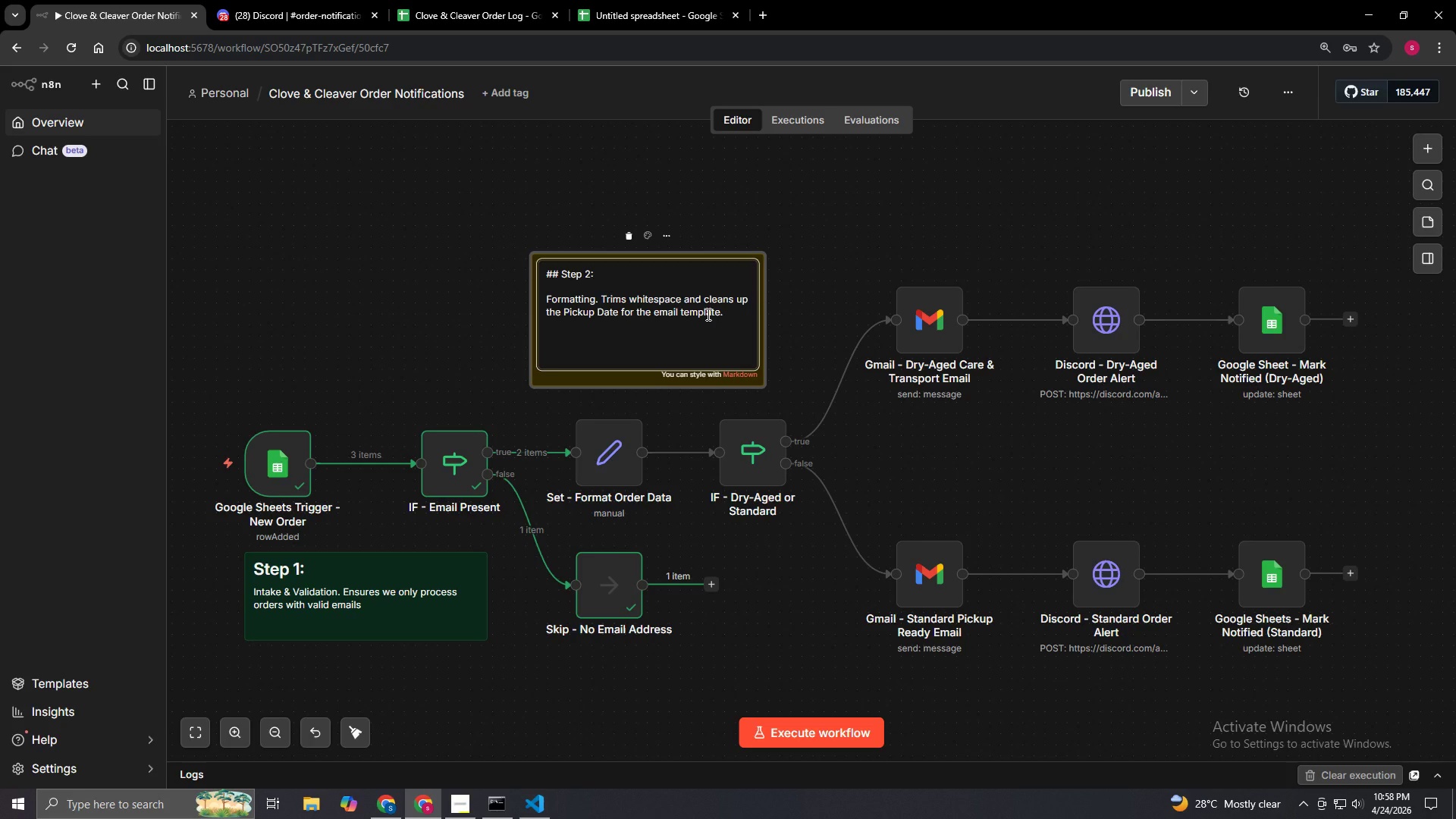 
wait(6.75)
 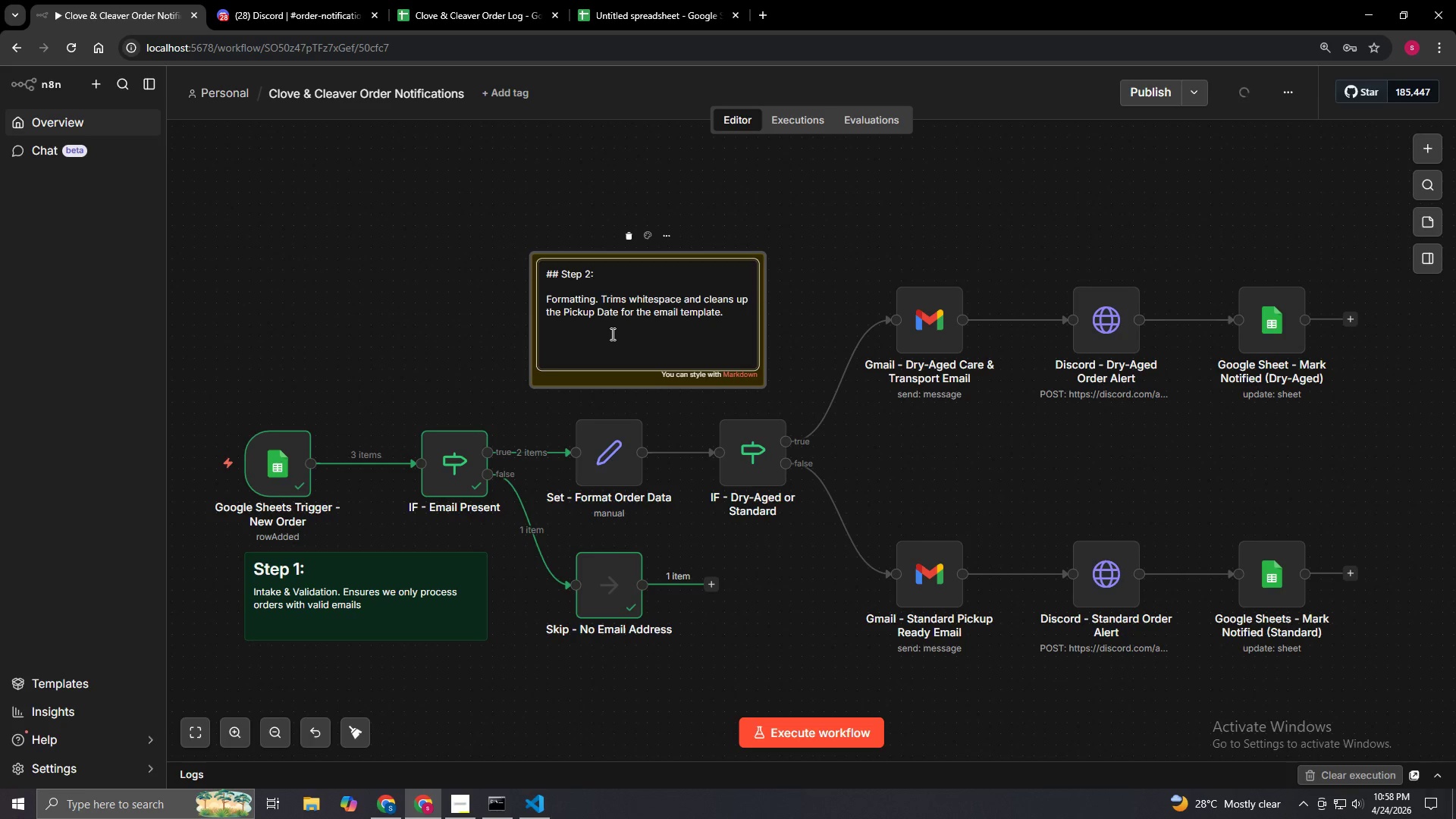 
left_click([479, 297])
 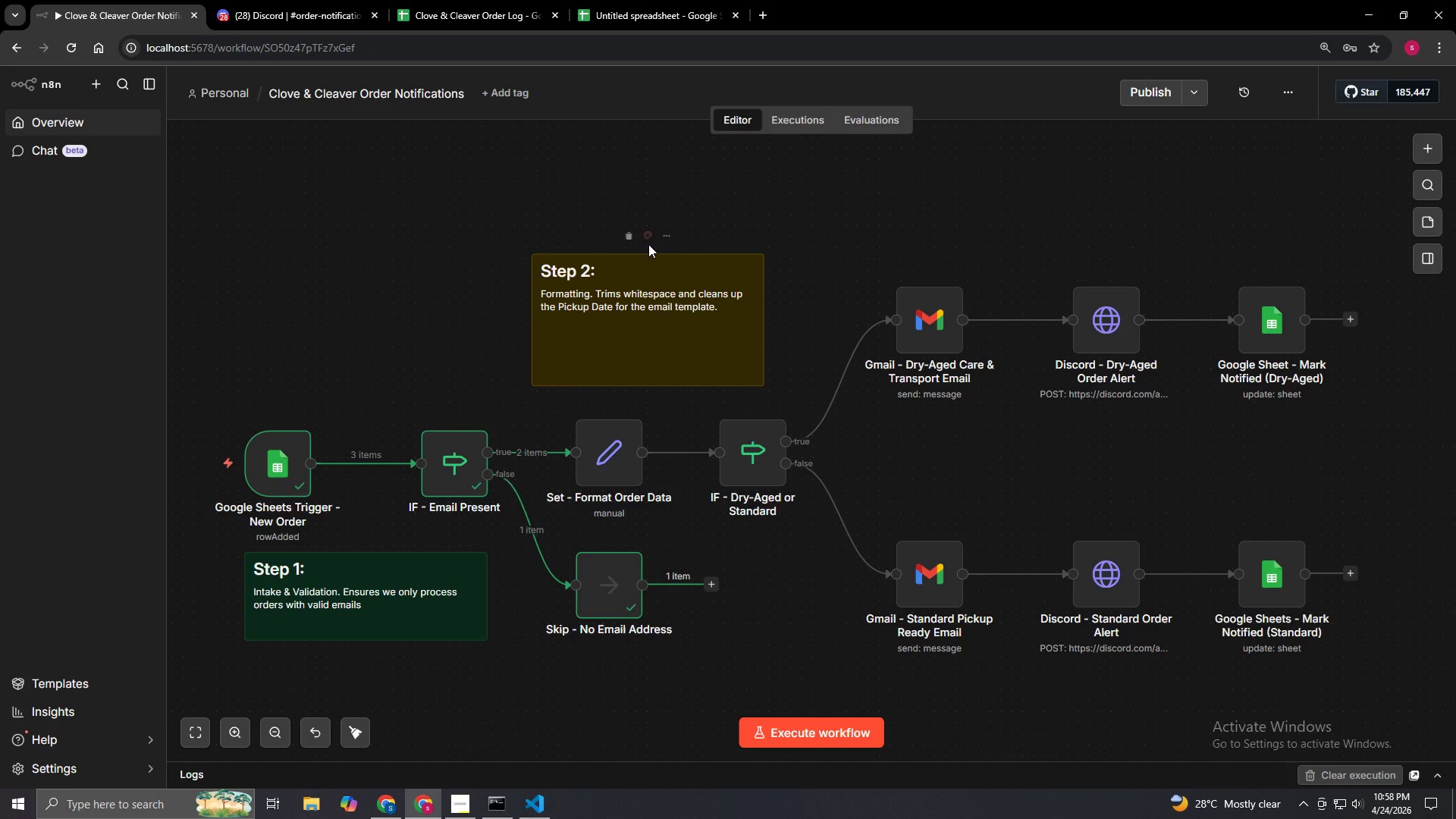 
left_click([647, 243])
 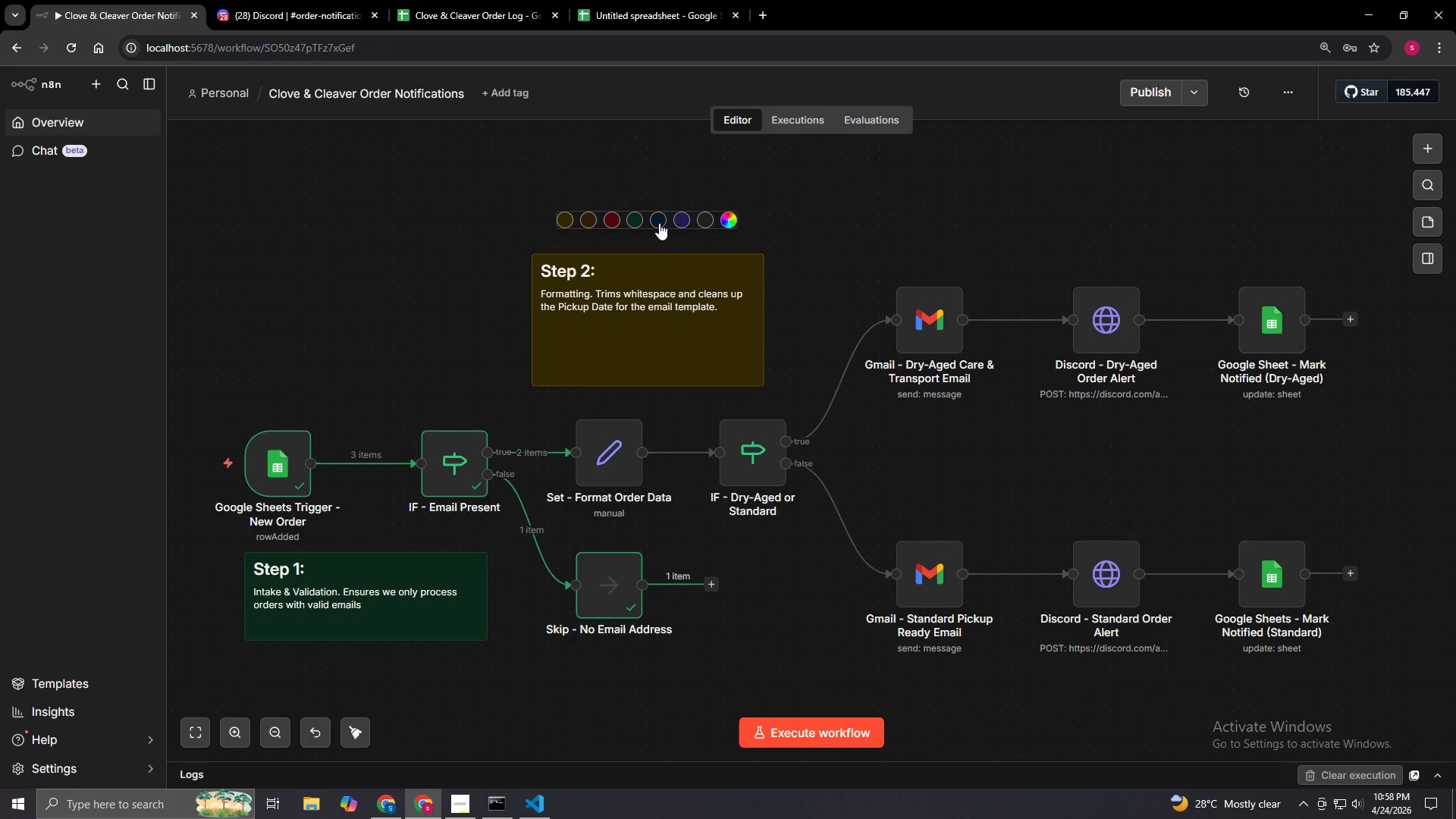 
left_click([662, 221])
 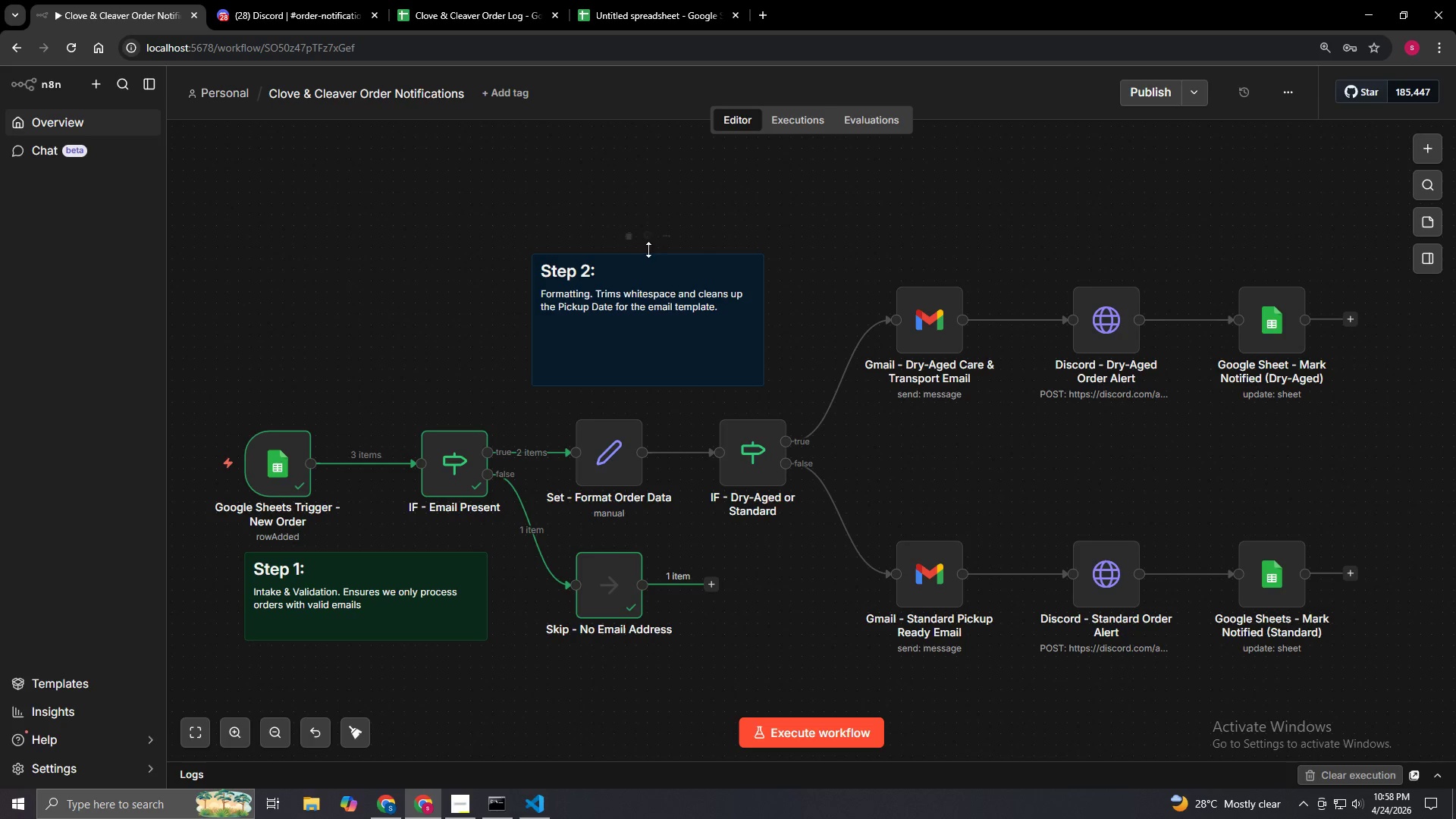 
left_click_drag(start_coordinate=[648, 253], to_coordinate=[646, 309])
 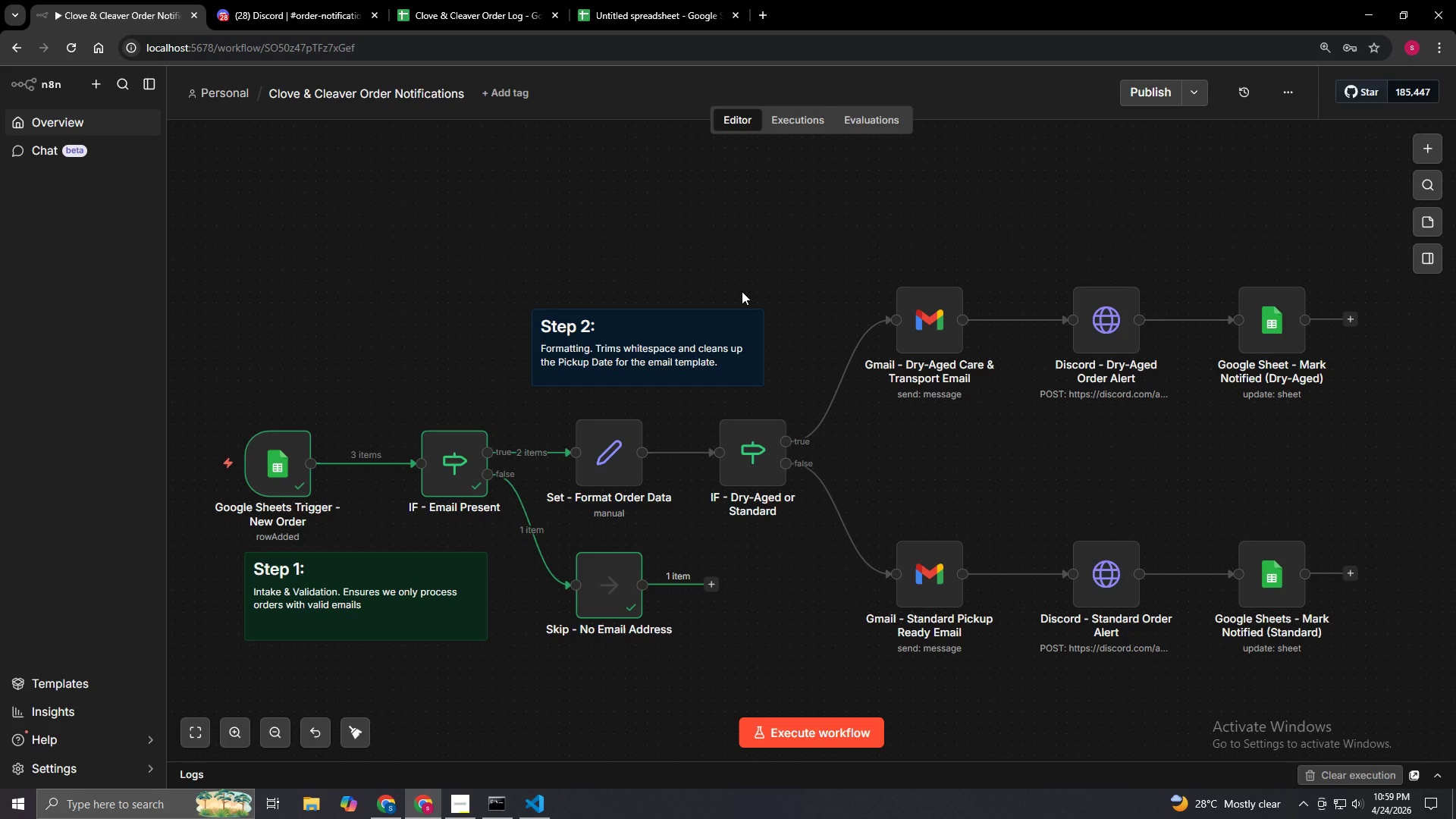 
wait(25.06)
 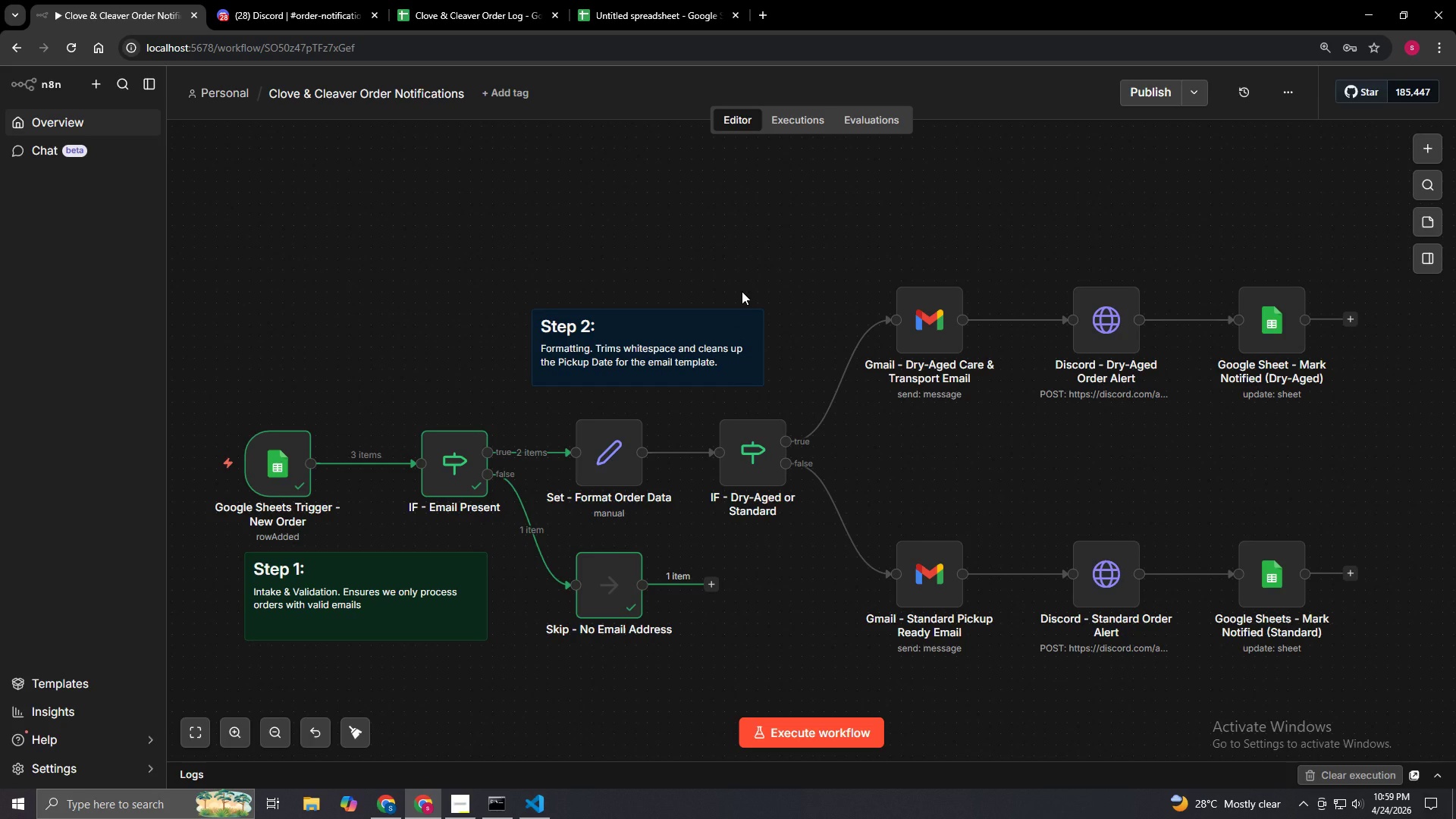 
left_click_drag(start_coordinate=[678, 328], to_coordinate=[630, 333])
 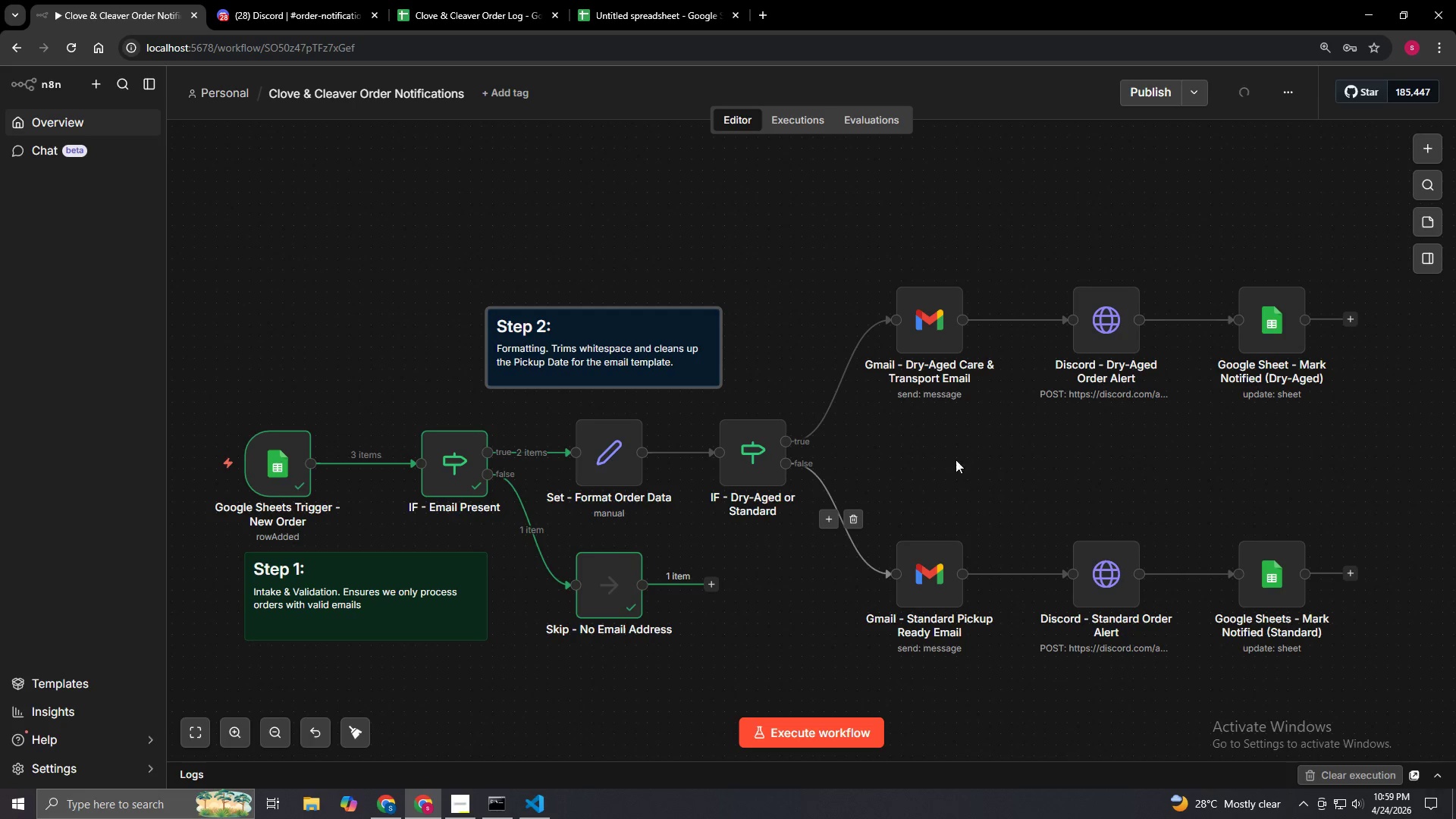 
hold_key(key=ControlLeft, duration=1.51)
left_click([259, 447])
 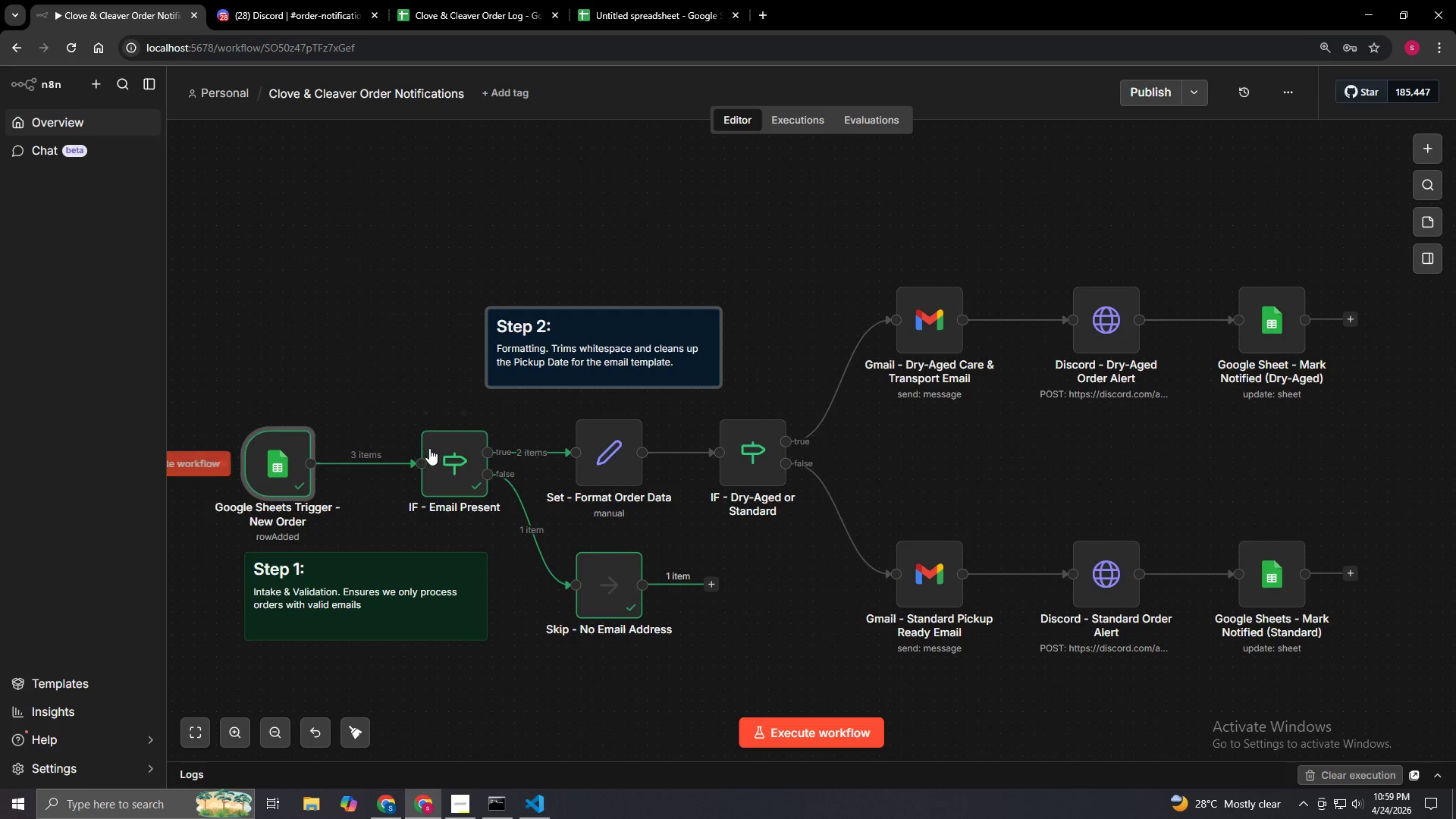 
left_click([449, 456])
 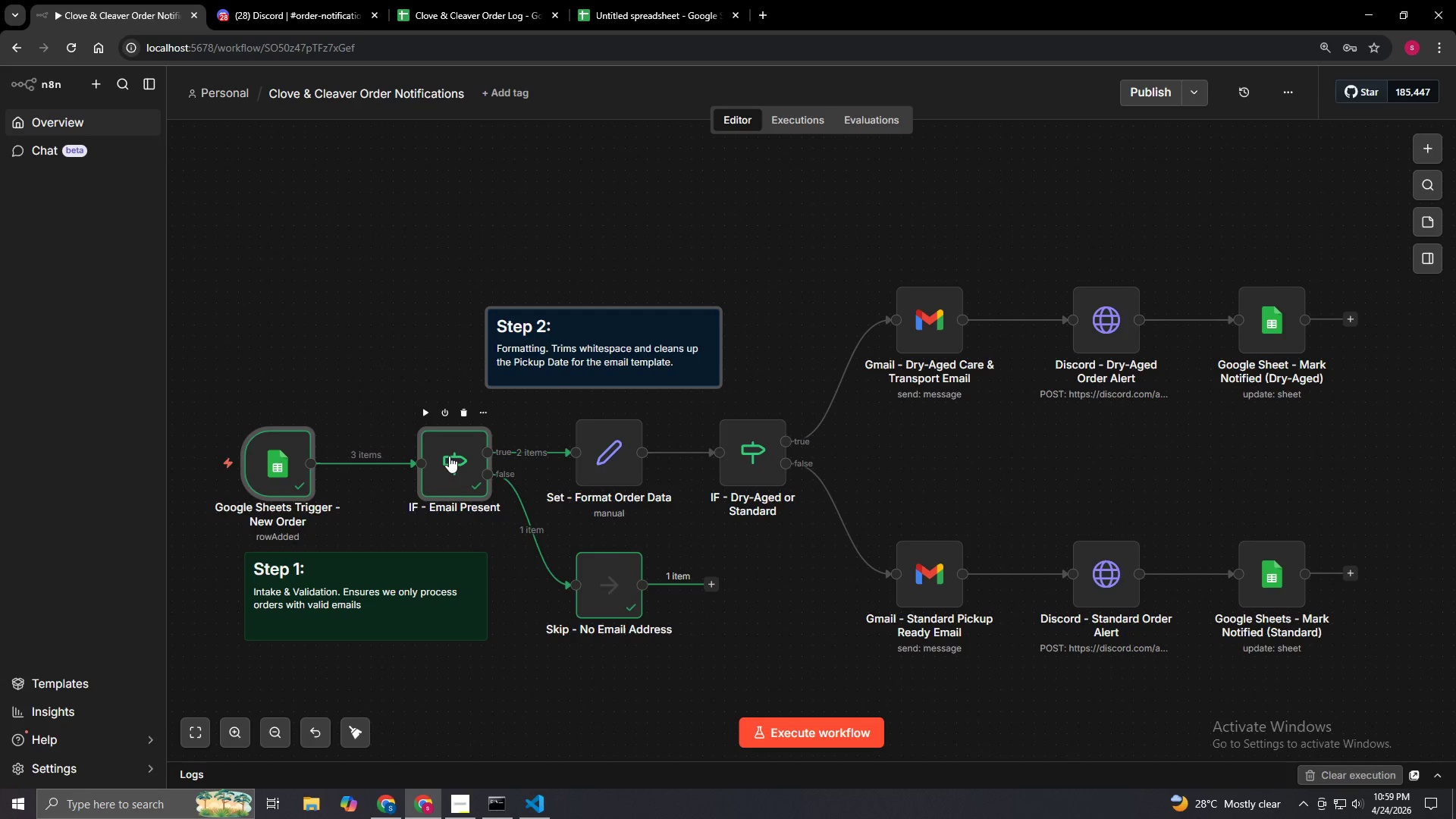 
left_click_drag(start_coordinate=[449, 456], to_coordinate=[245, 456])
 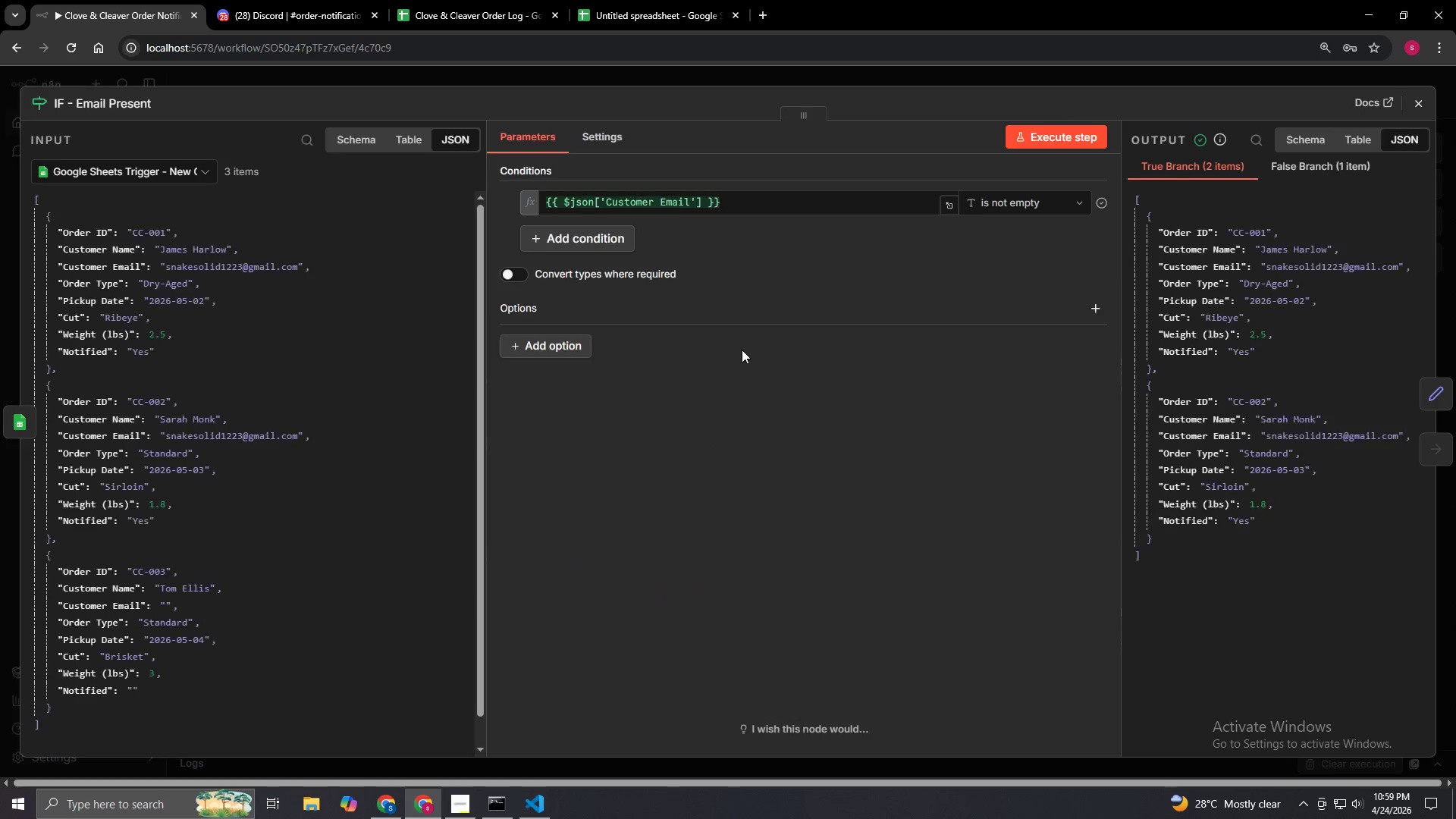 
hold_key(key=ControlLeft, duration=1.34)
 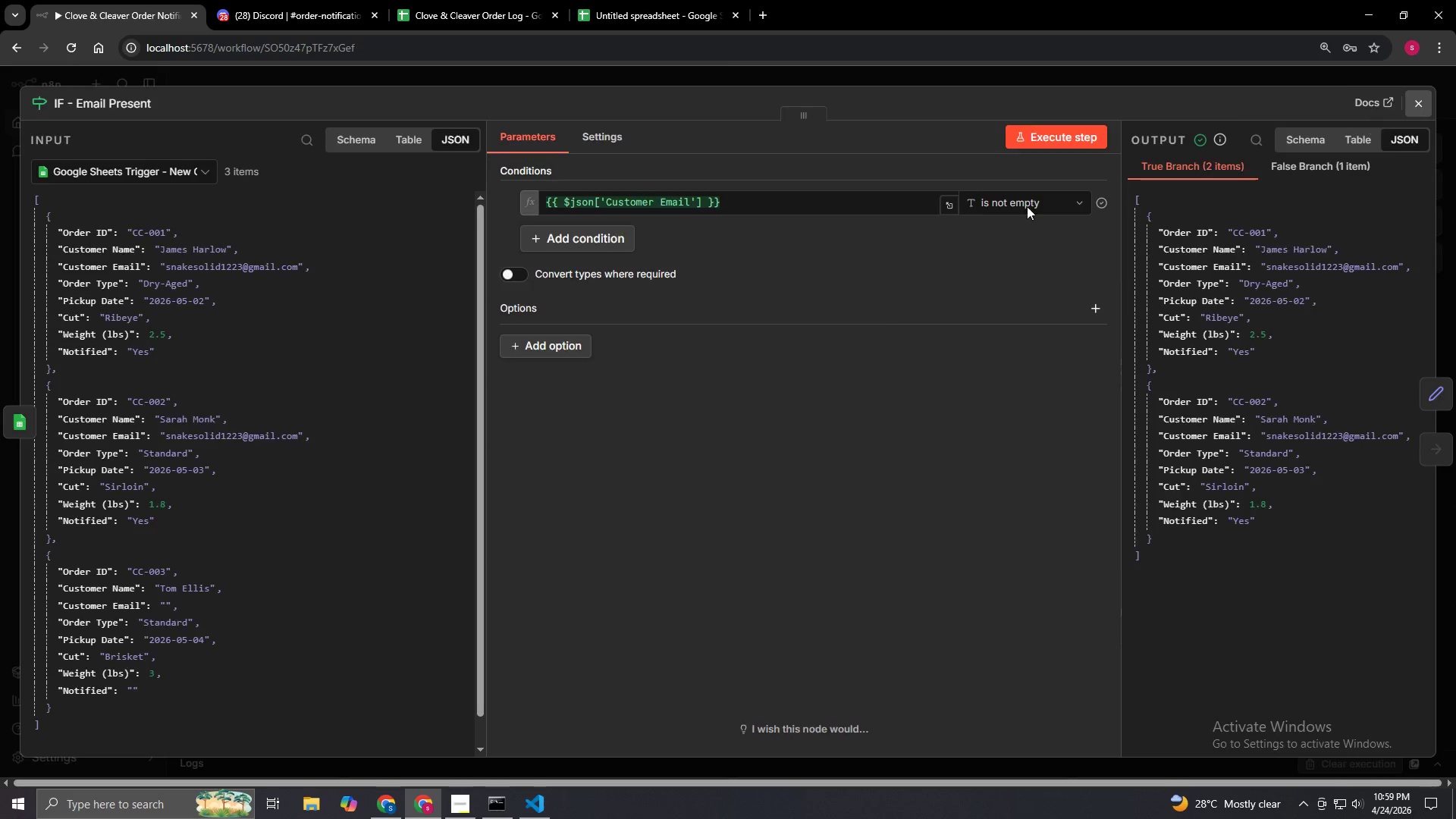 
hold_key(key=ControlLeft, duration=0.53)
 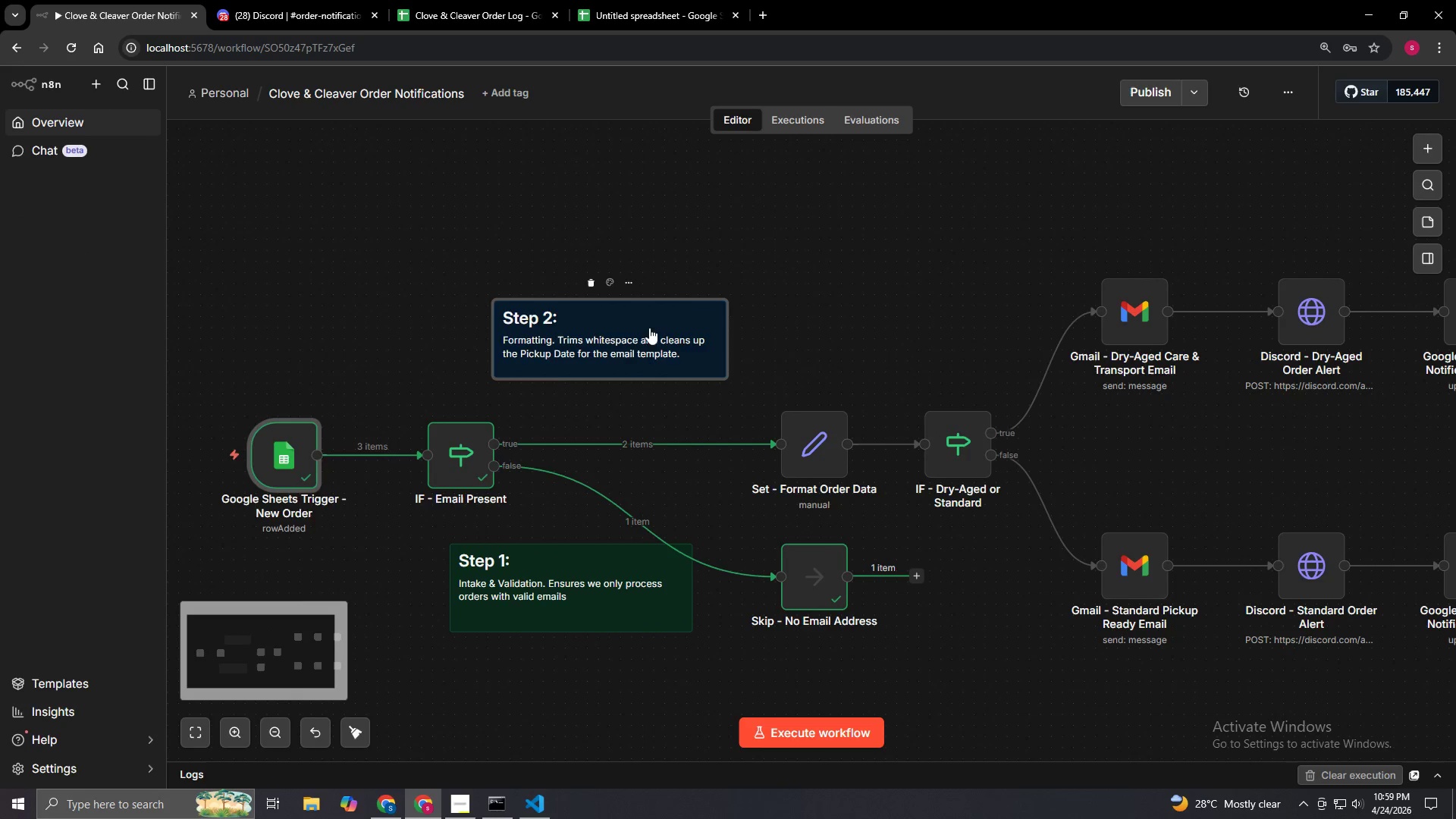 
left_click_drag(start_coordinate=[648, 328], to_coordinate=[576, 328])
 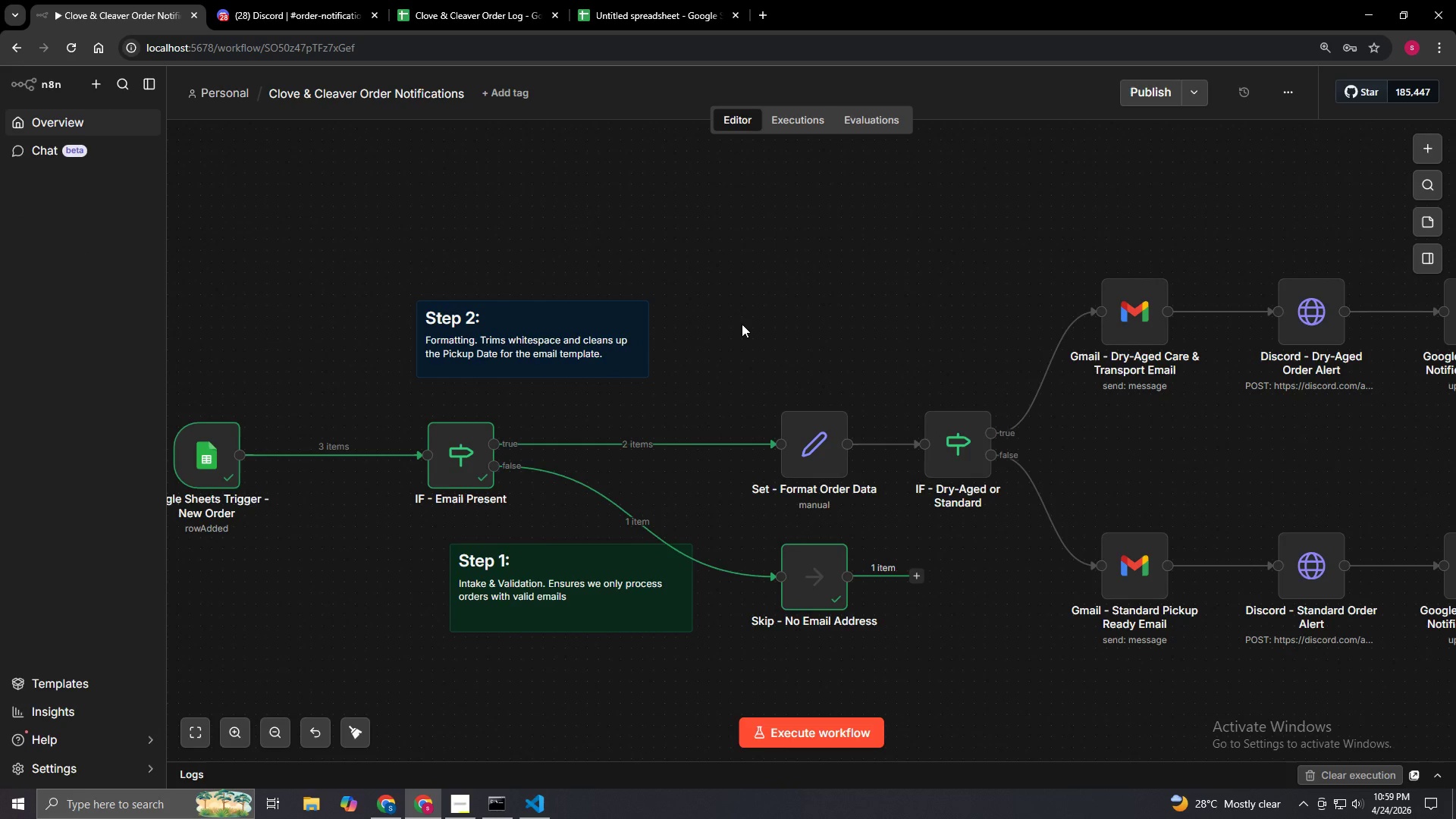 
double_click([742, 324])
 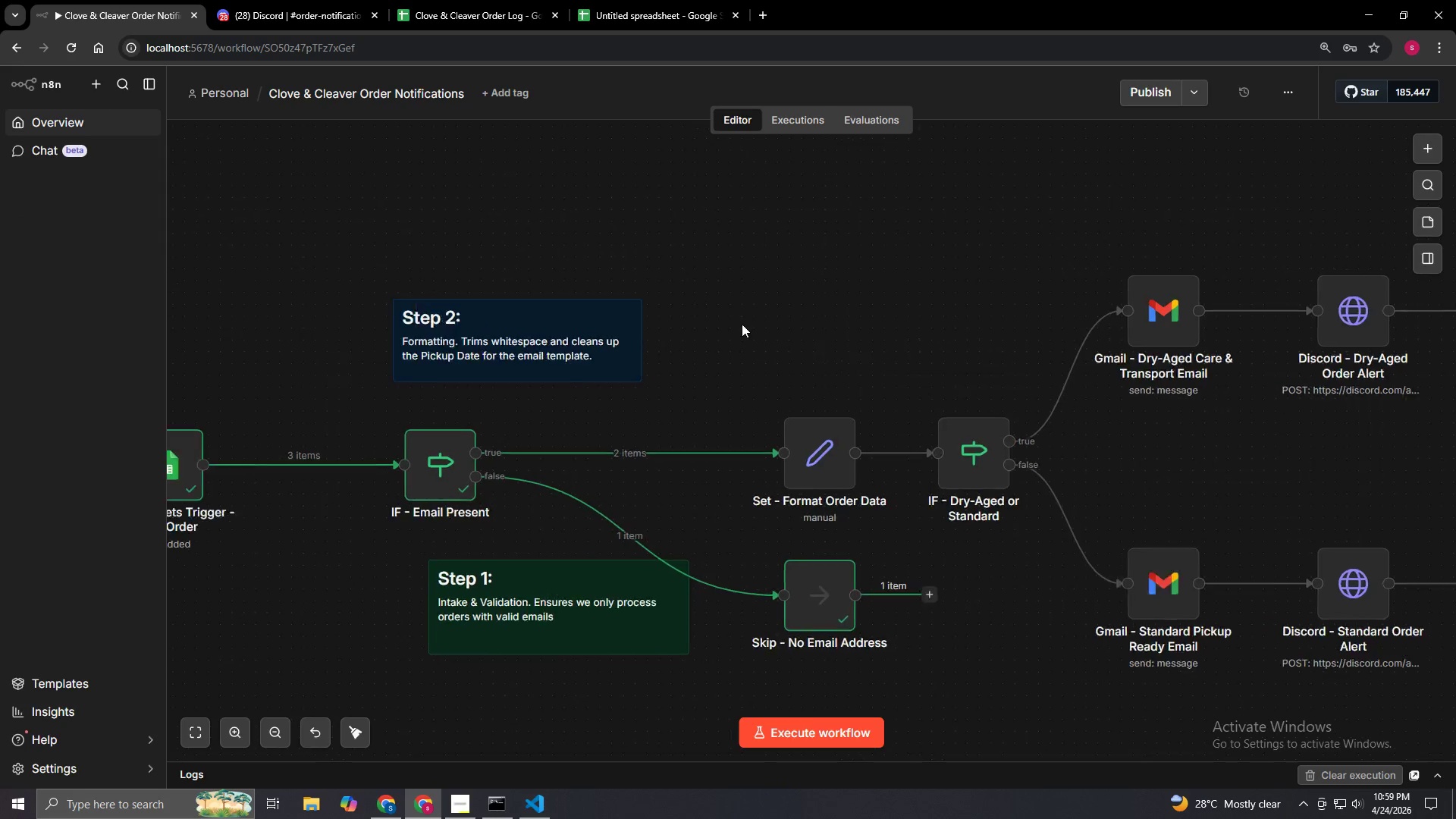 
triple_click([742, 324])
 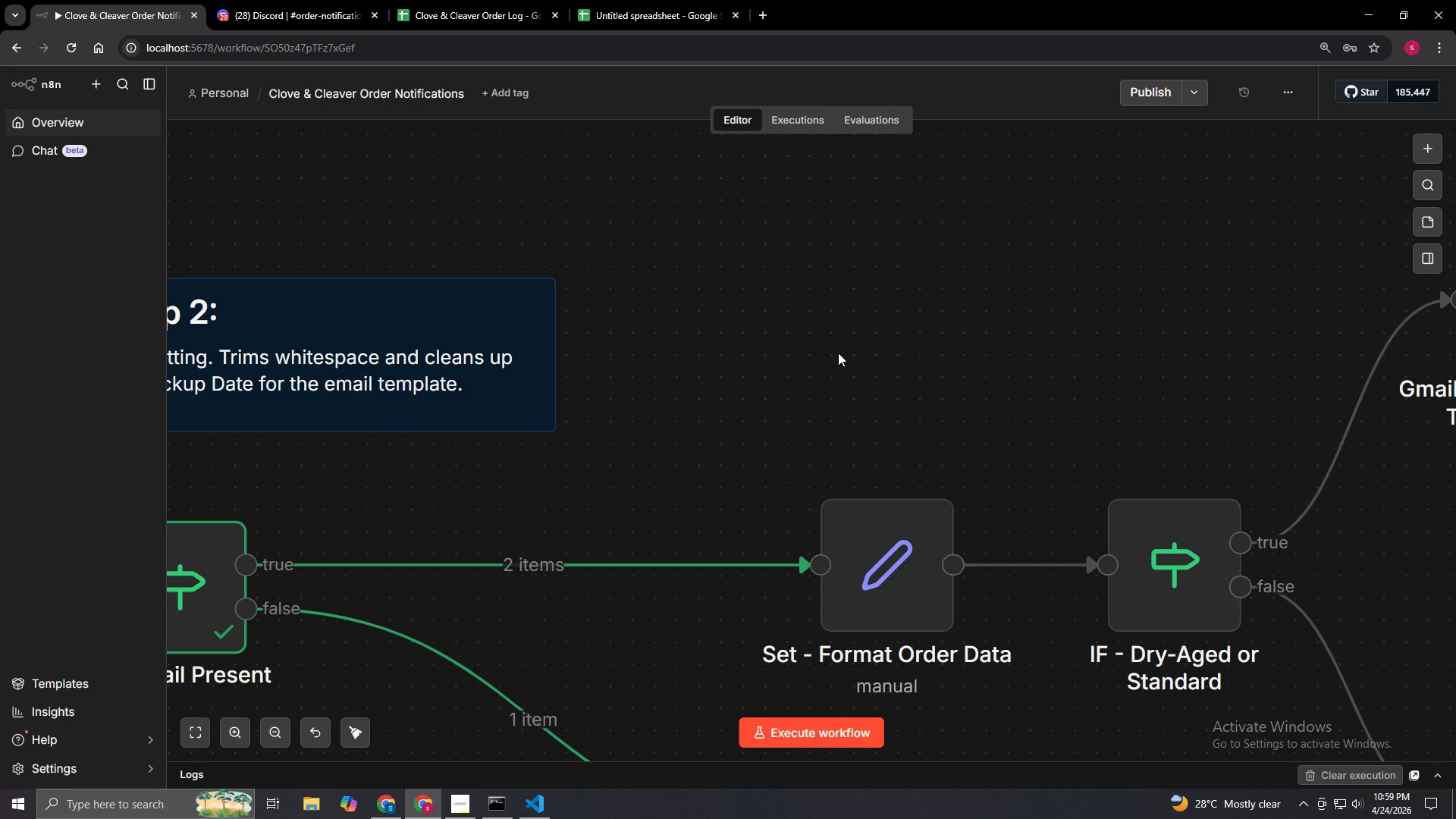 
double_click([828, 353])
 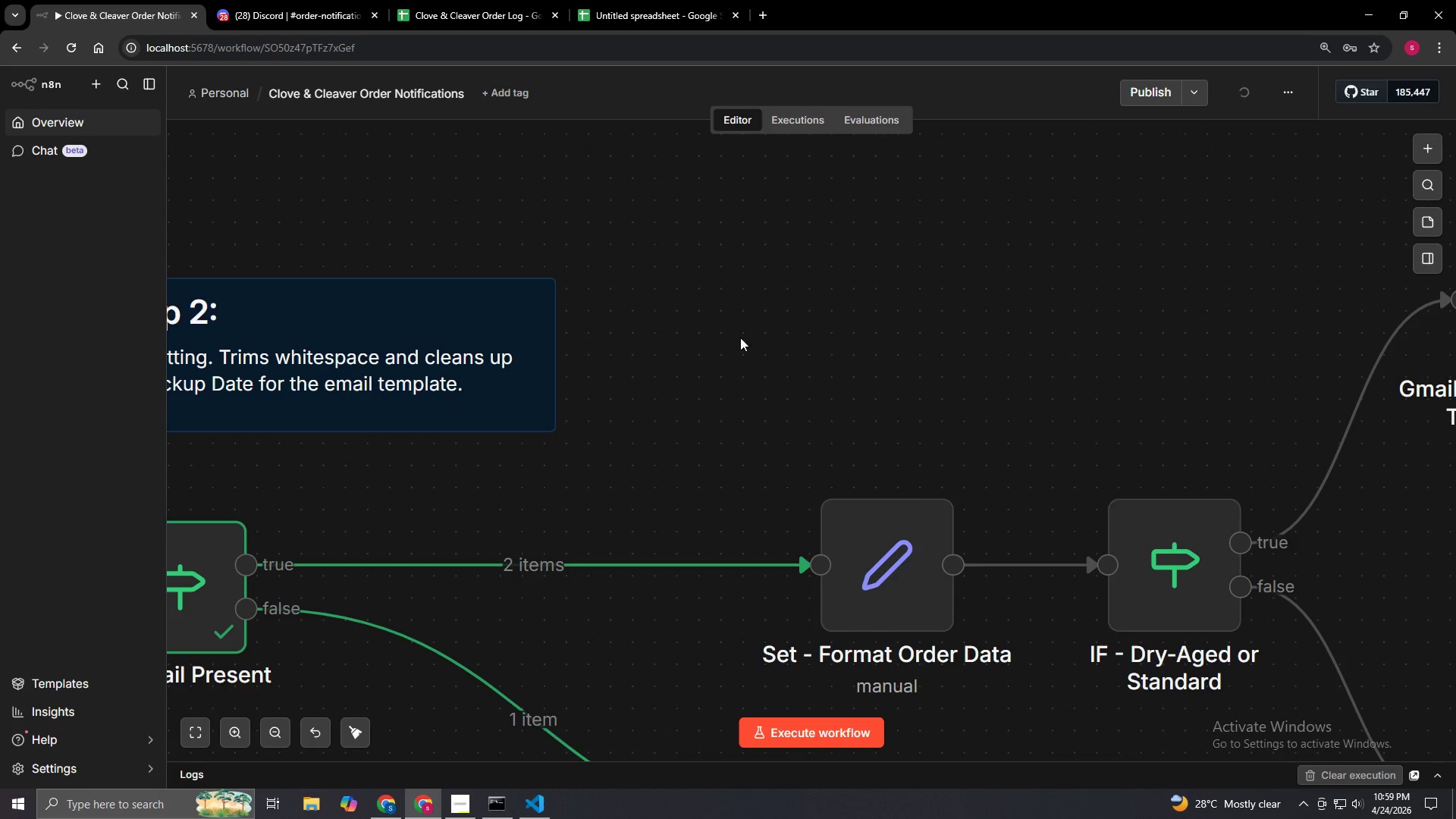 
right_click([727, 327])
 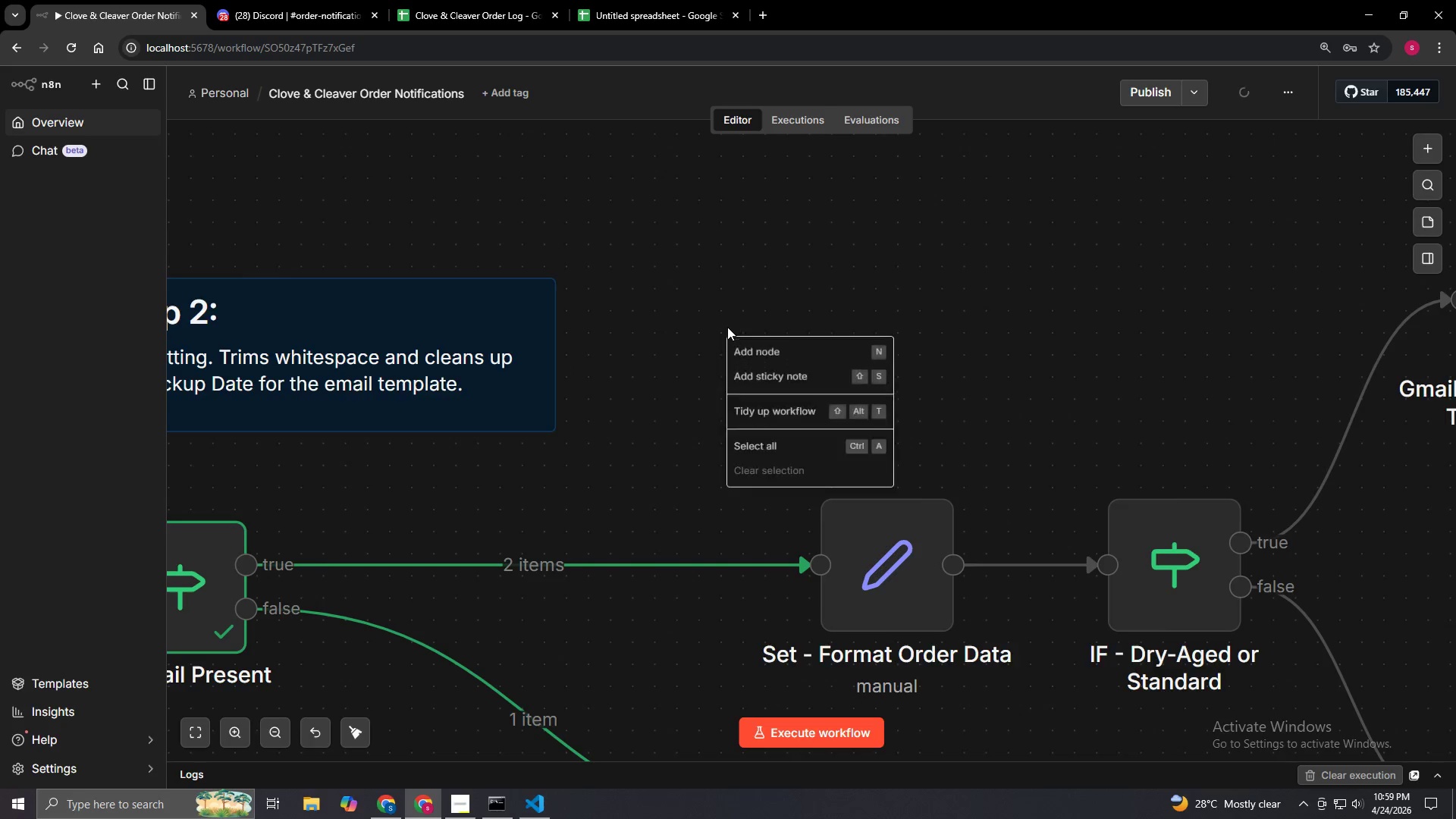 
left_click([661, 303])
 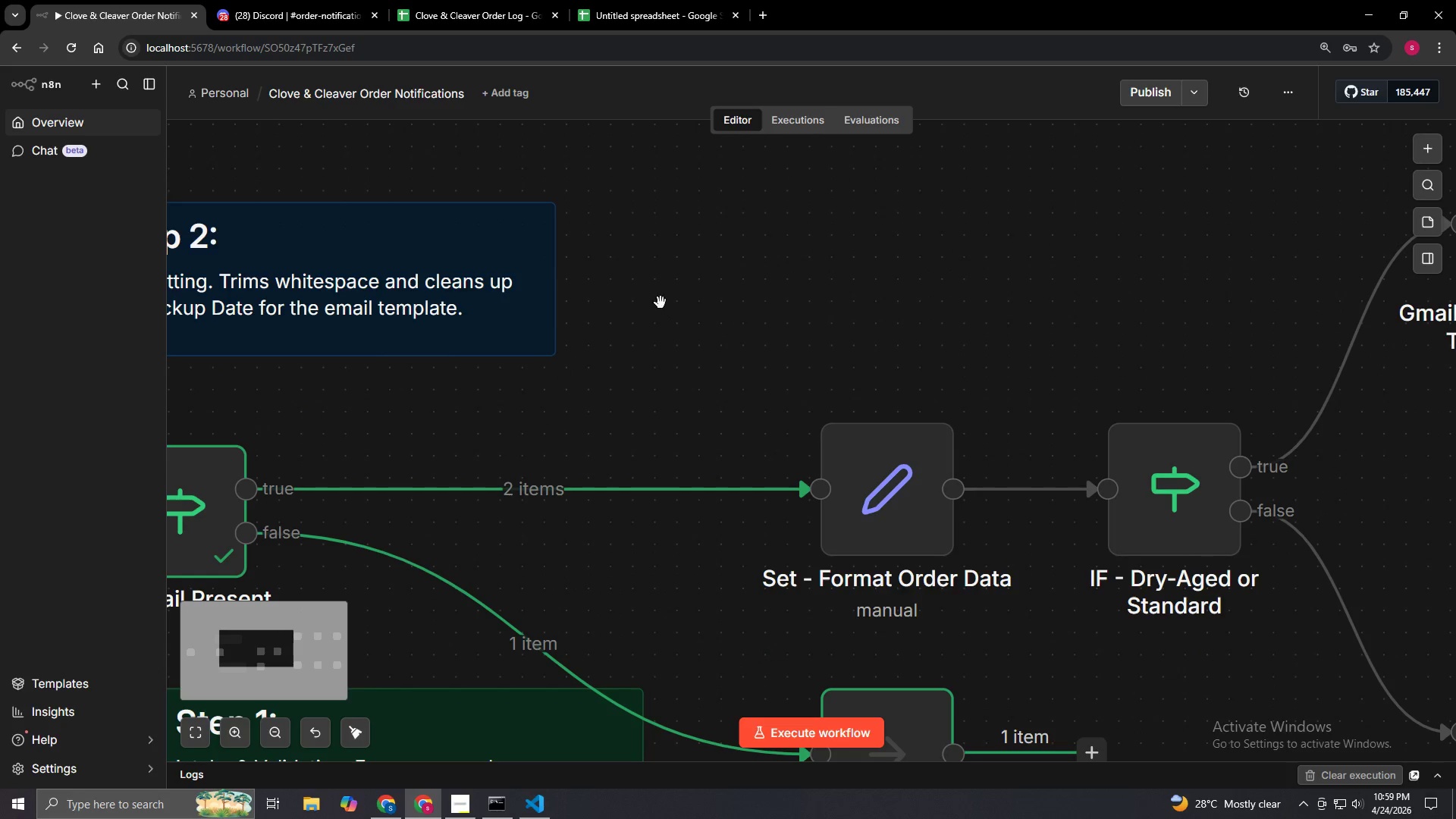 
scroll: coordinate [727, 327], scroll_direction: down, amount: 2.0
 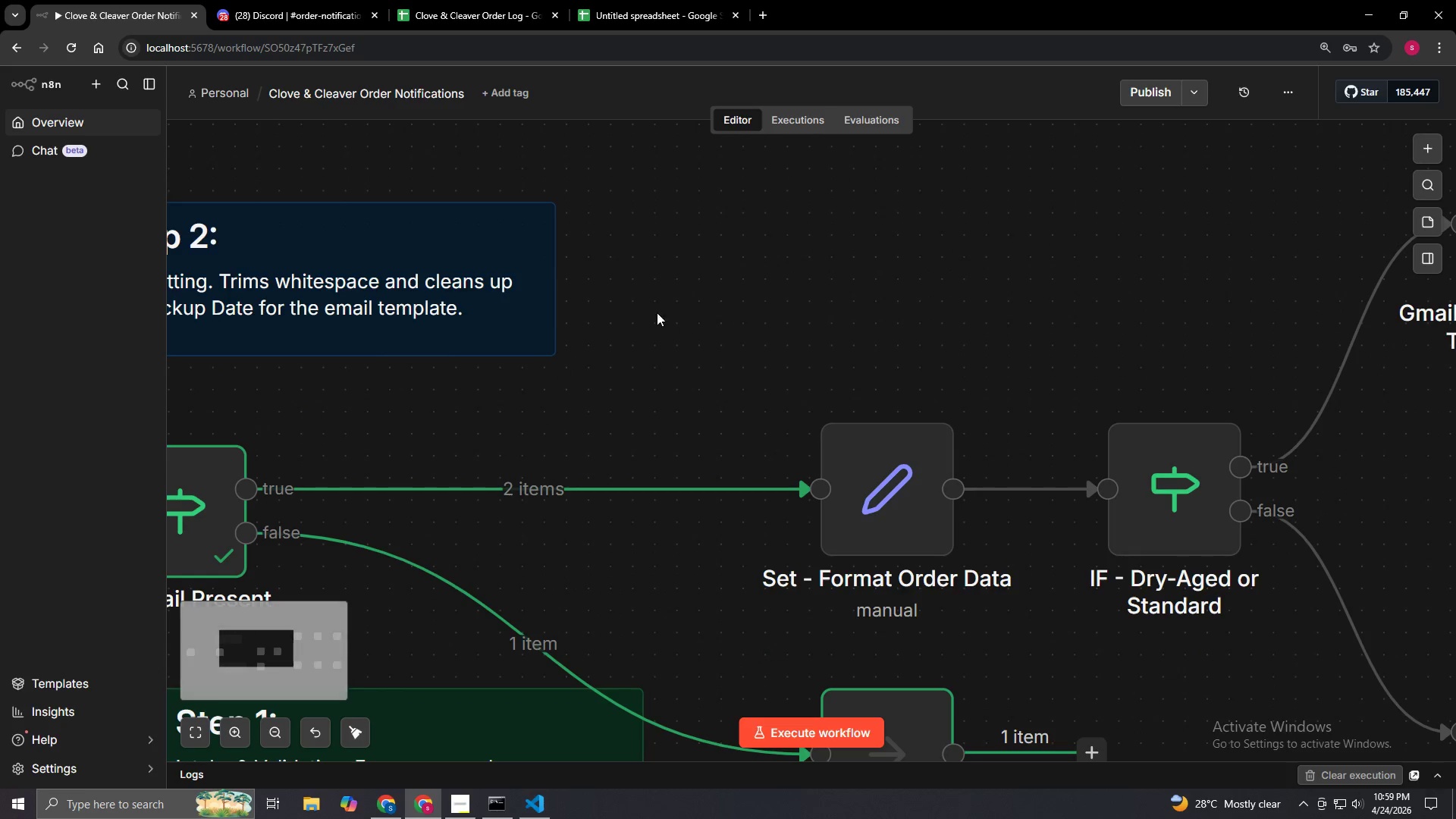 
hold_key(key=ControlLeft, duration=1.0)
scroll: coordinate [661, 303], scroll_direction: down, amount: 6.0
 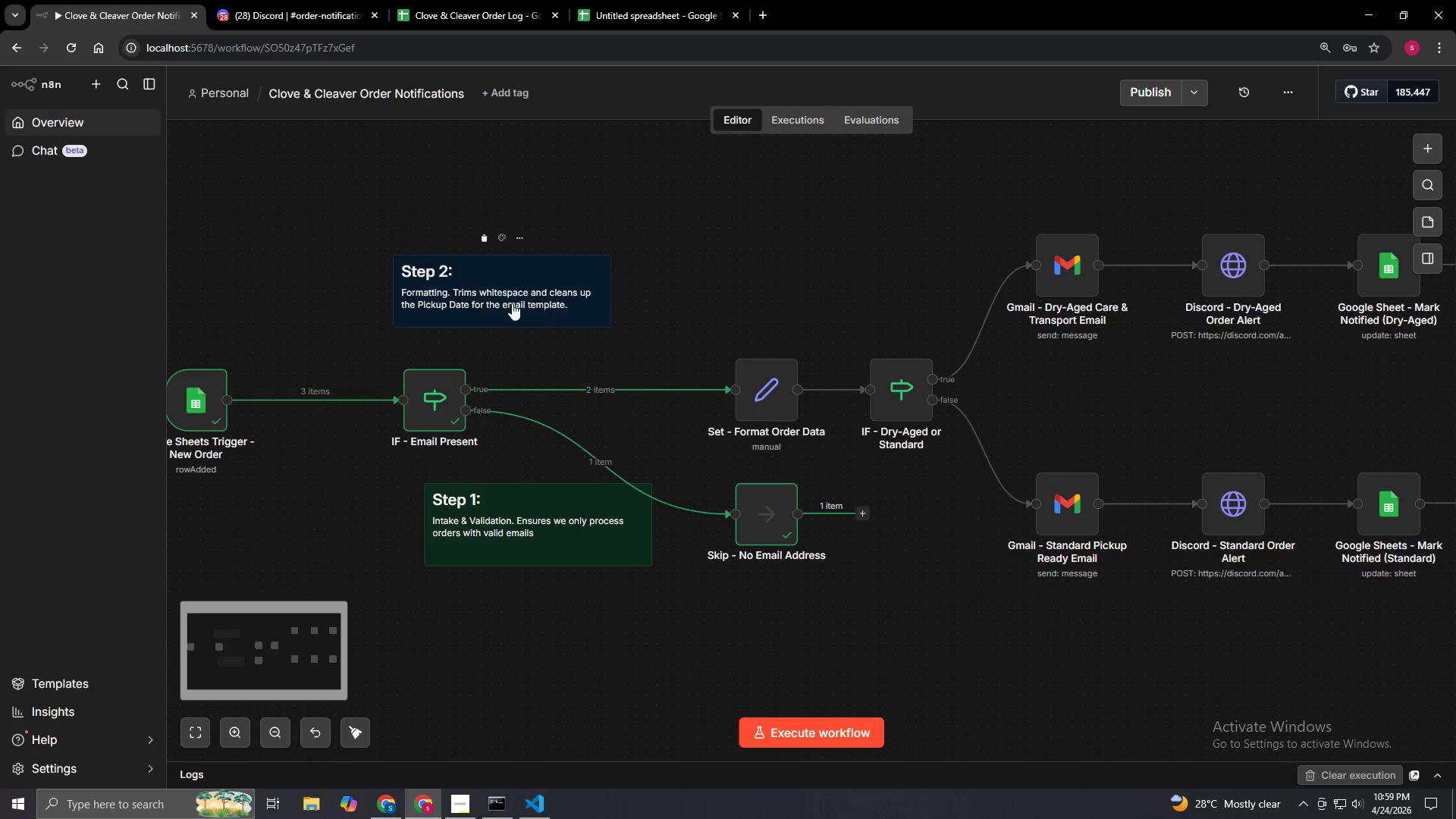 
left_click_drag(start_coordinate=[511, 304], to_coordinate=[755, 296])
 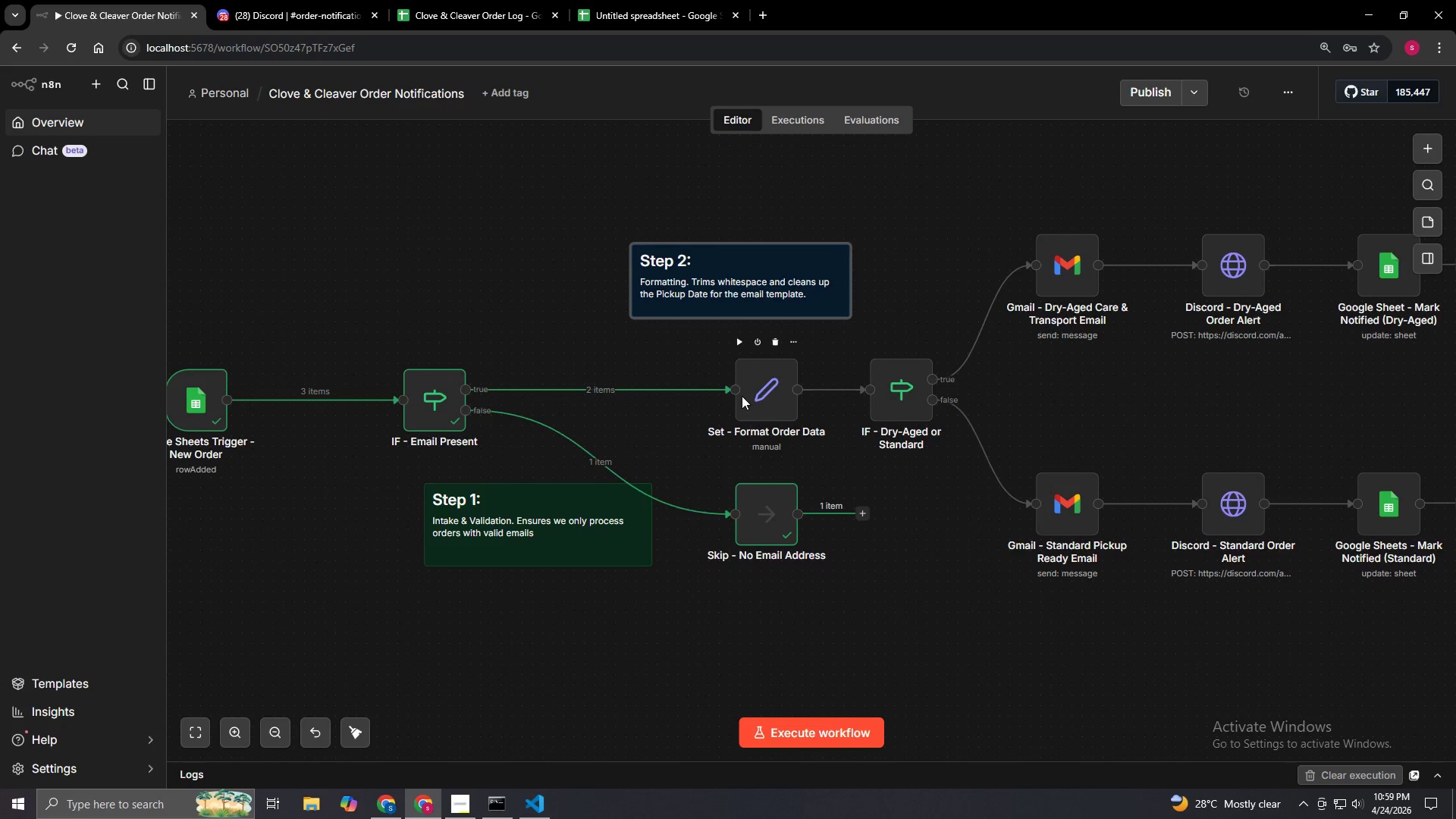 
left_click_drag(start_coordinate=[741, 396], to_coordinate=[700, 379])
 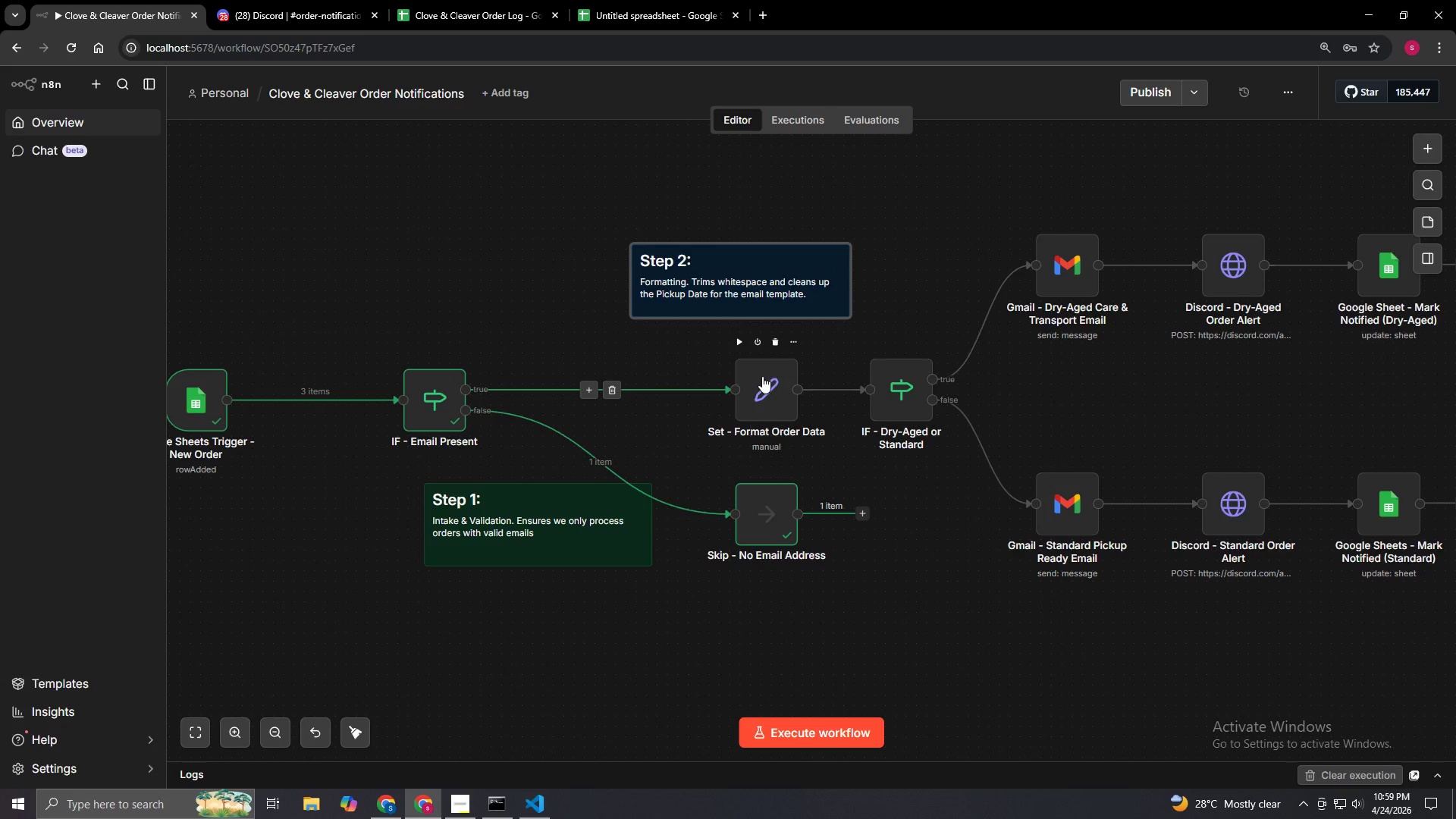 
left_click_drag(start_coordinate=[759, 380], to_coordinate=[700, 378])
 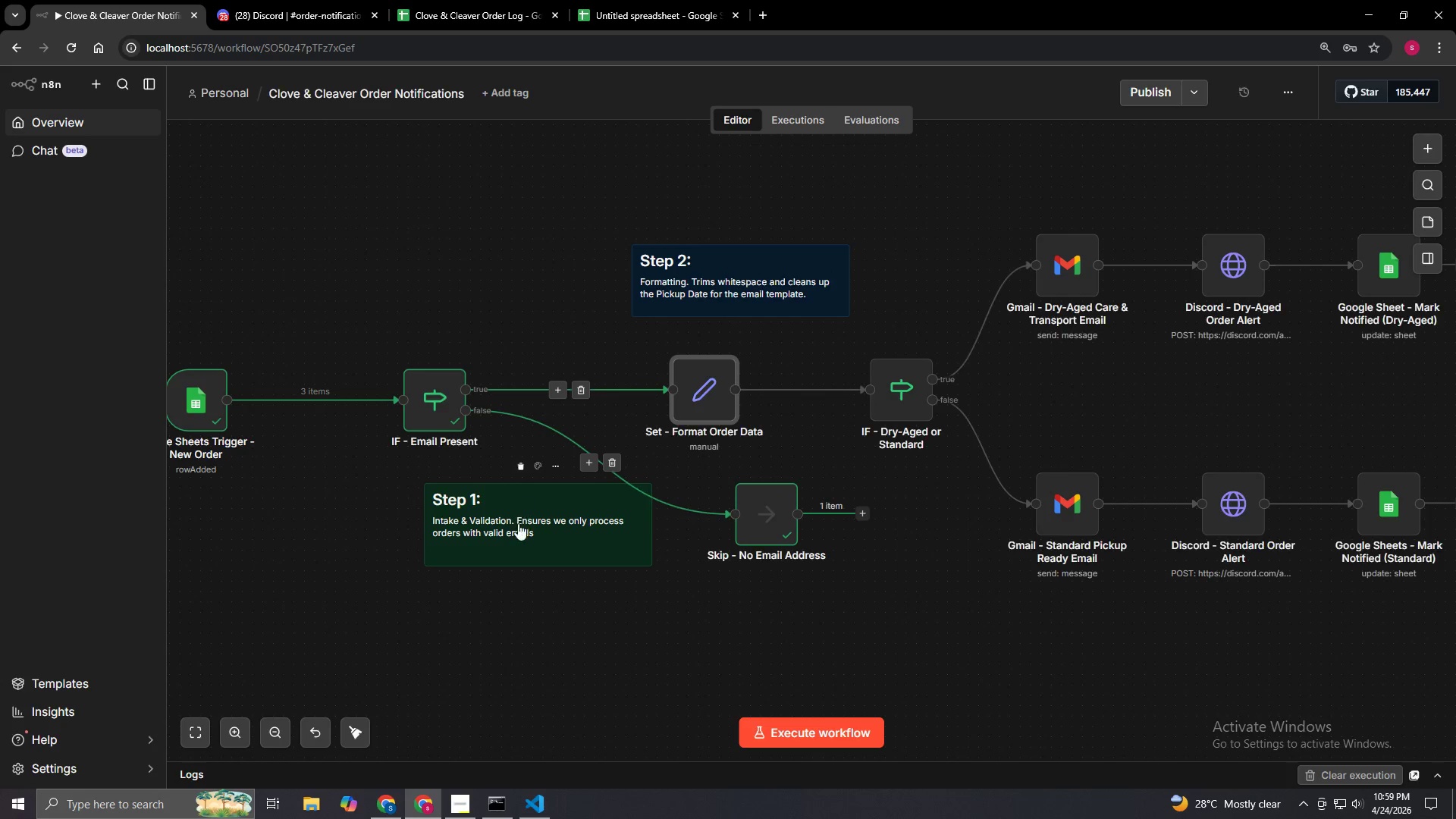 
left_click_drag(start_coordinate=[514, 526], to_coordinate=[297, 549])
 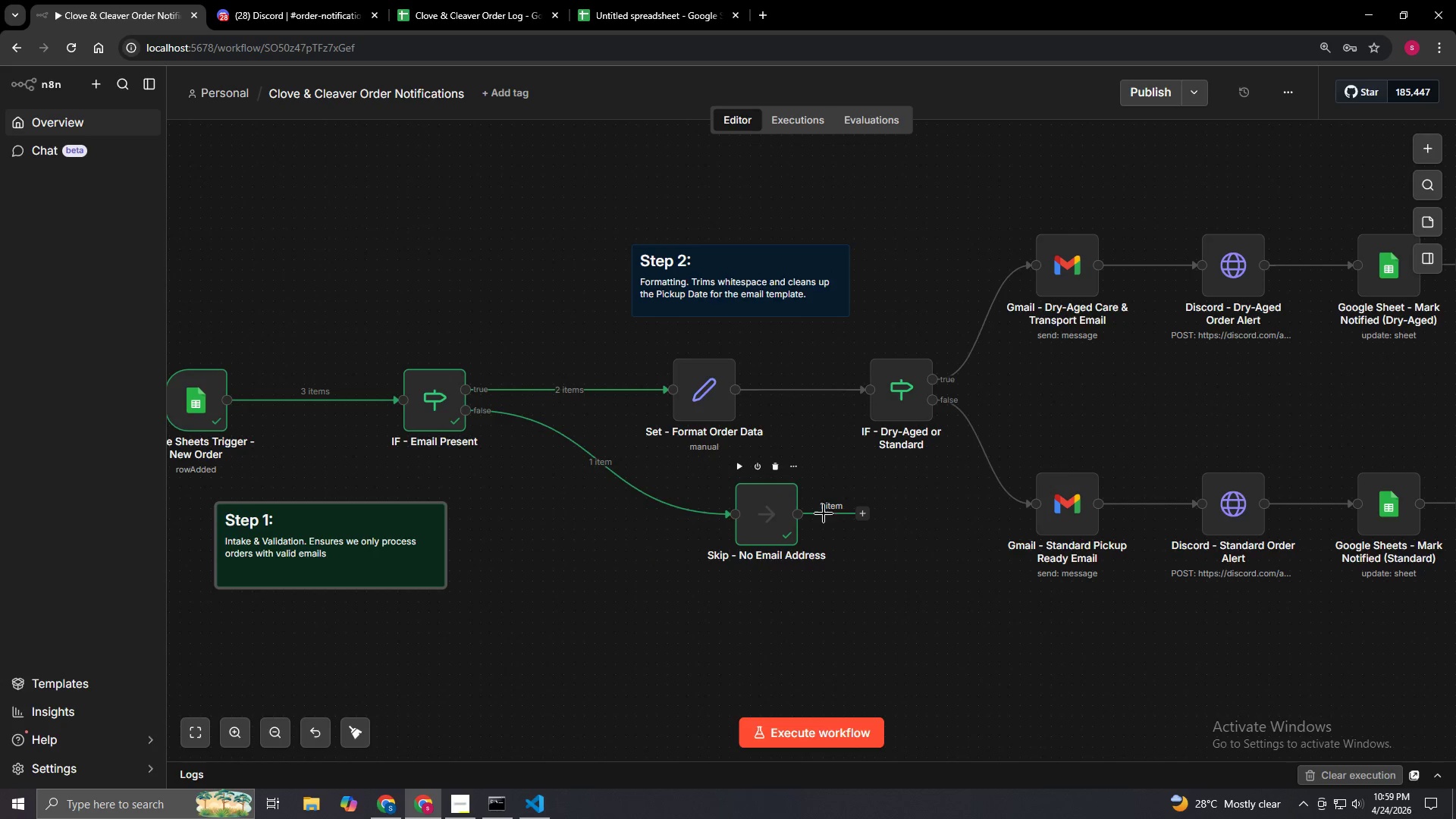 
left_click_drag(start_coordinate=[769, 519], to_coordinate=[573, 512])
 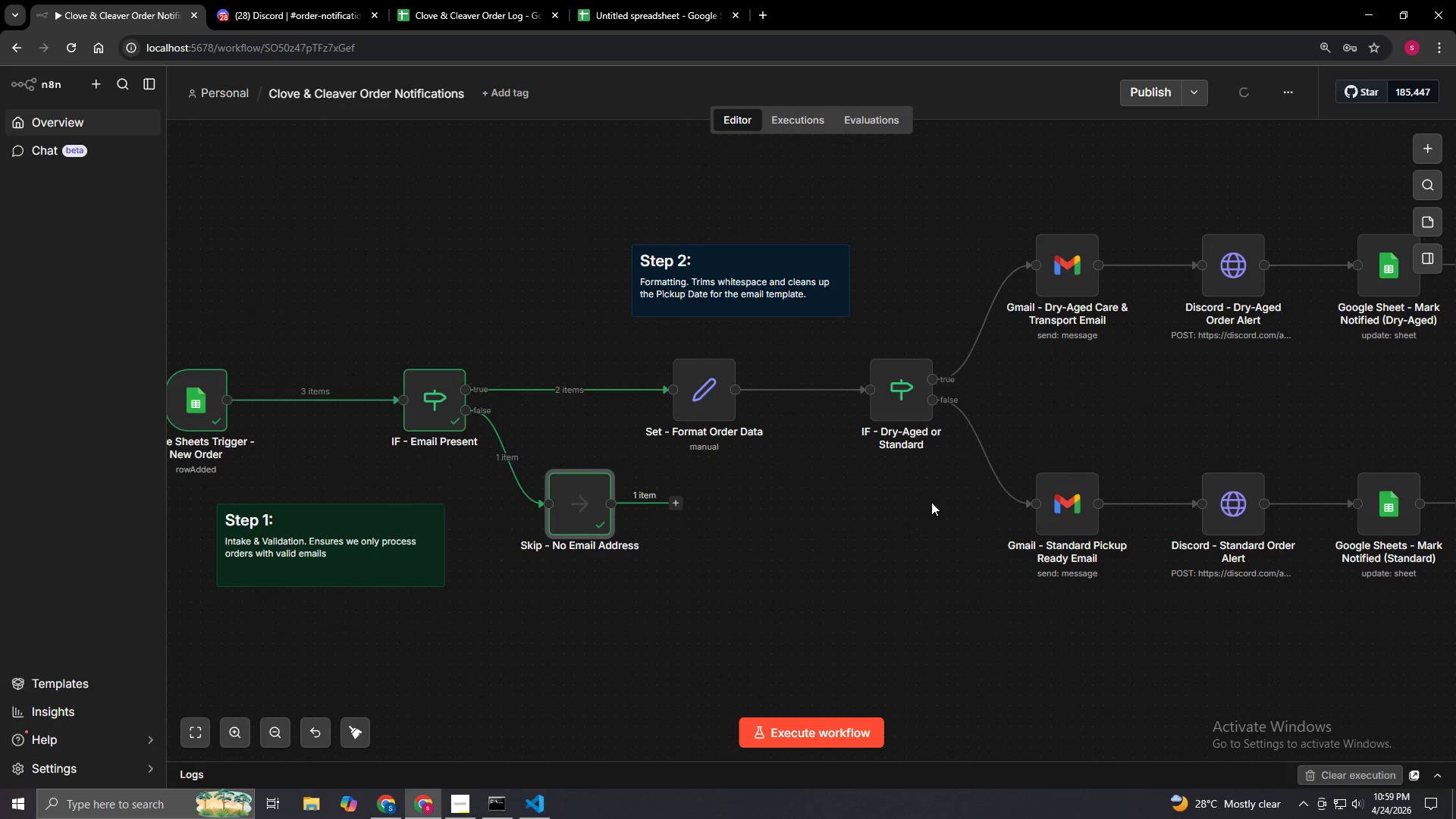 
hold_key(key=ControlLeft, duration=0.84)
 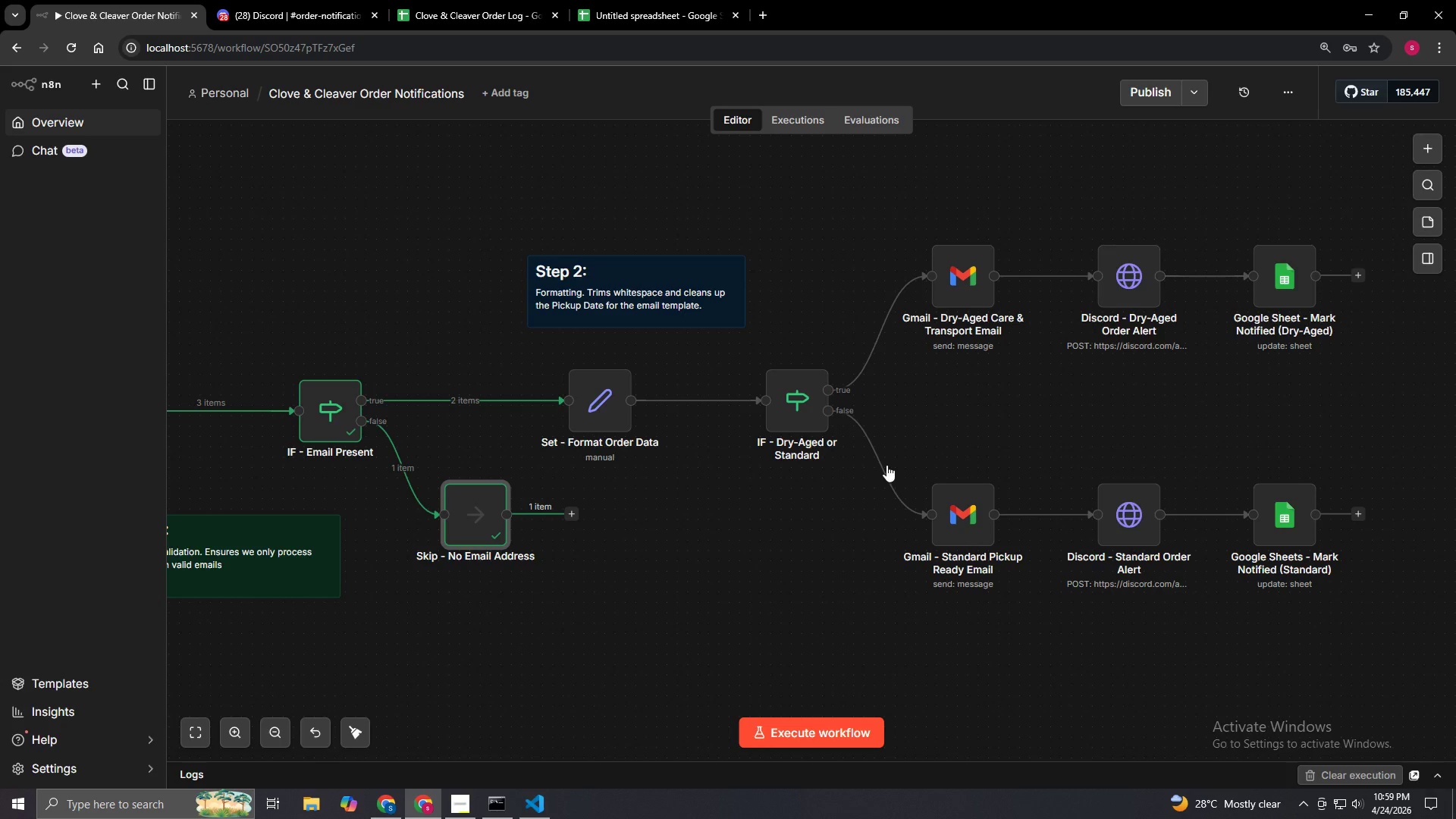 
left_click([1039, 399])
 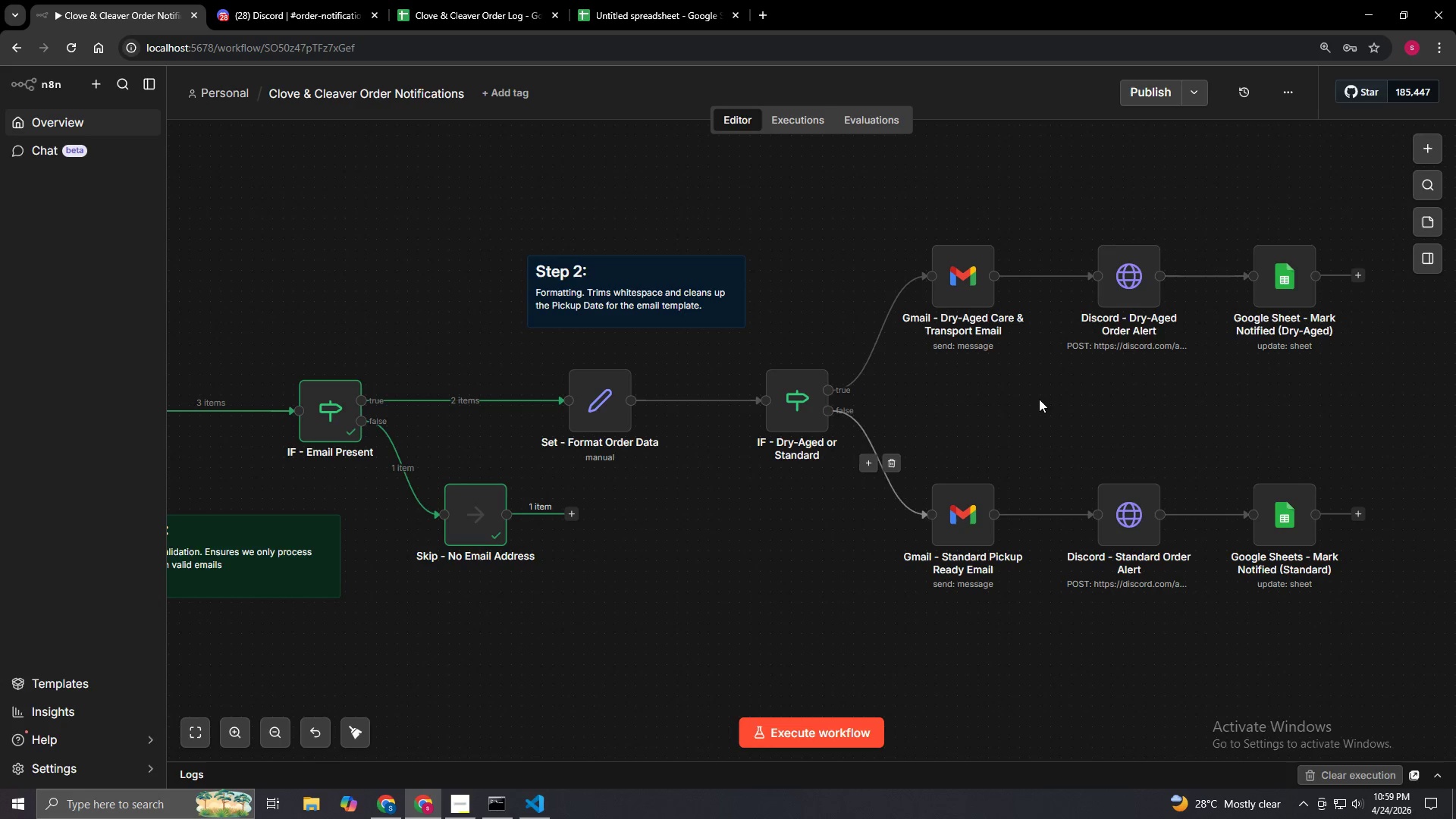 
right_click([1039, 399])
 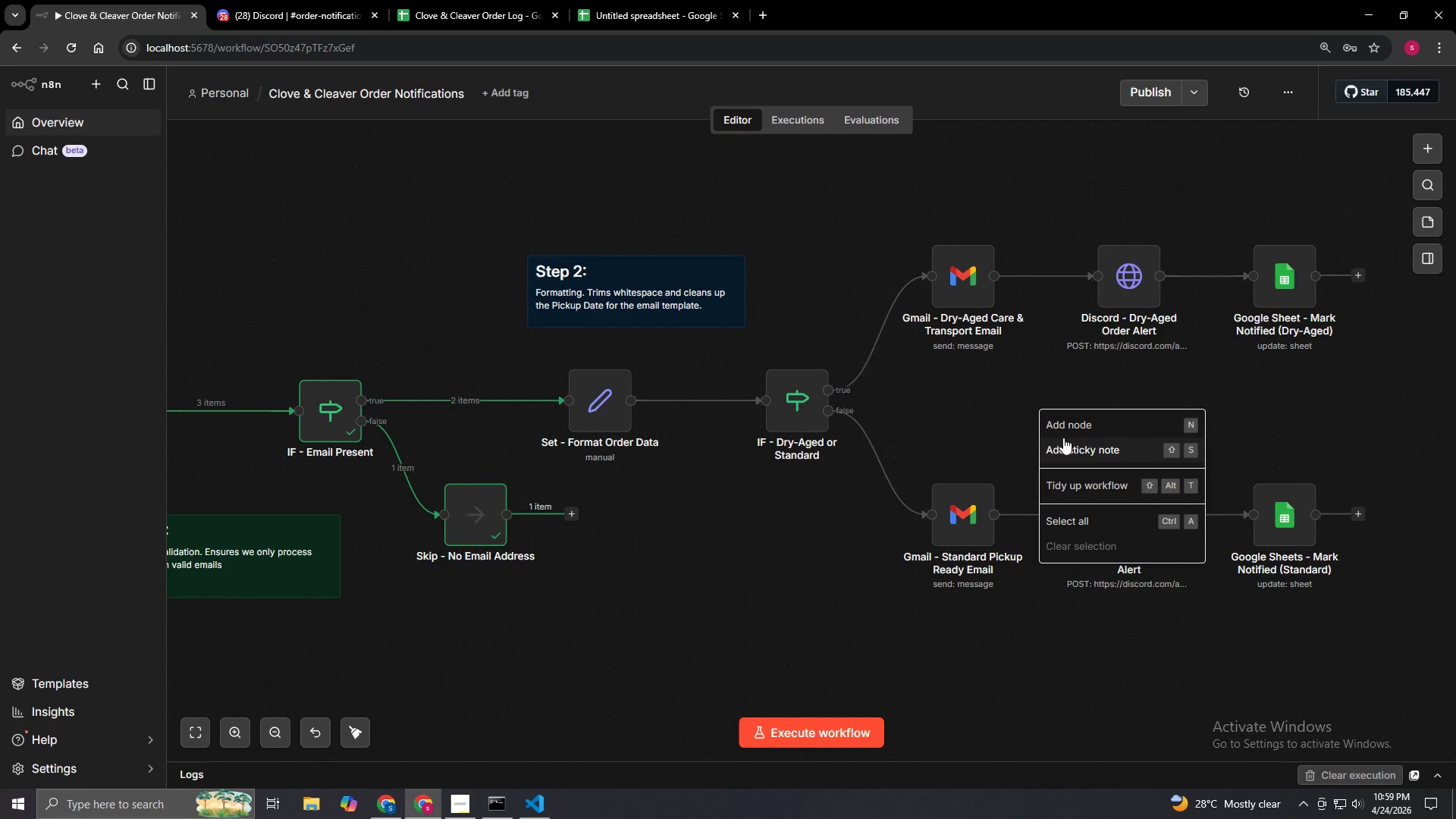 
left_click([1062, 439])
 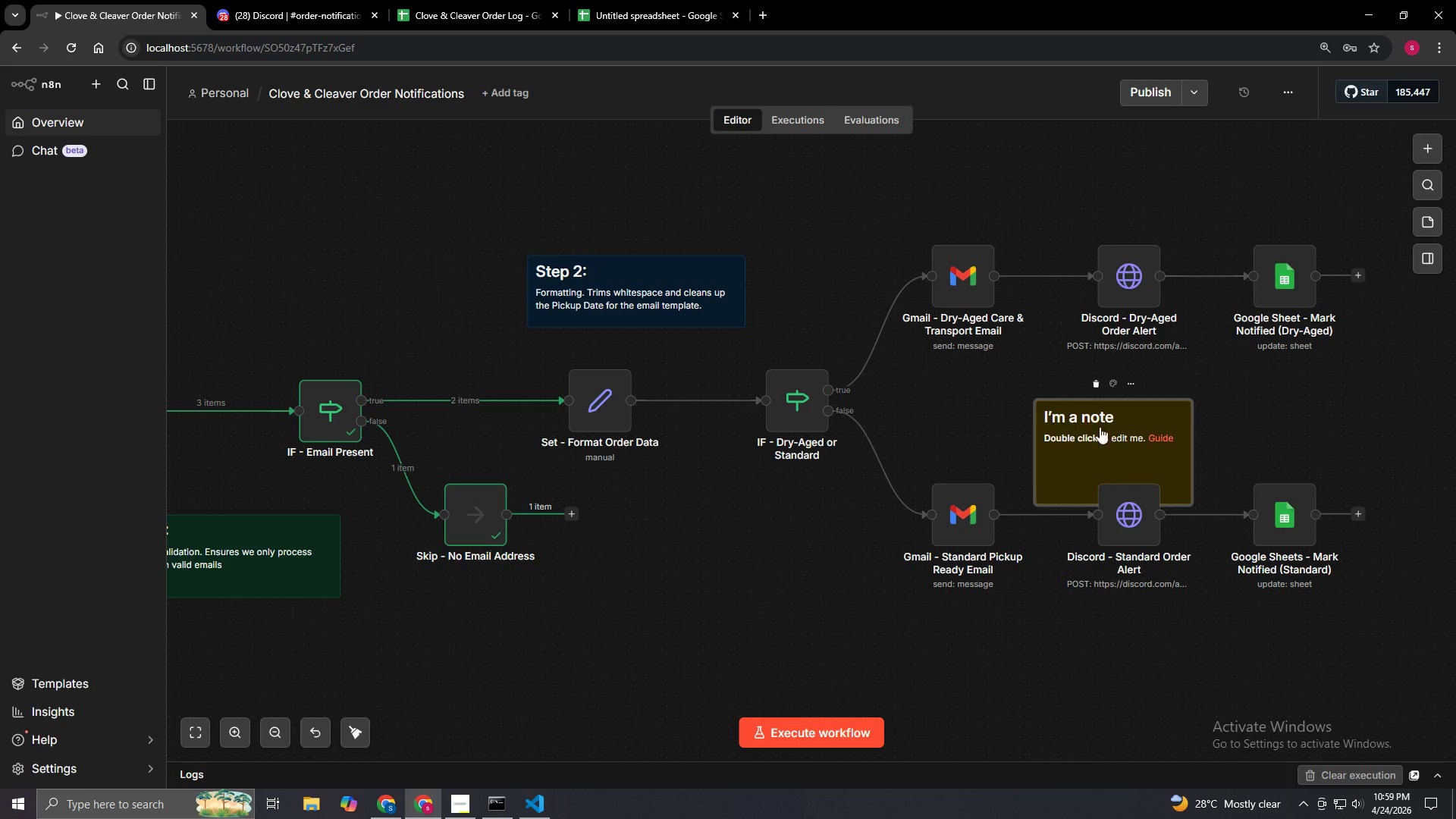 
left_click_drag(start_coordinate=[1107, 429], to_coordinate=[1015, 396])
 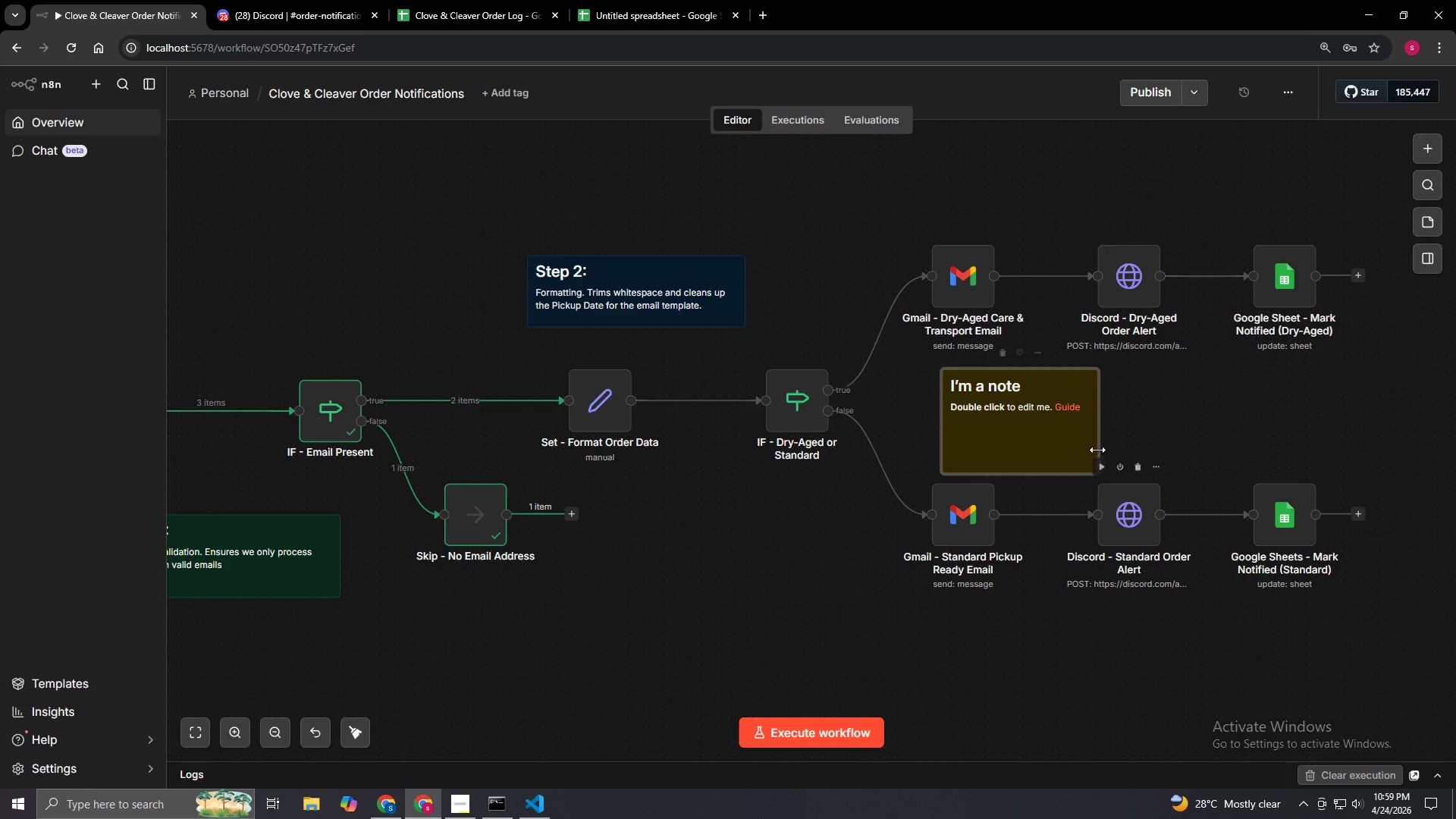 
left_click_drag(start_coordinate=[1100, 444], to_coordinate=[1256, 431])
 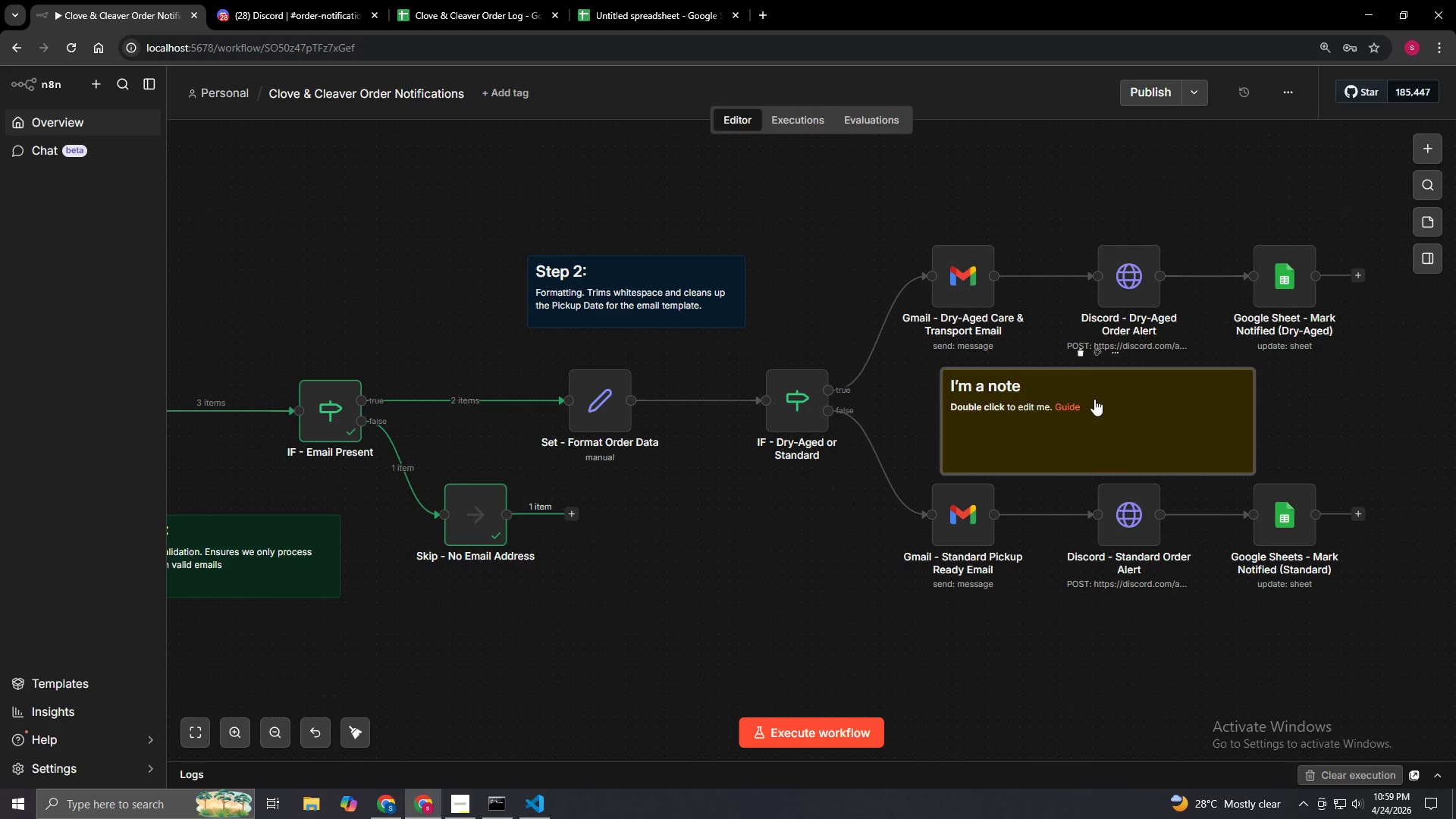 
double_click([1094, 399])
 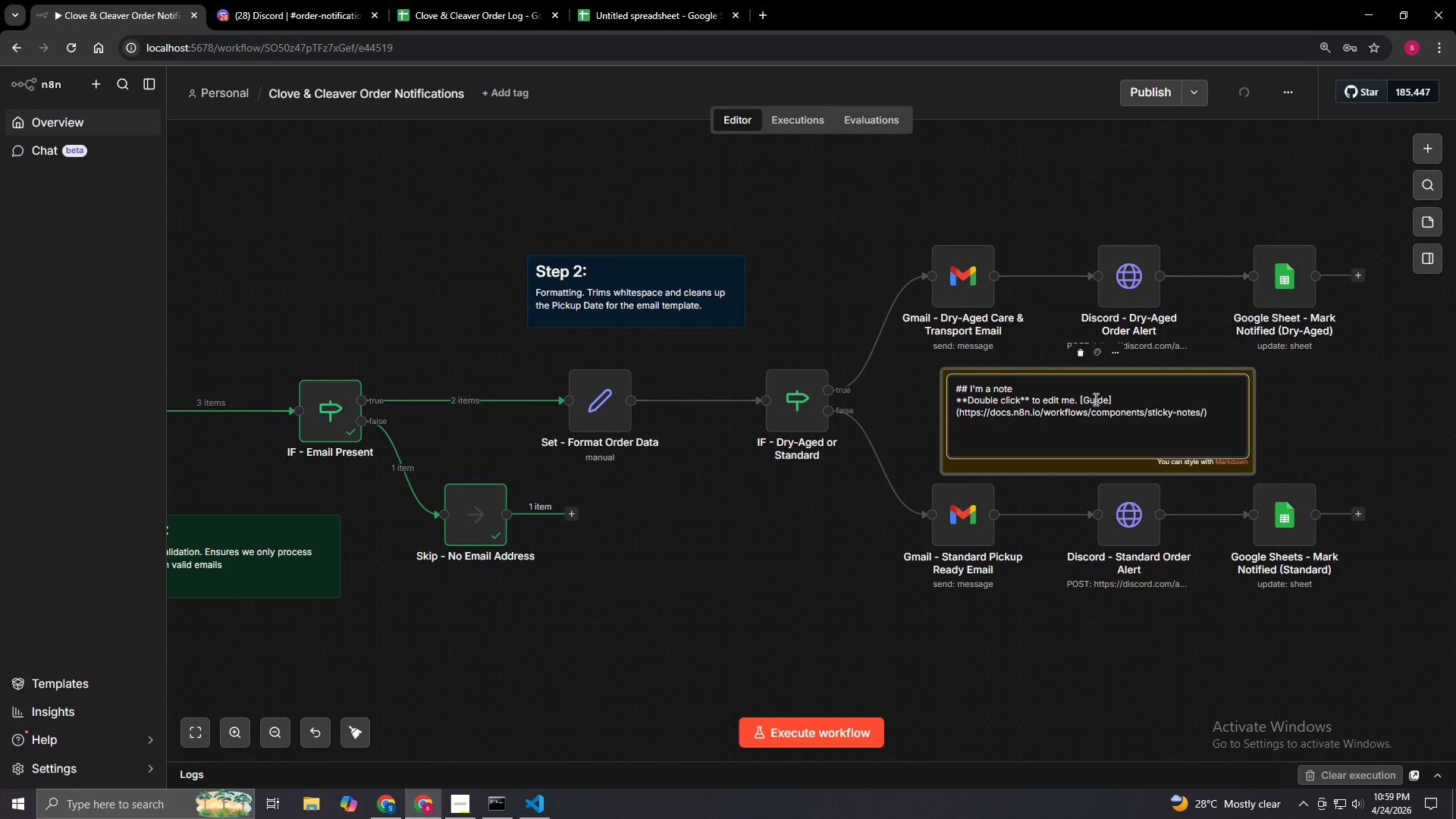 
key(Backspace)
 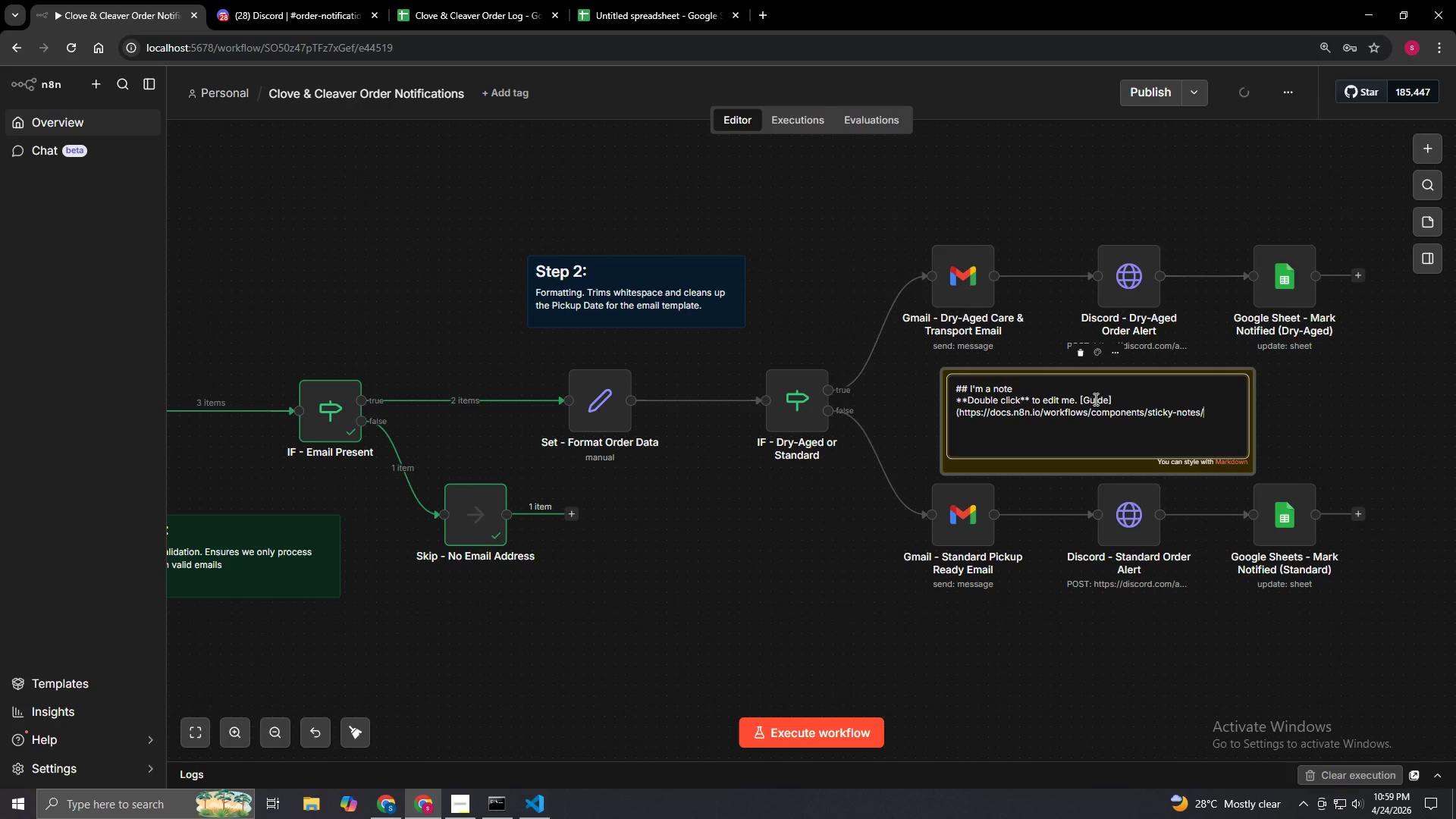 
key(Control+Backspace)
 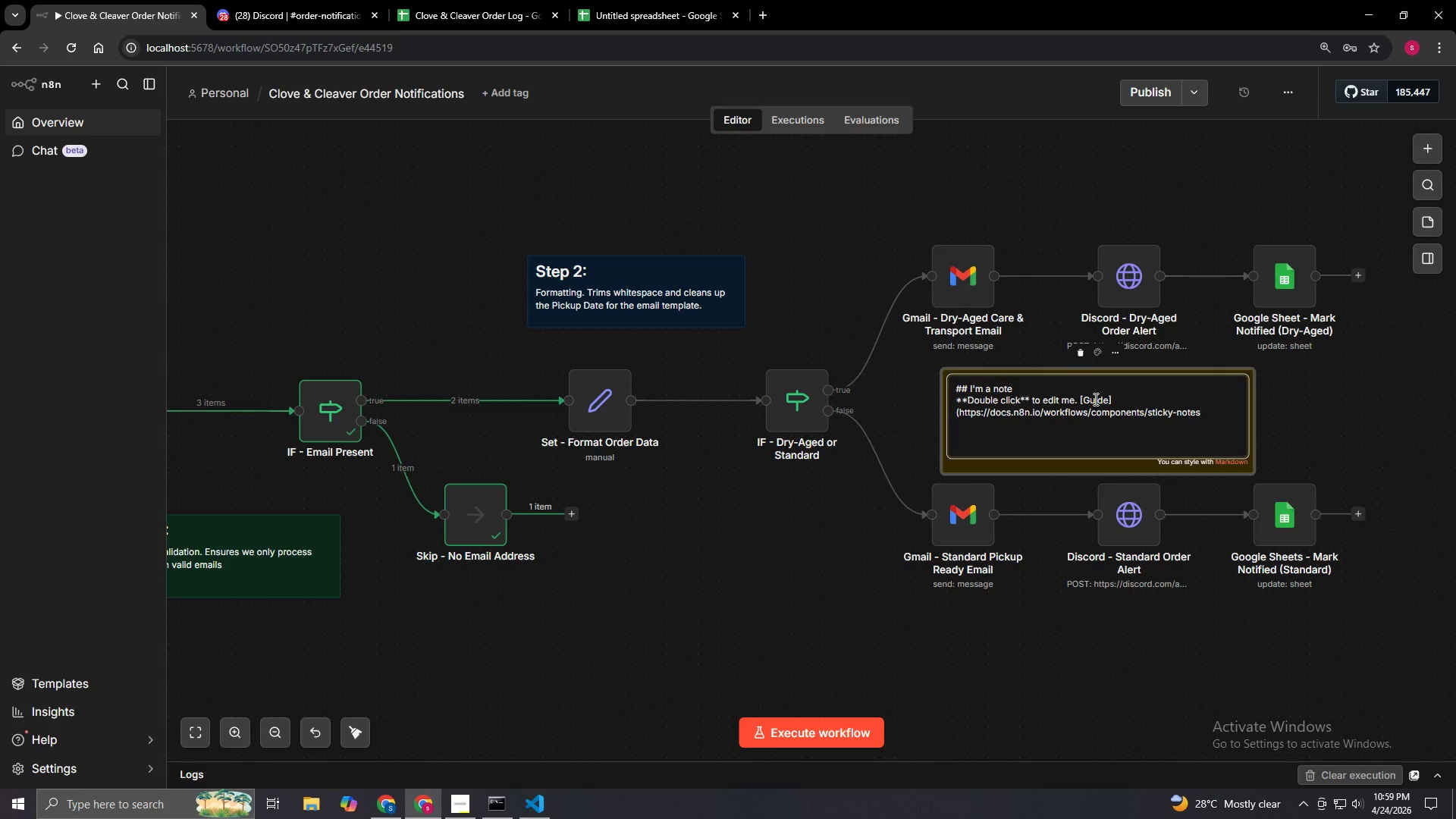 
key(Control+Backspace)
 